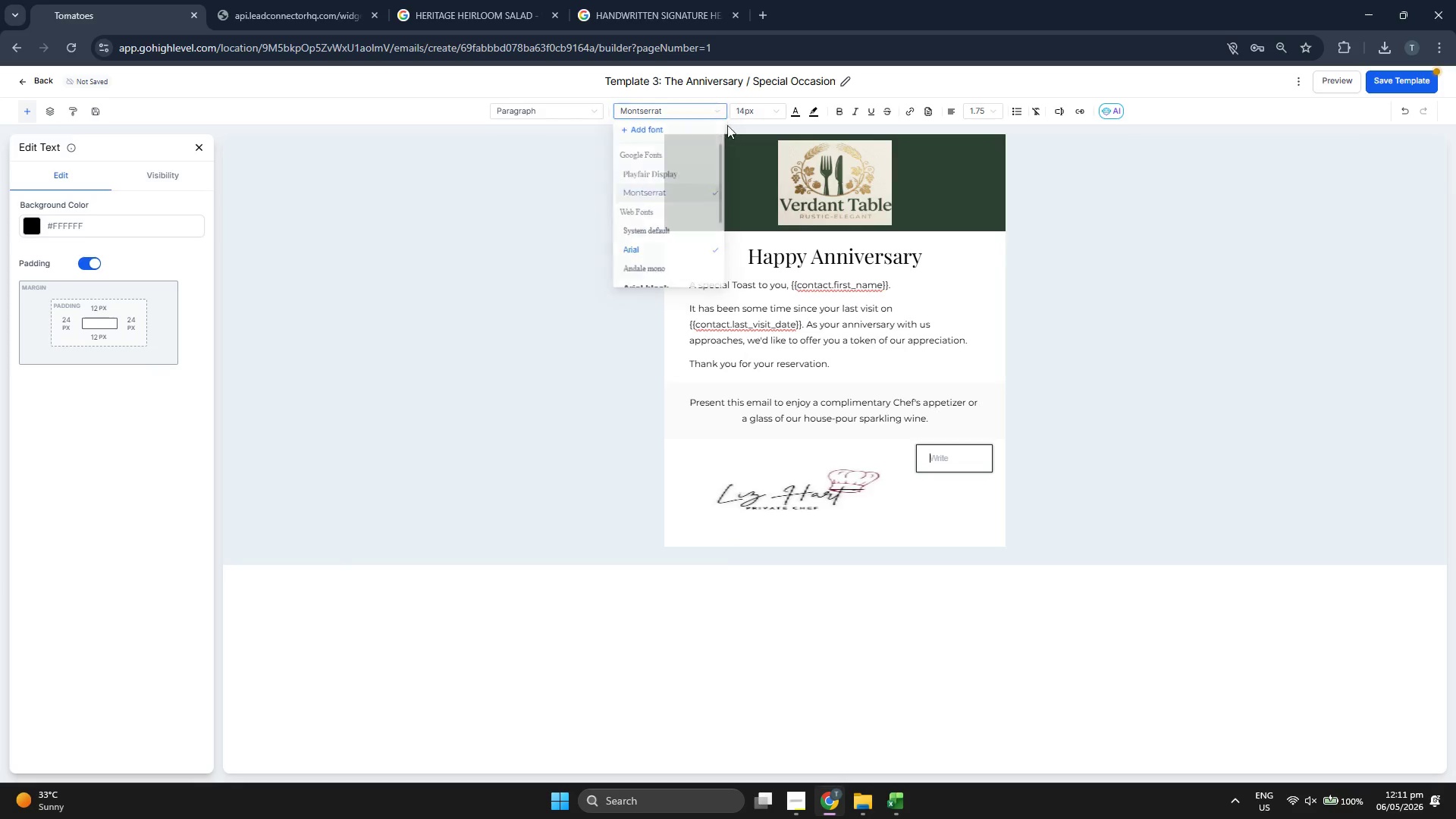 
double_click([745, 108])
 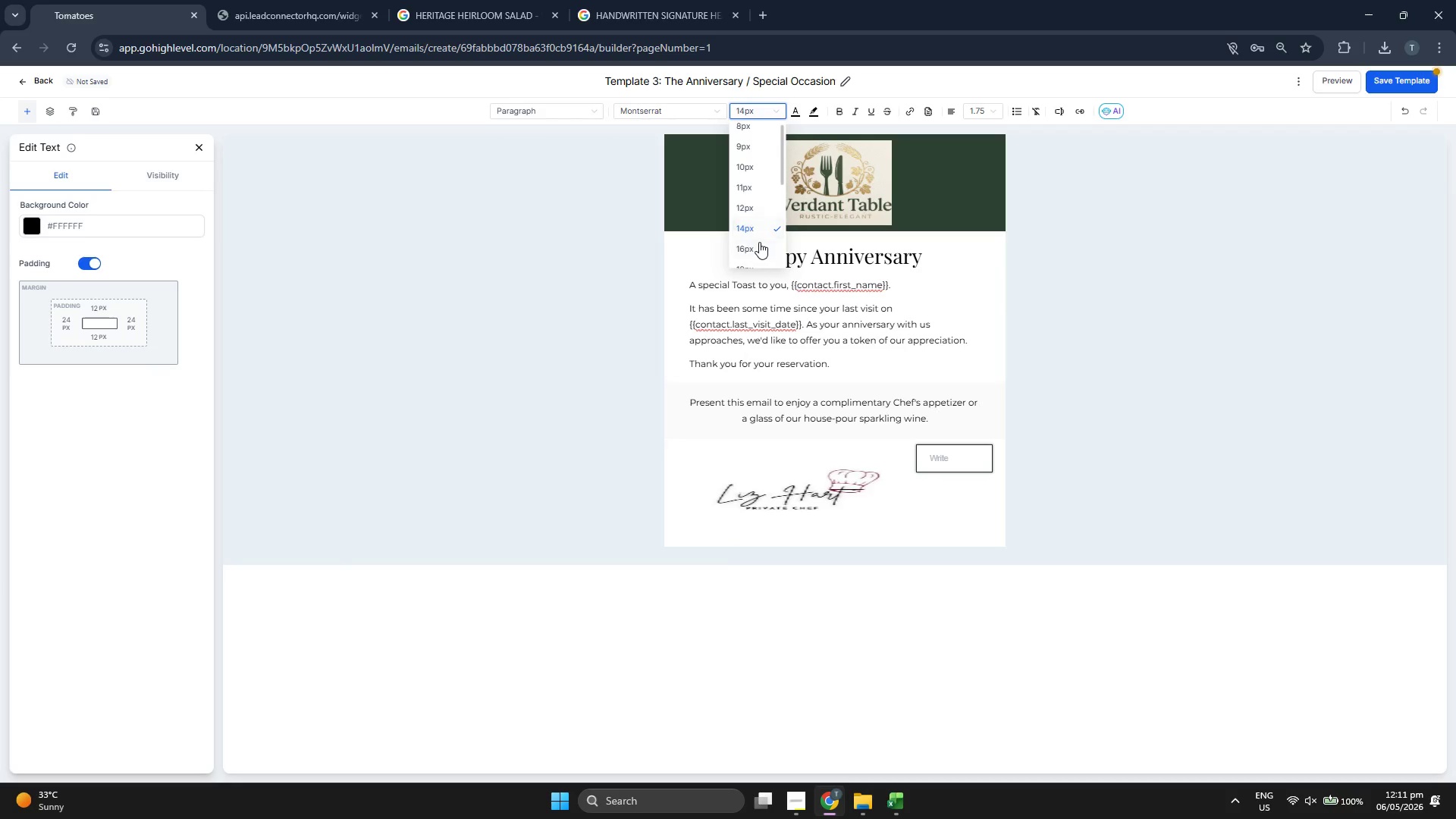 
left_click([758, 243])
 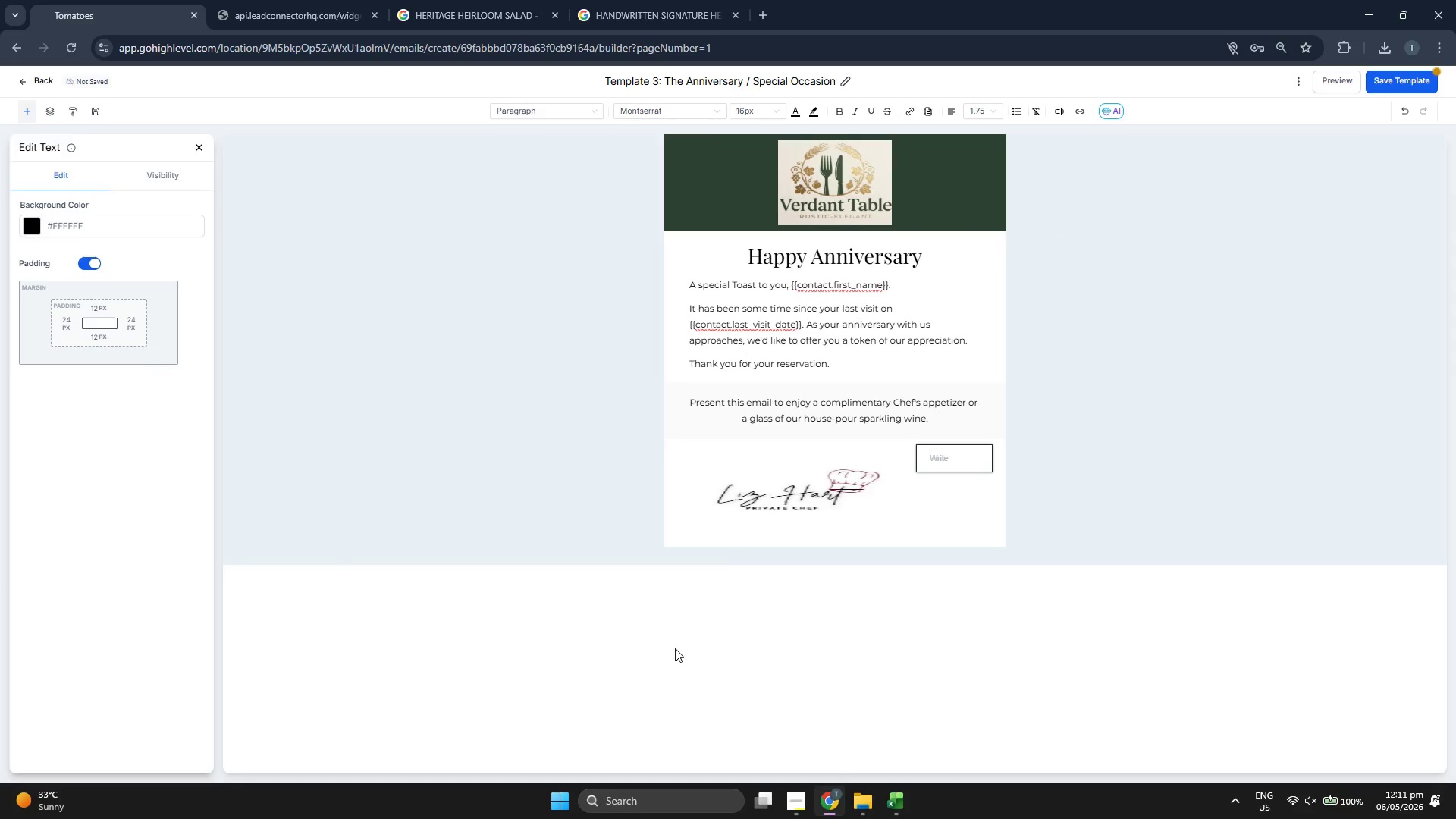 
type(wAR)
key(Backspace)
key(Backspace)
key(Backspace)
type(Warmly, The Verdant Table Team)
 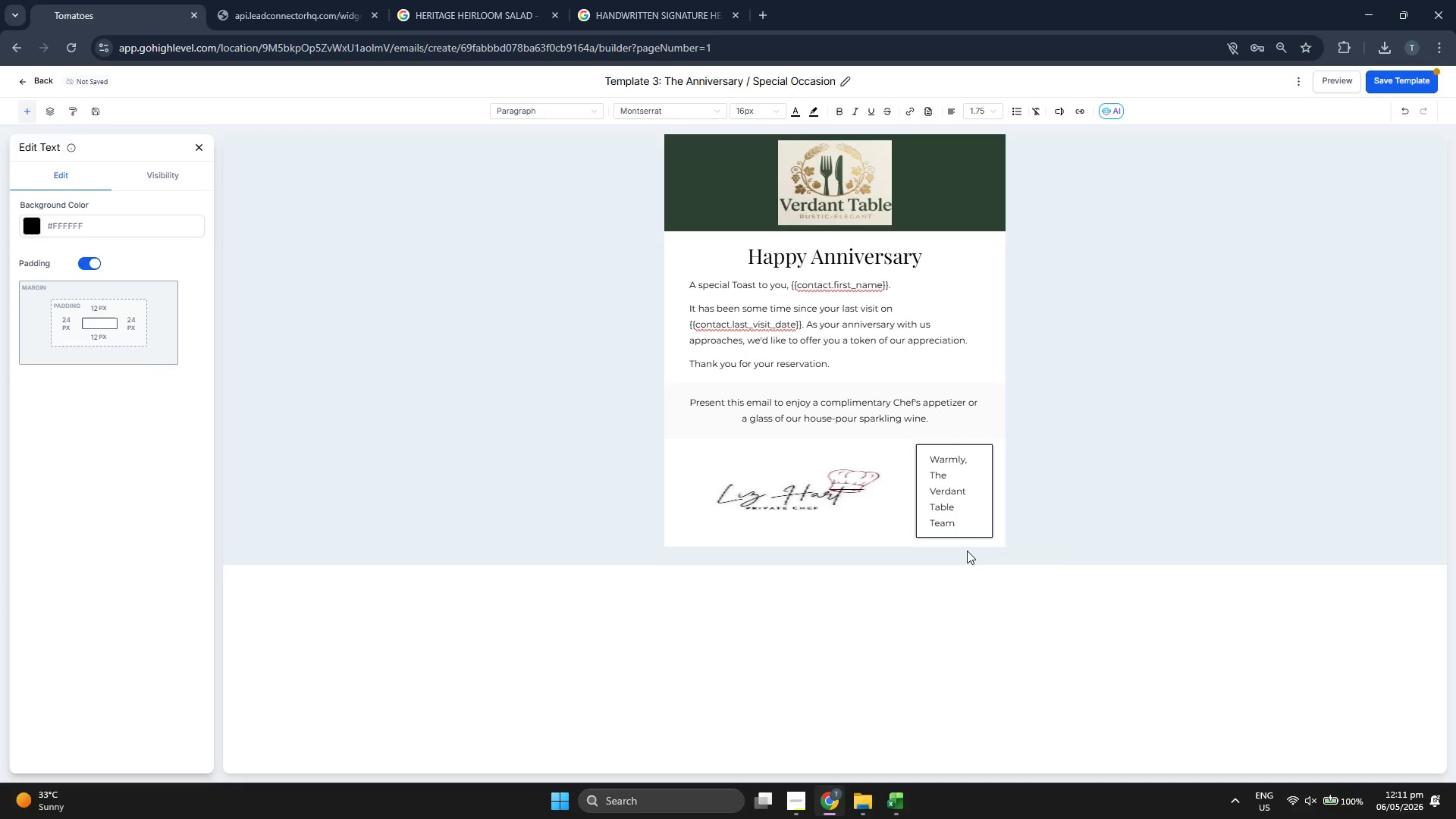 
double_click([942, 493])
 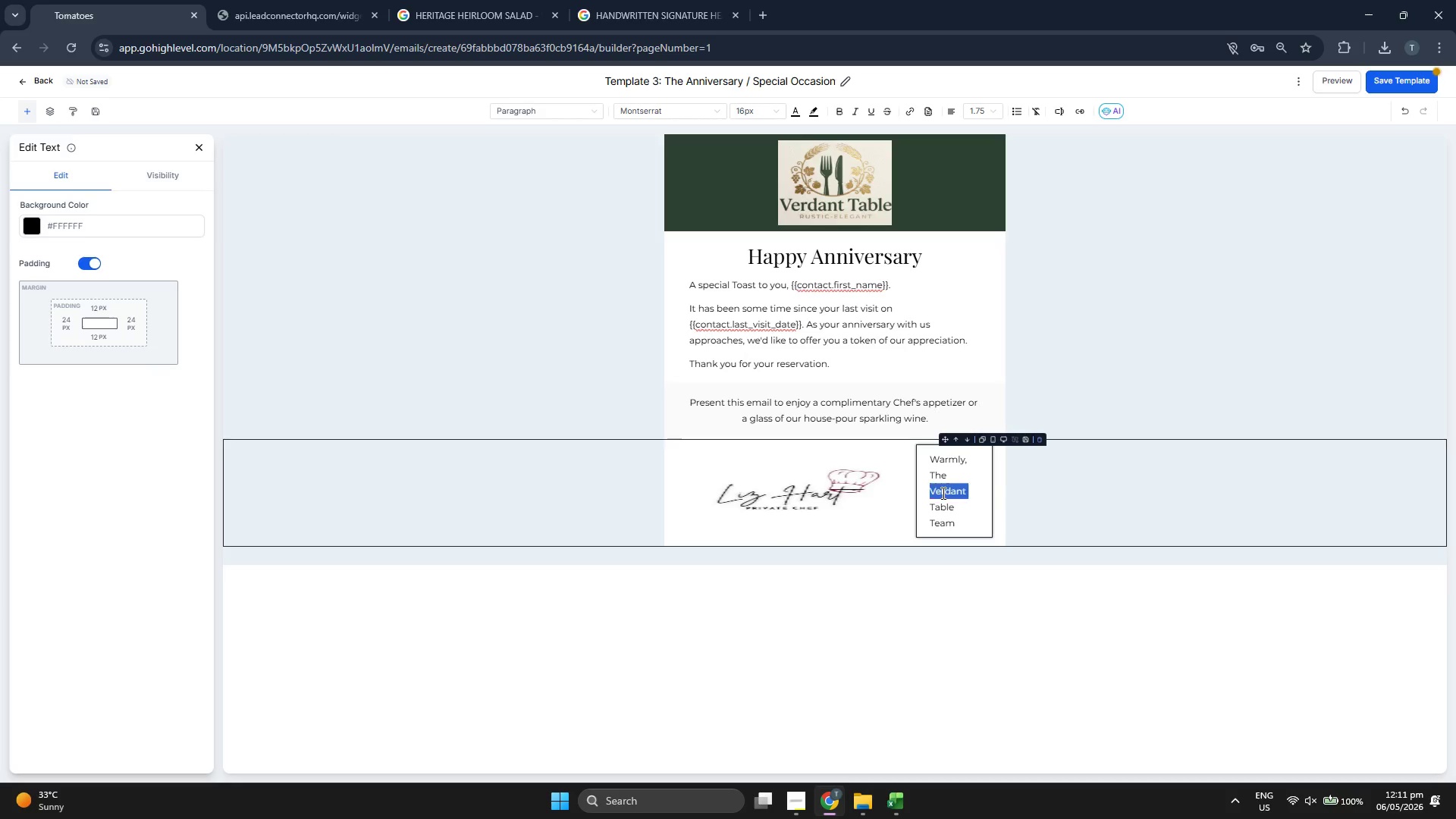 
triple_click([942, 493])
 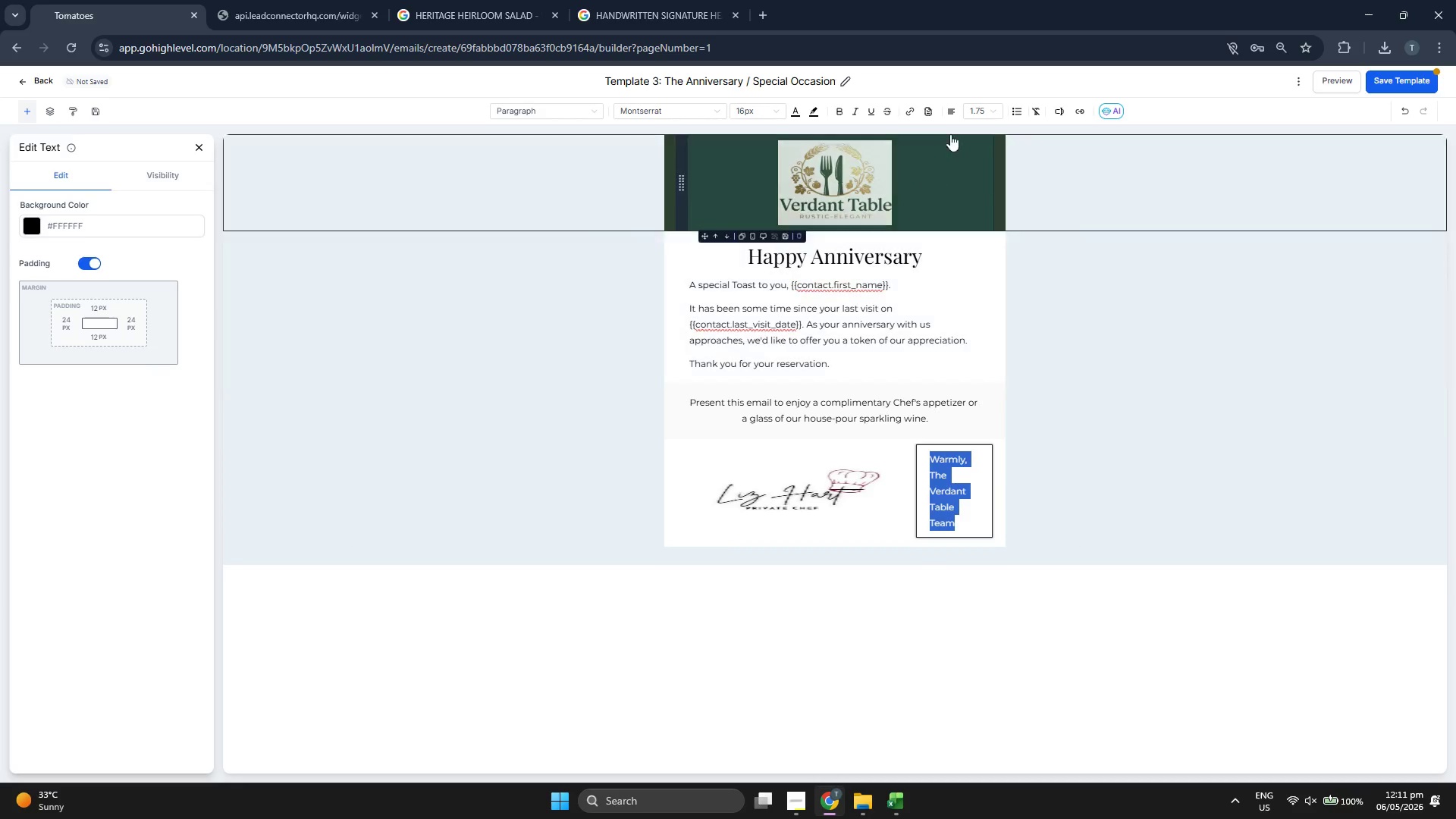 
left_click([987, 105])
 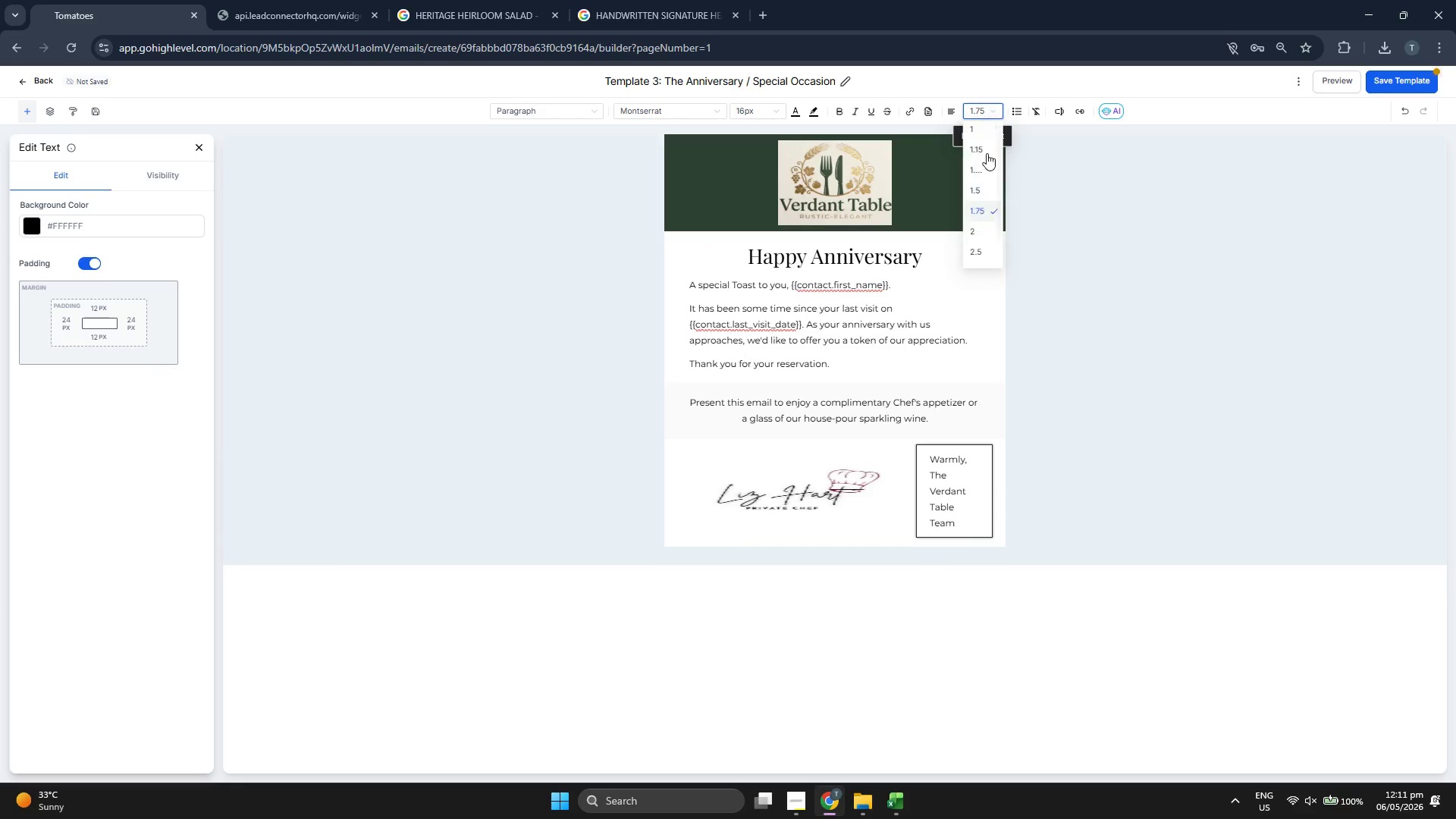 
mouse_move([977, 166])
 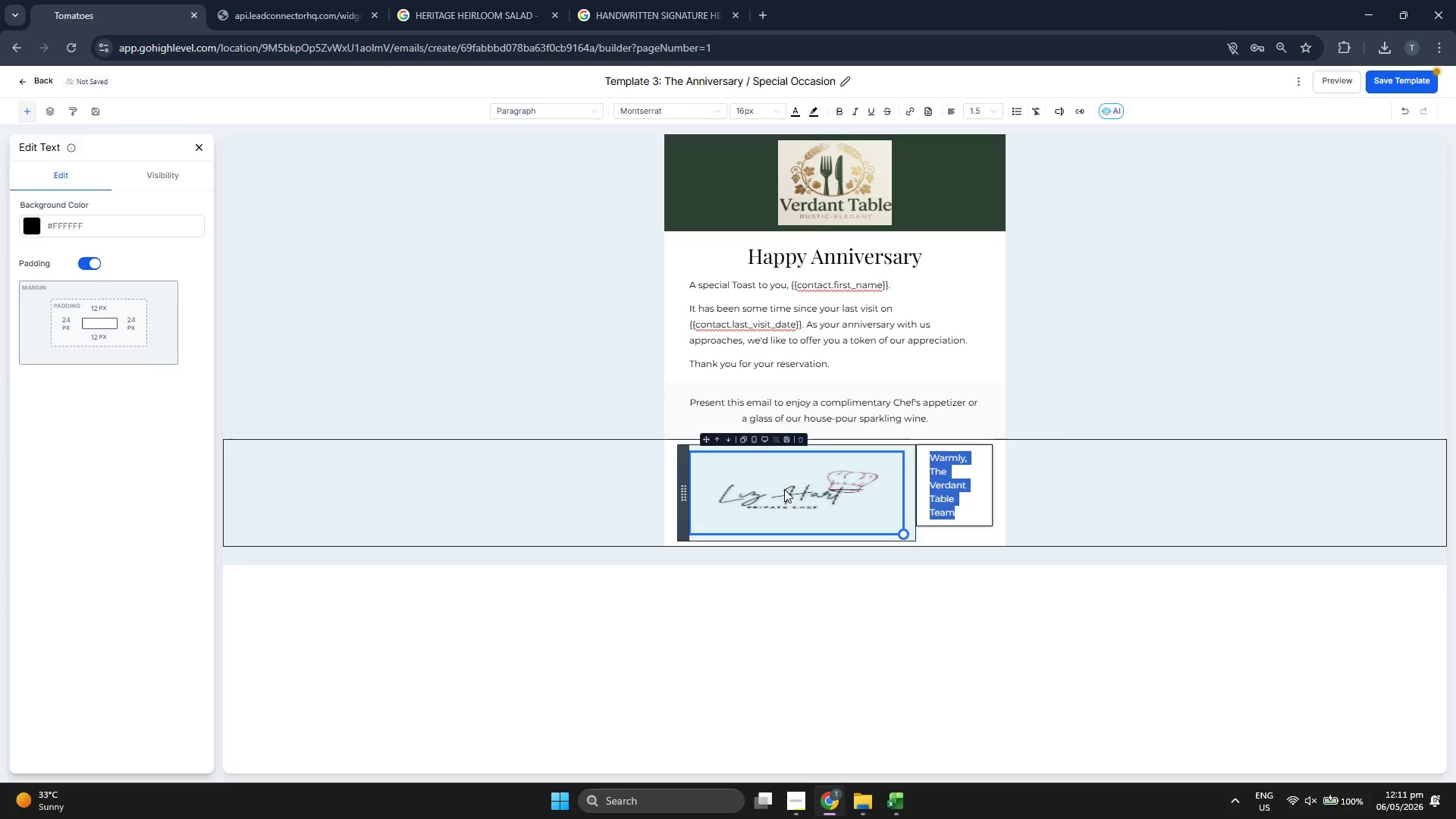 
left_click([58, 475])
 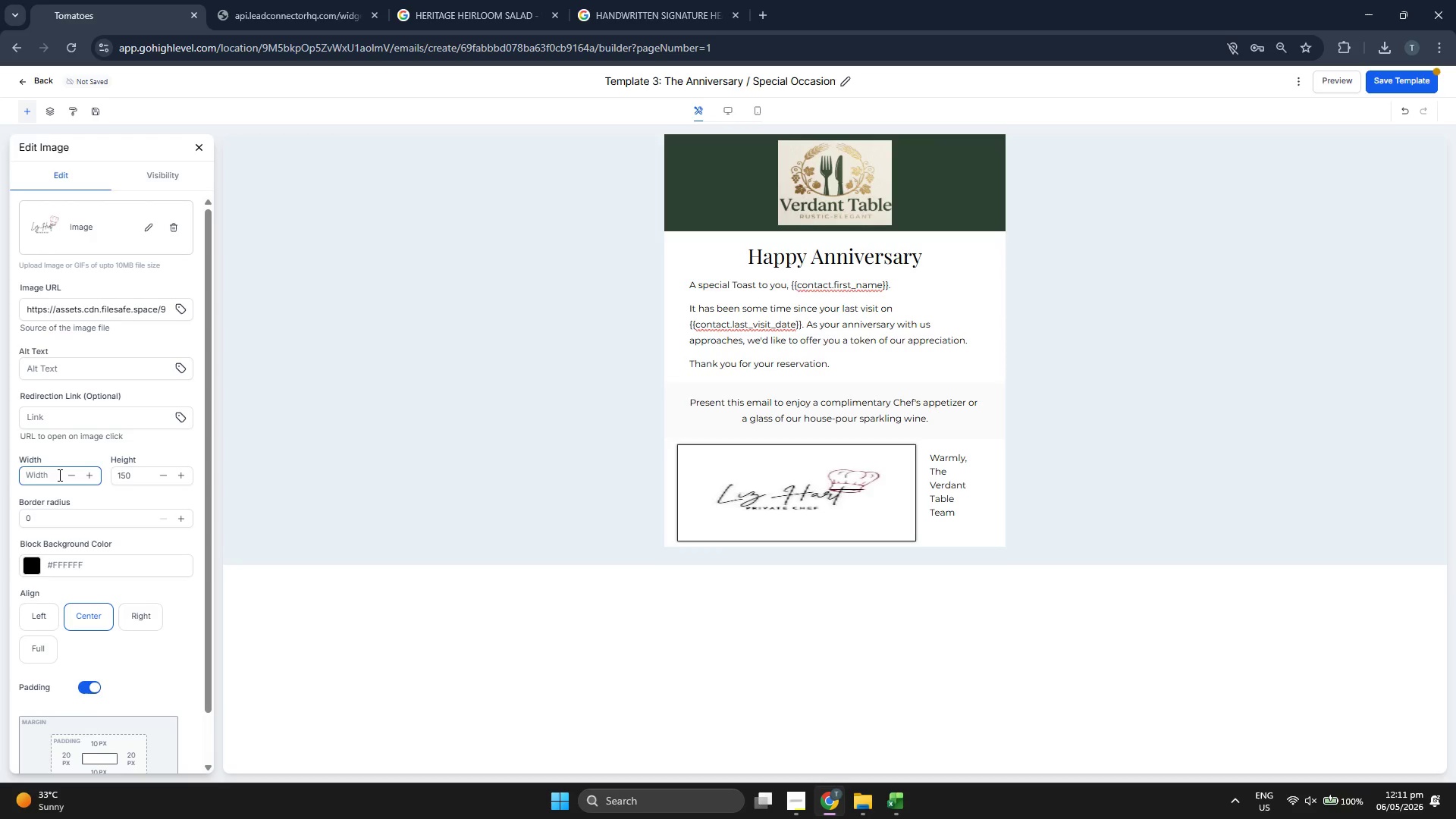 
type(100)
key(Backspace)
key(Backspace)
key(Backspace)
type(500)
 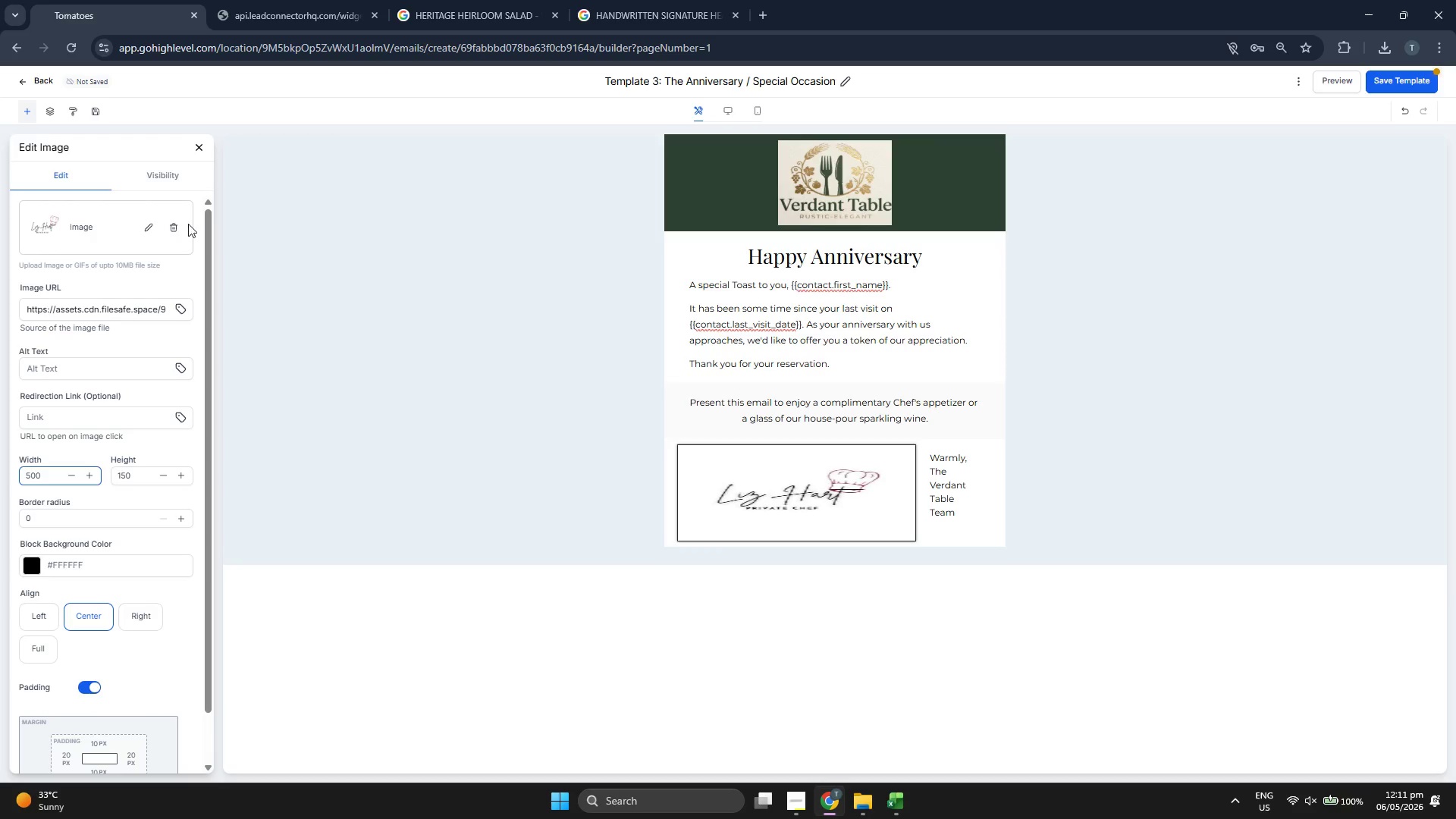 
left_click([202, 145])
 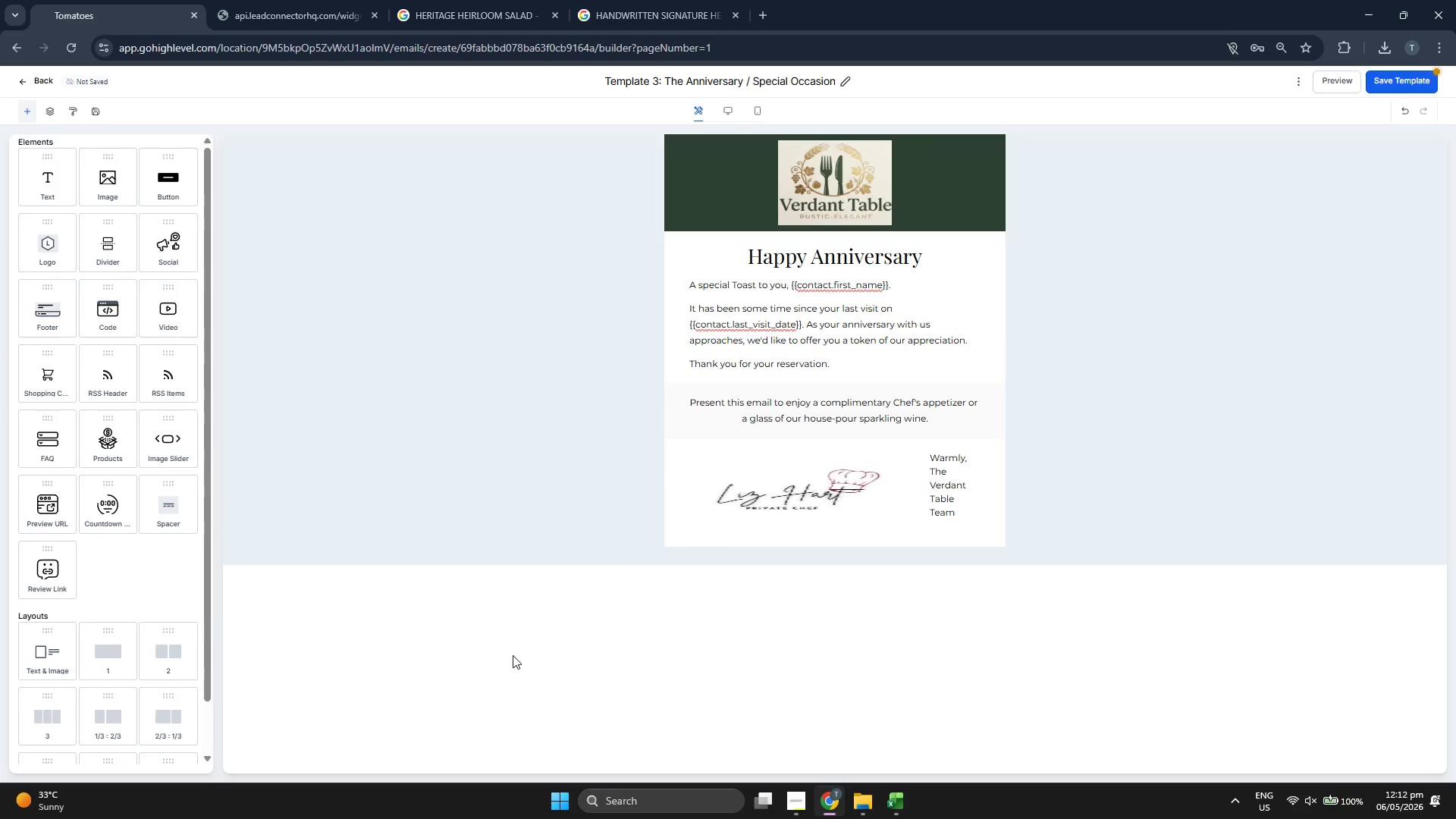 
wait(8.16)
 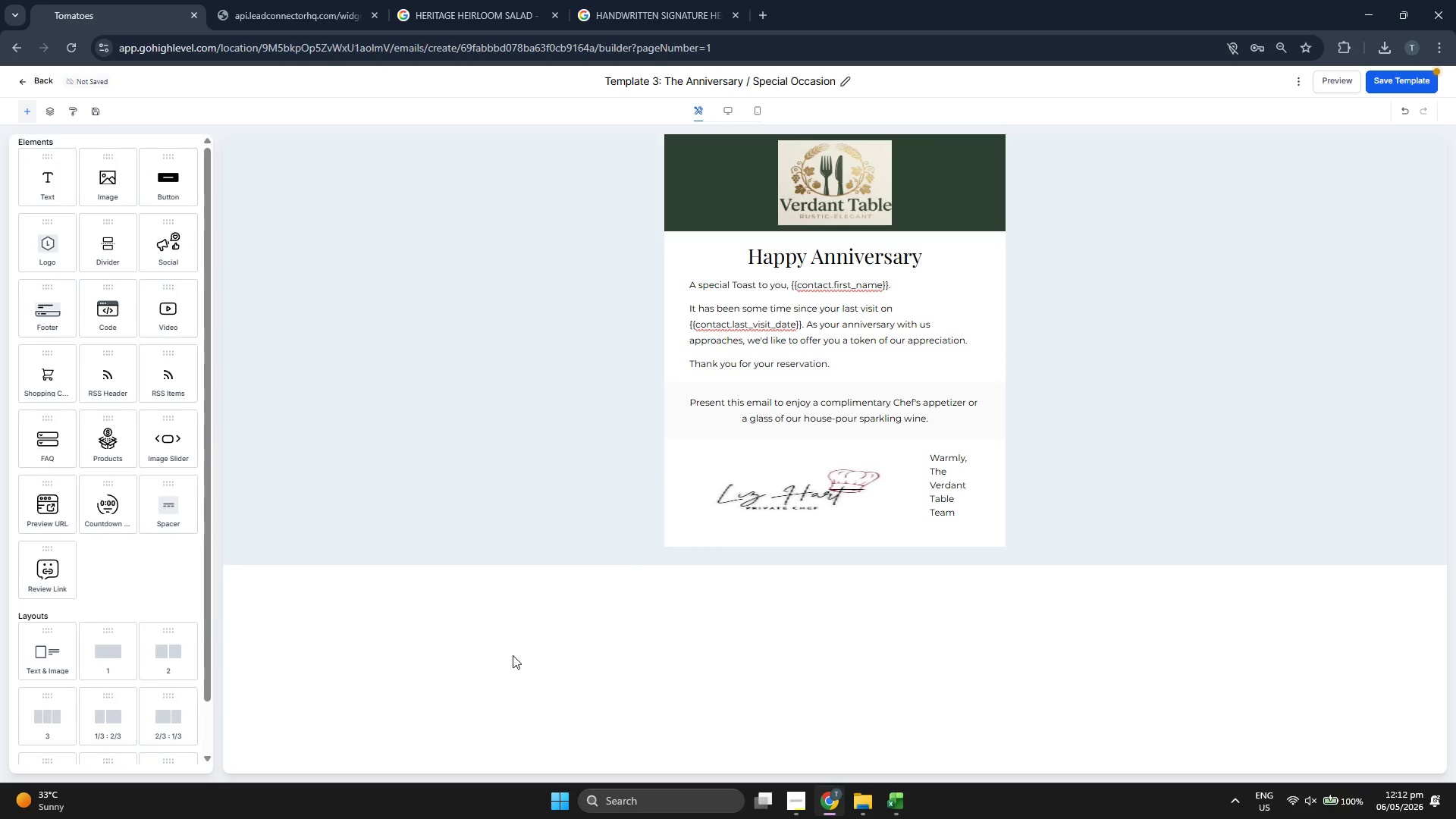 
left_click_drag(start_coordinate=[42, 313], to_coordinate=[550, 629])
 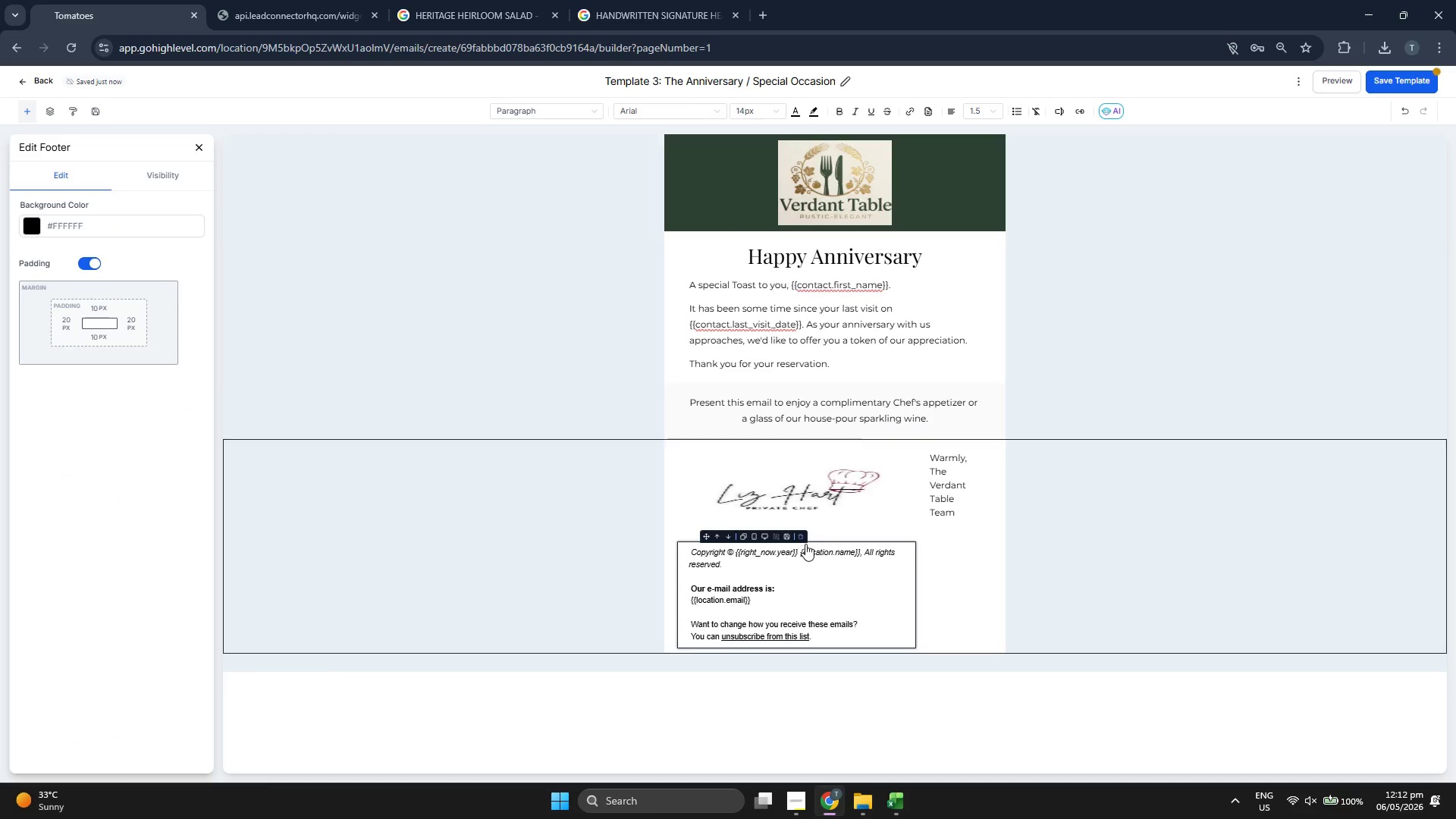 
left_click([801, 537])
 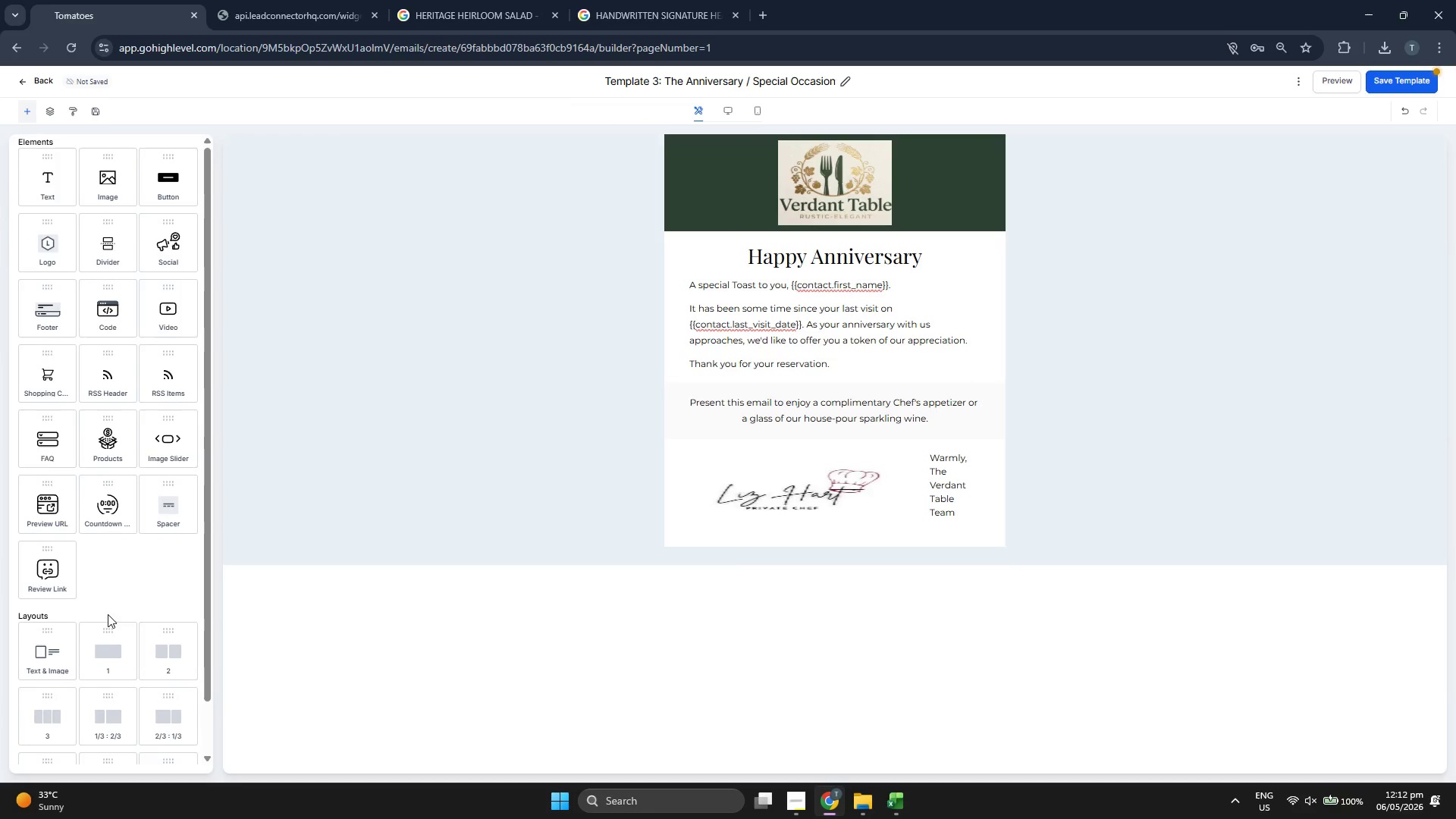 
left_click_drag(start_coordinate=[113, 652], to_coordinate=[767, 522])
 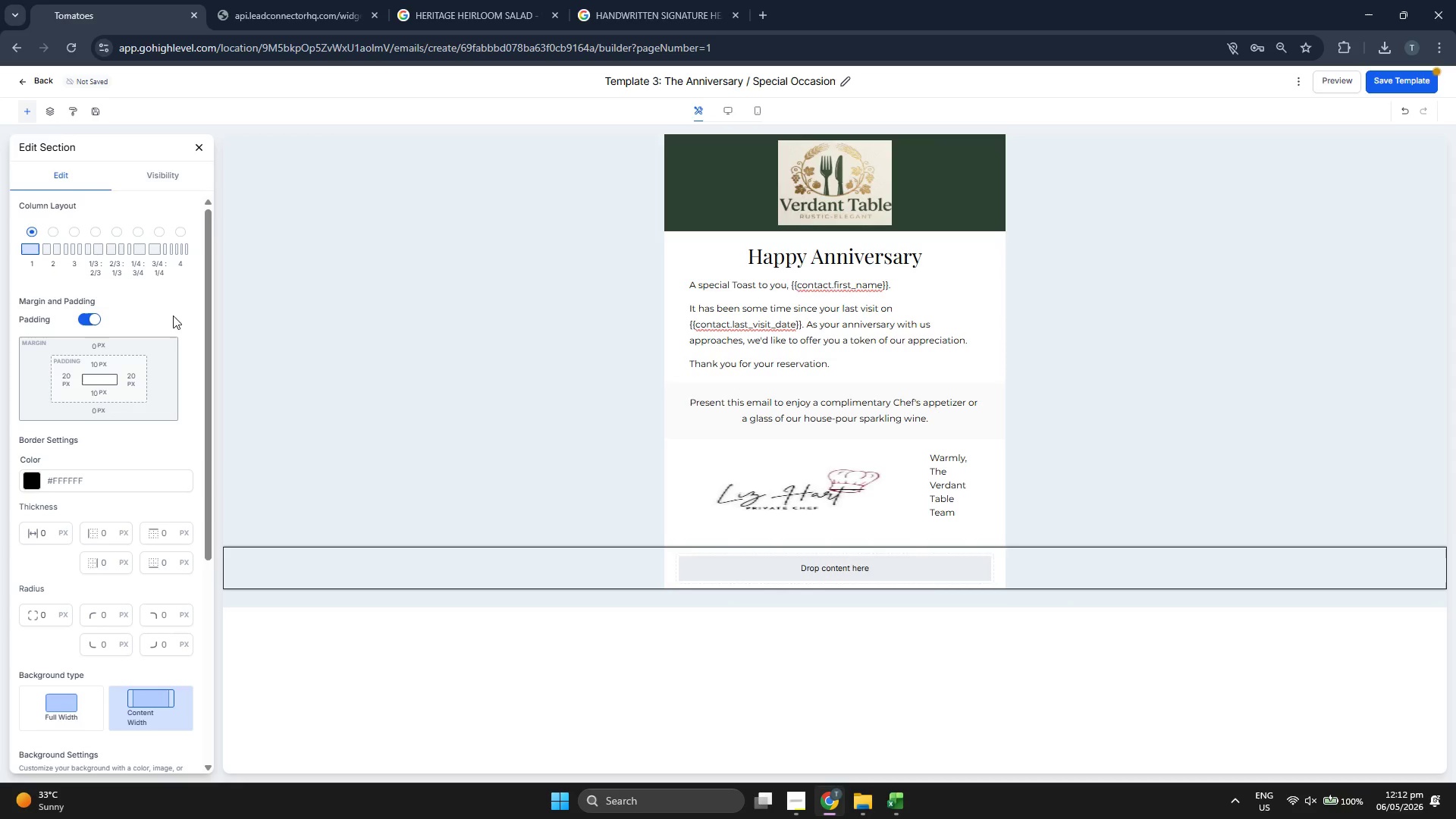 
left_click([196, 149])
 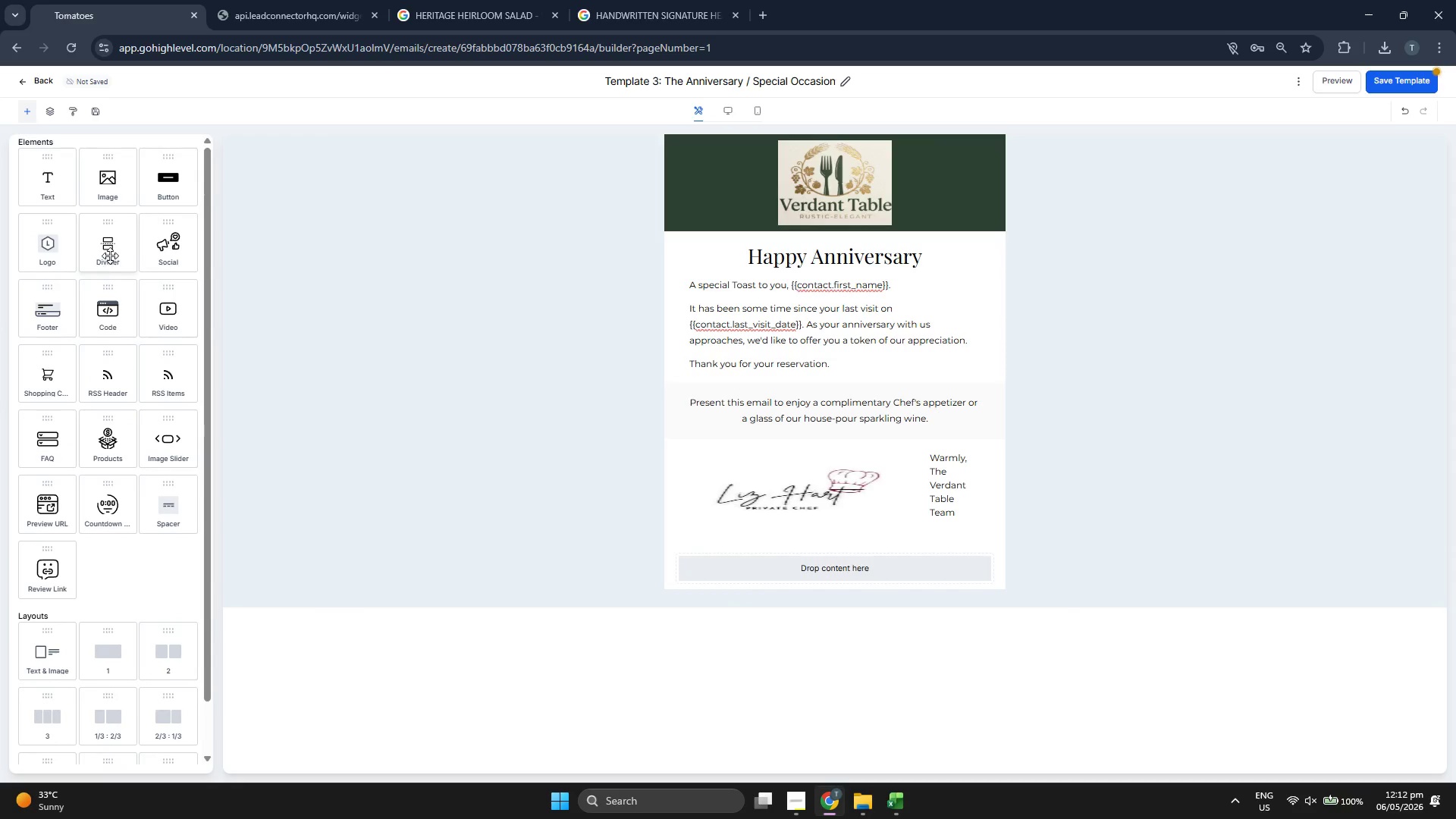 
left_click_drag(start_coordinate=[61, 306], to_coordinate=[858, 583])
 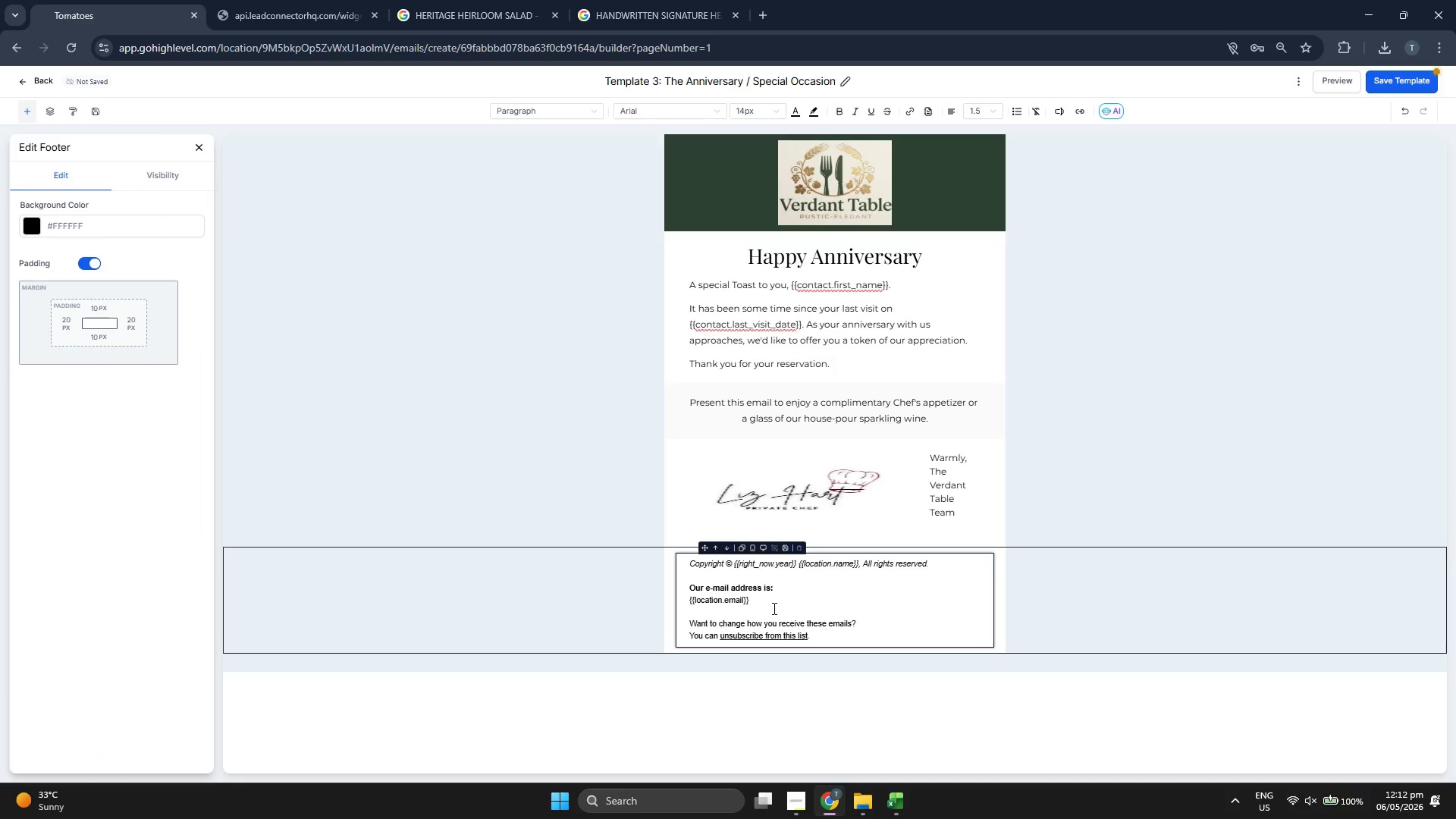 
wait(8.66)
 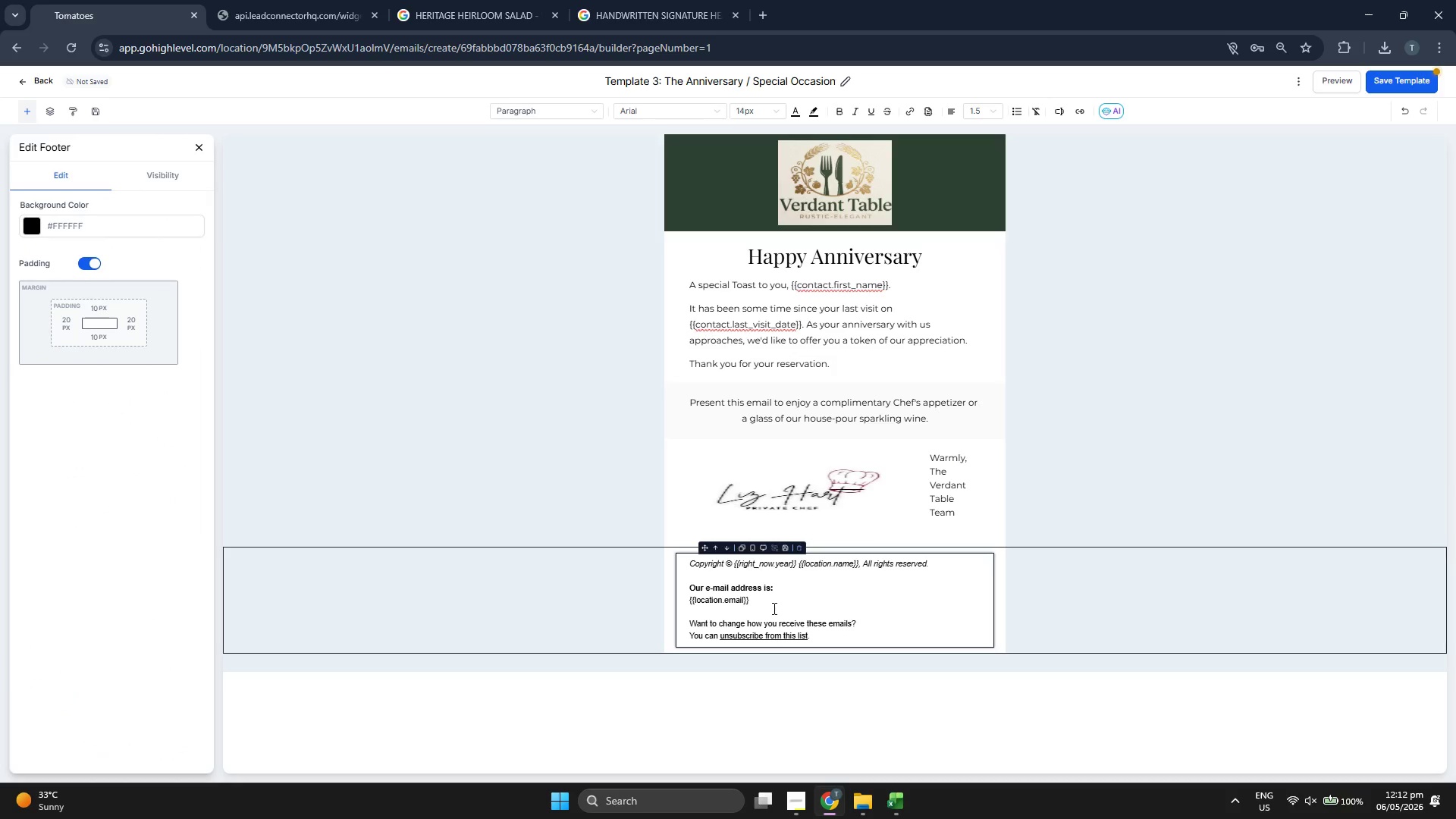 
left_click_drag(start_coordinate=[717, 634], to_coordinate=[681, 560])
 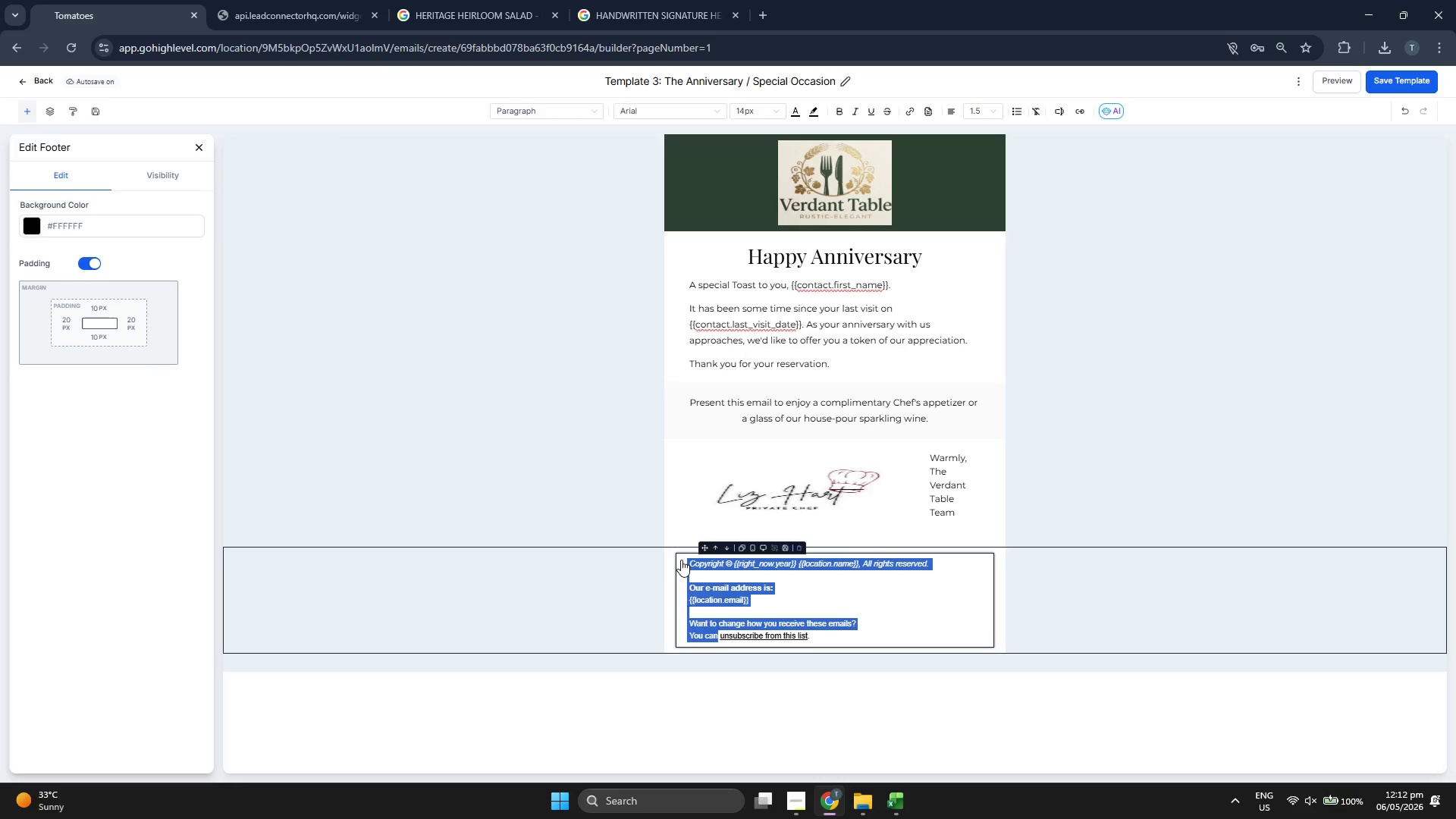 
key(Backspace)
type(Mana)
 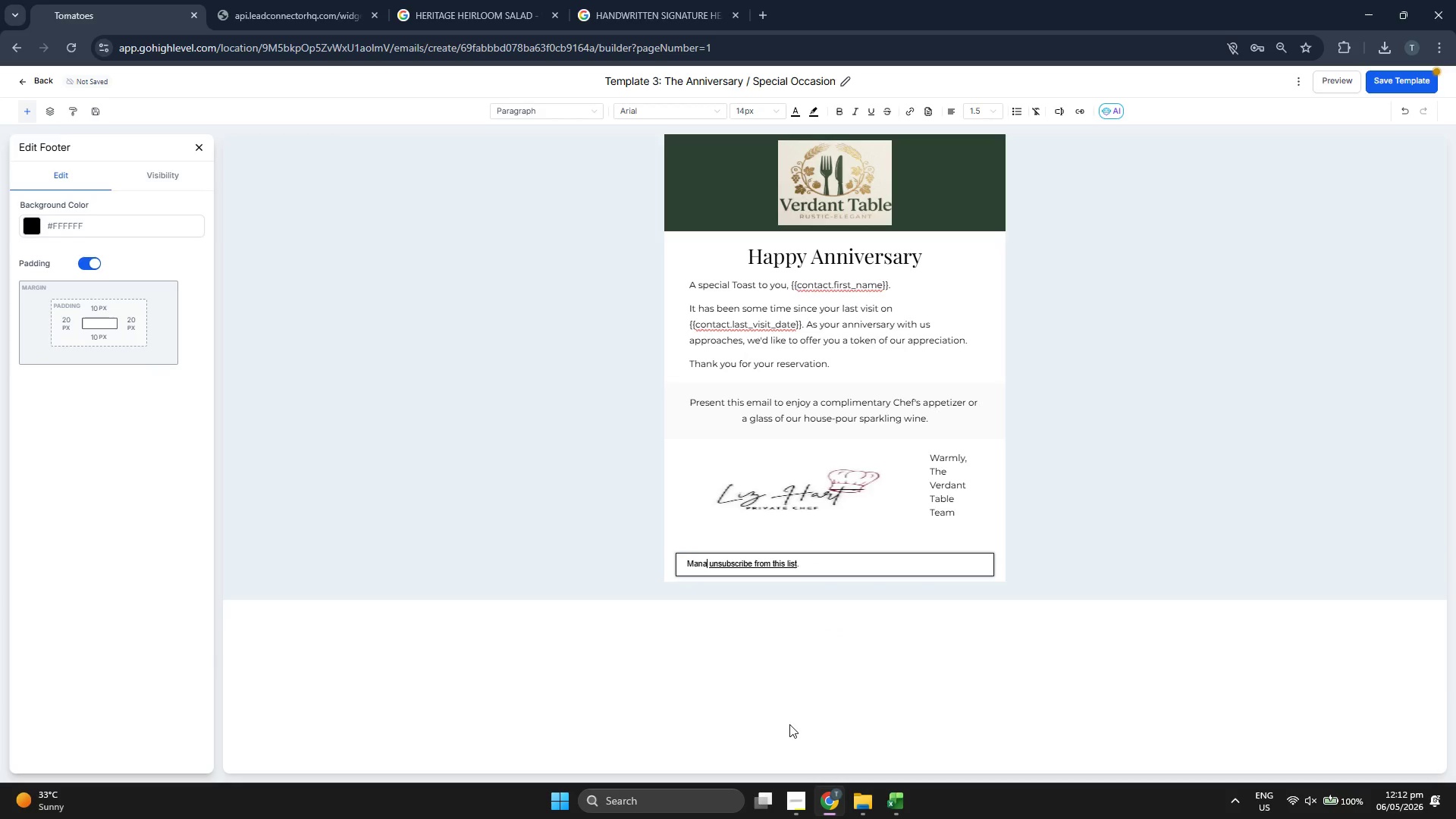 
type(fe)
key(Backspace)
key(Backspace)
type(ge t)
key(Backspace)
type(yur prefern)
key(Backspace)
type(ences:)
 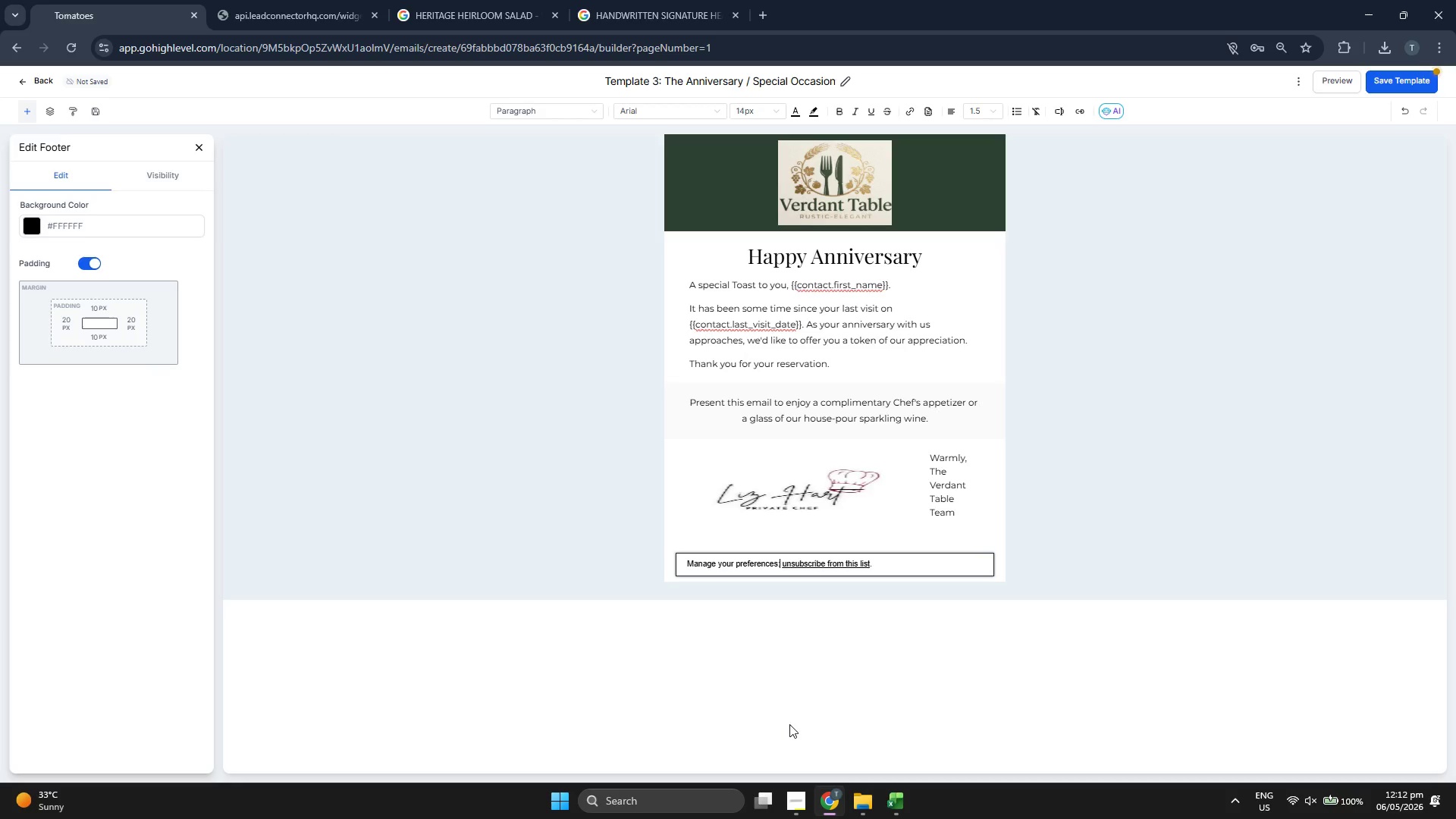 
double_click([743, 563])
 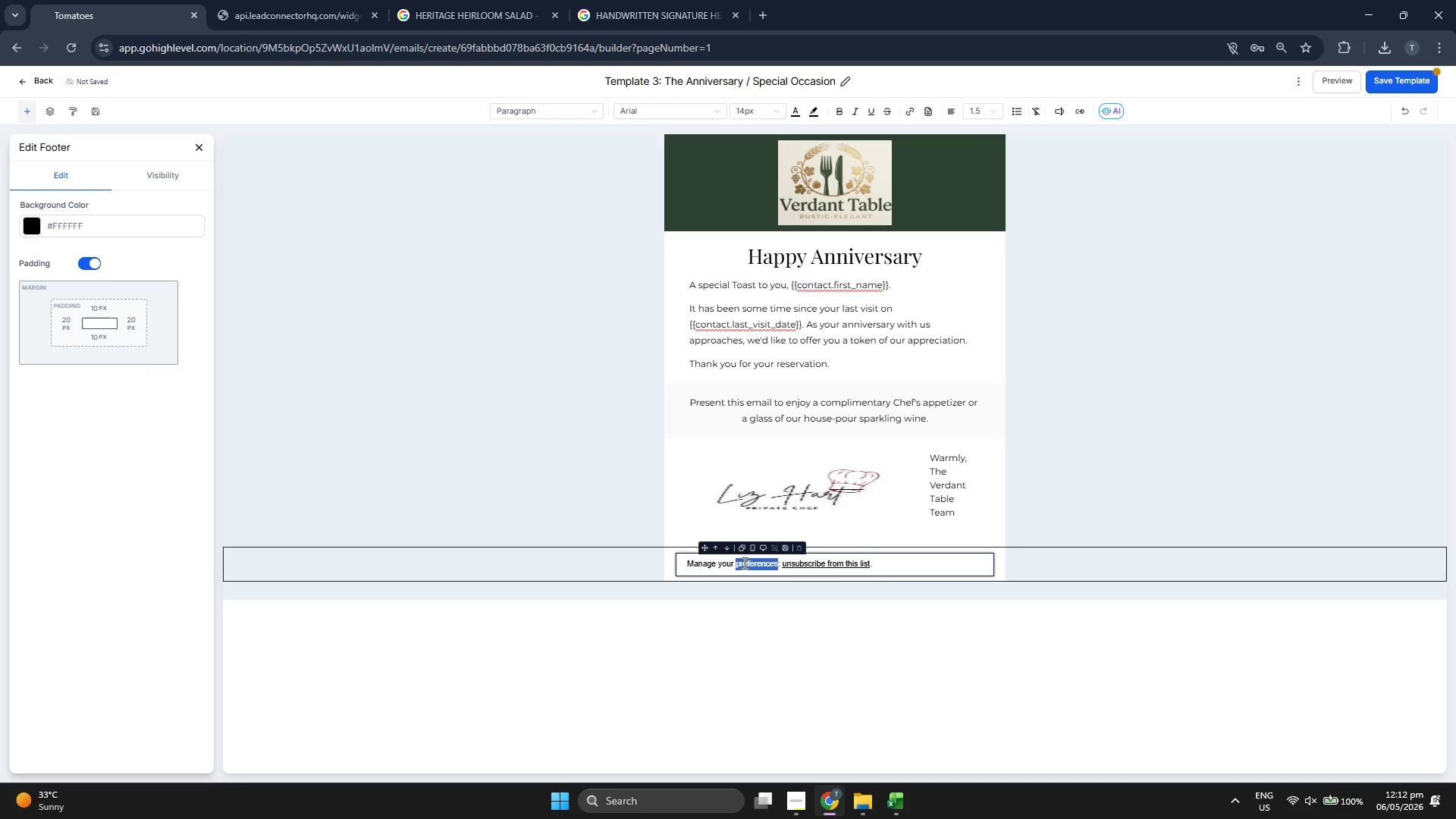 
triple_click([743, 563])
 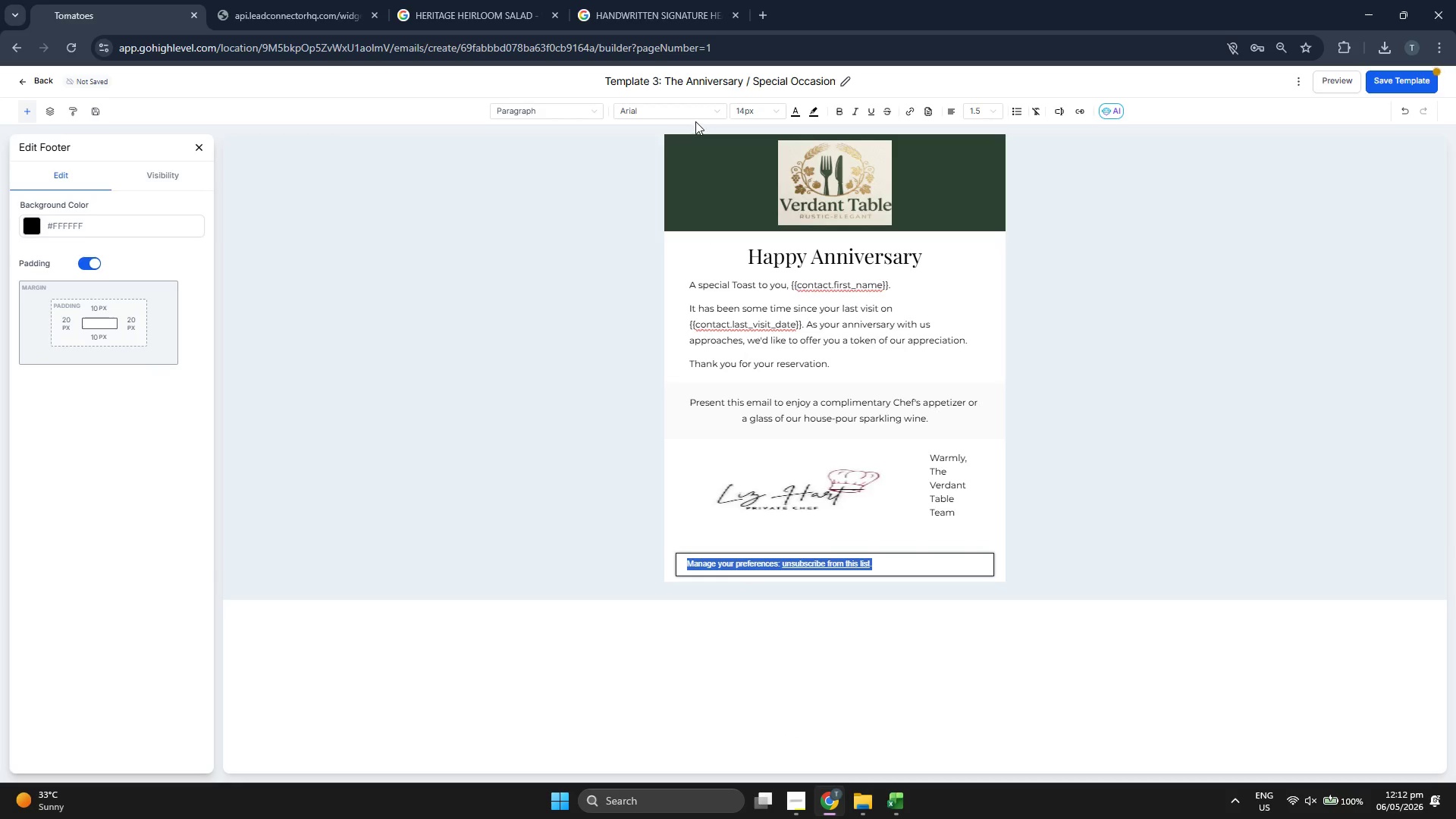 
left_click([703, 115])
 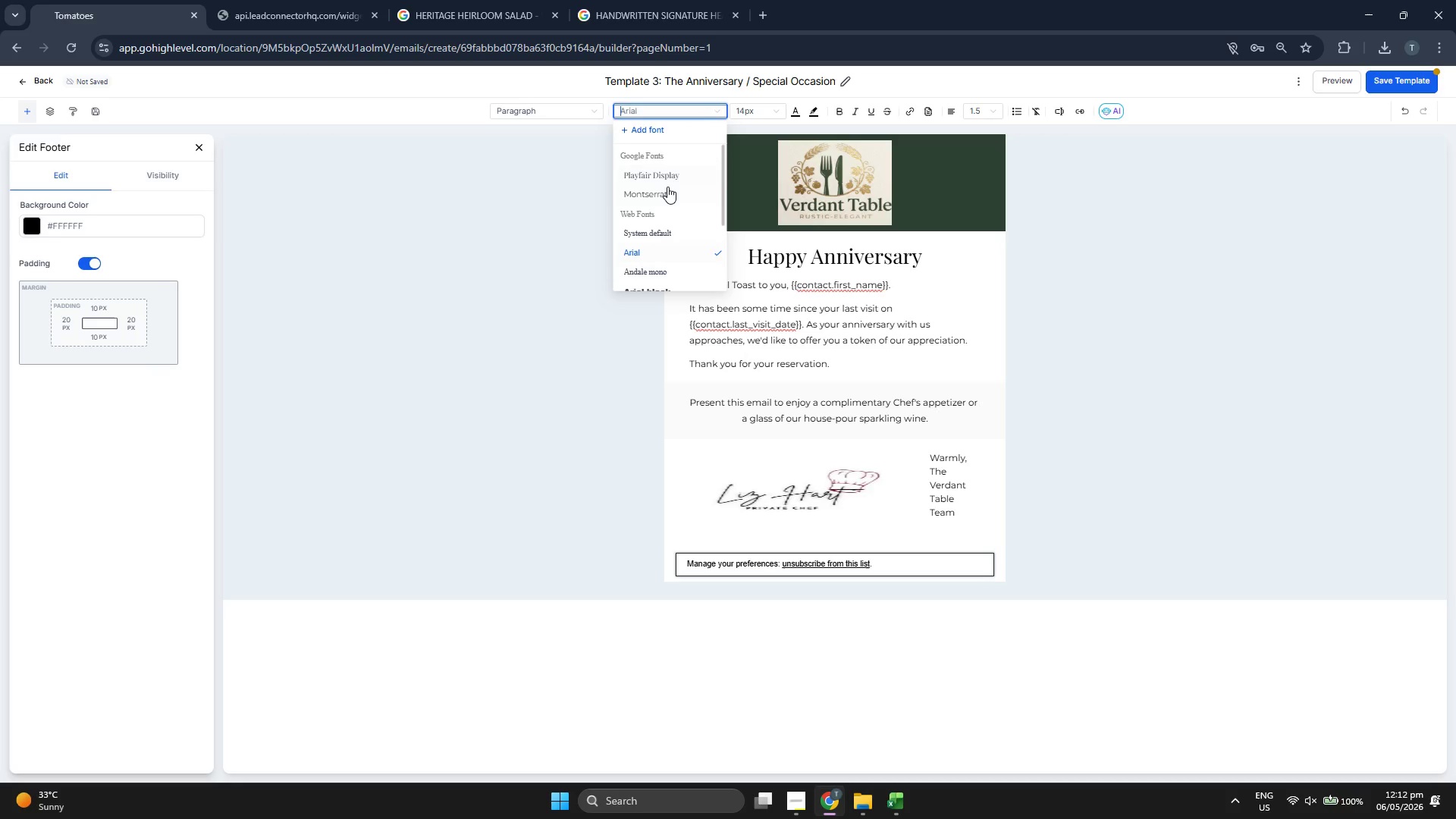 
left_click([667, 187])
 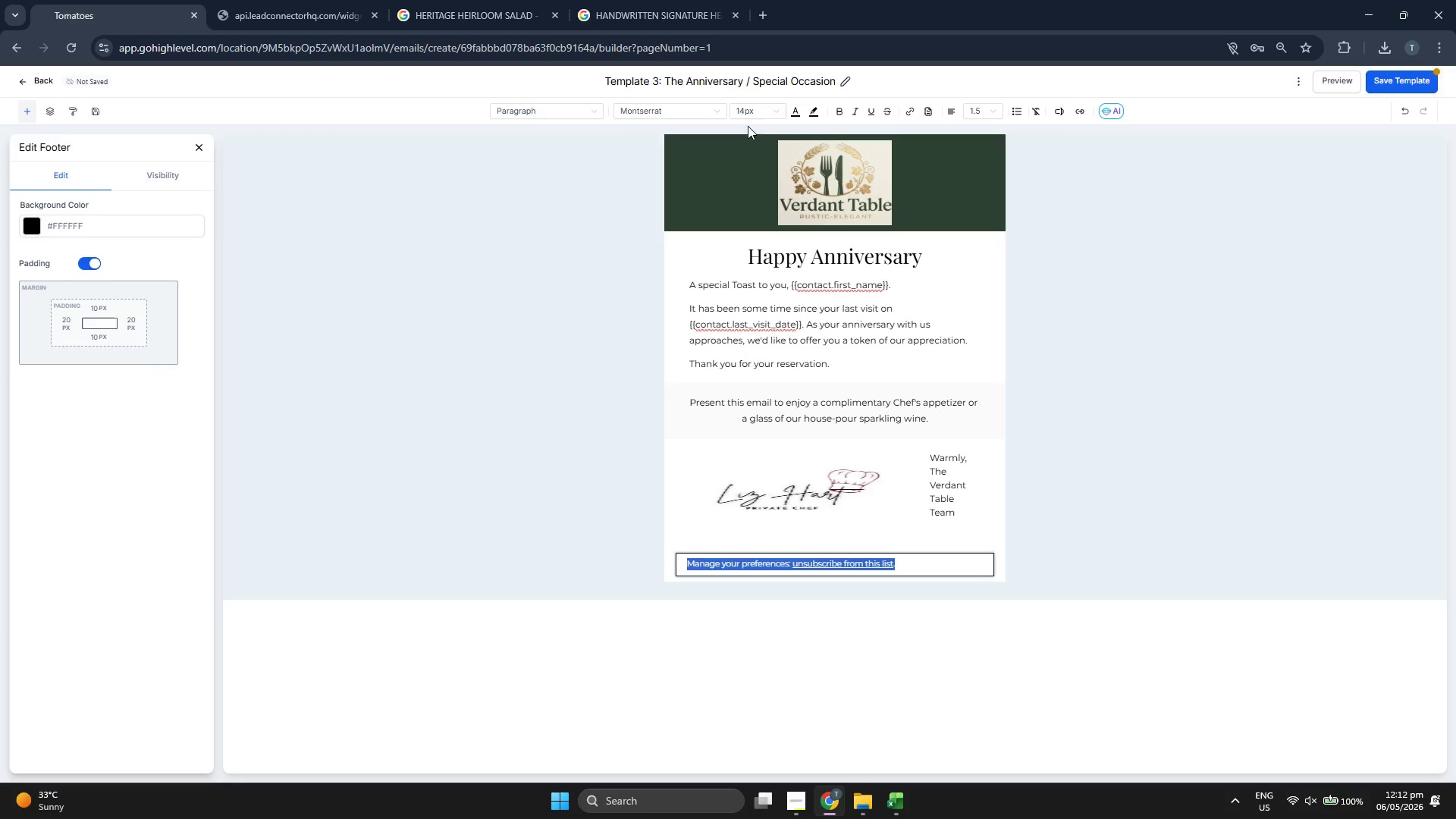 
left_click([751, 115])
 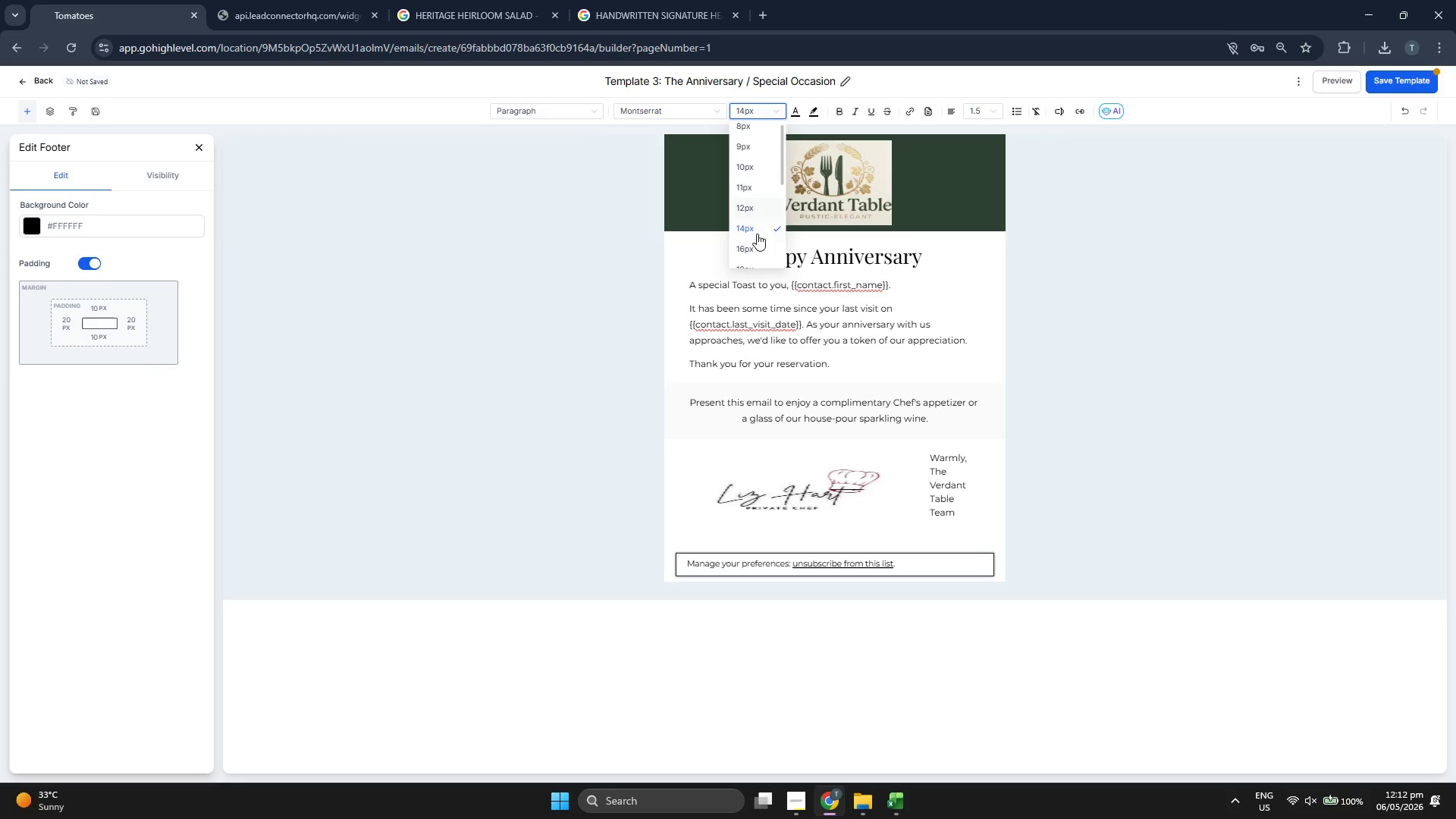 
left_click([756, 248])
 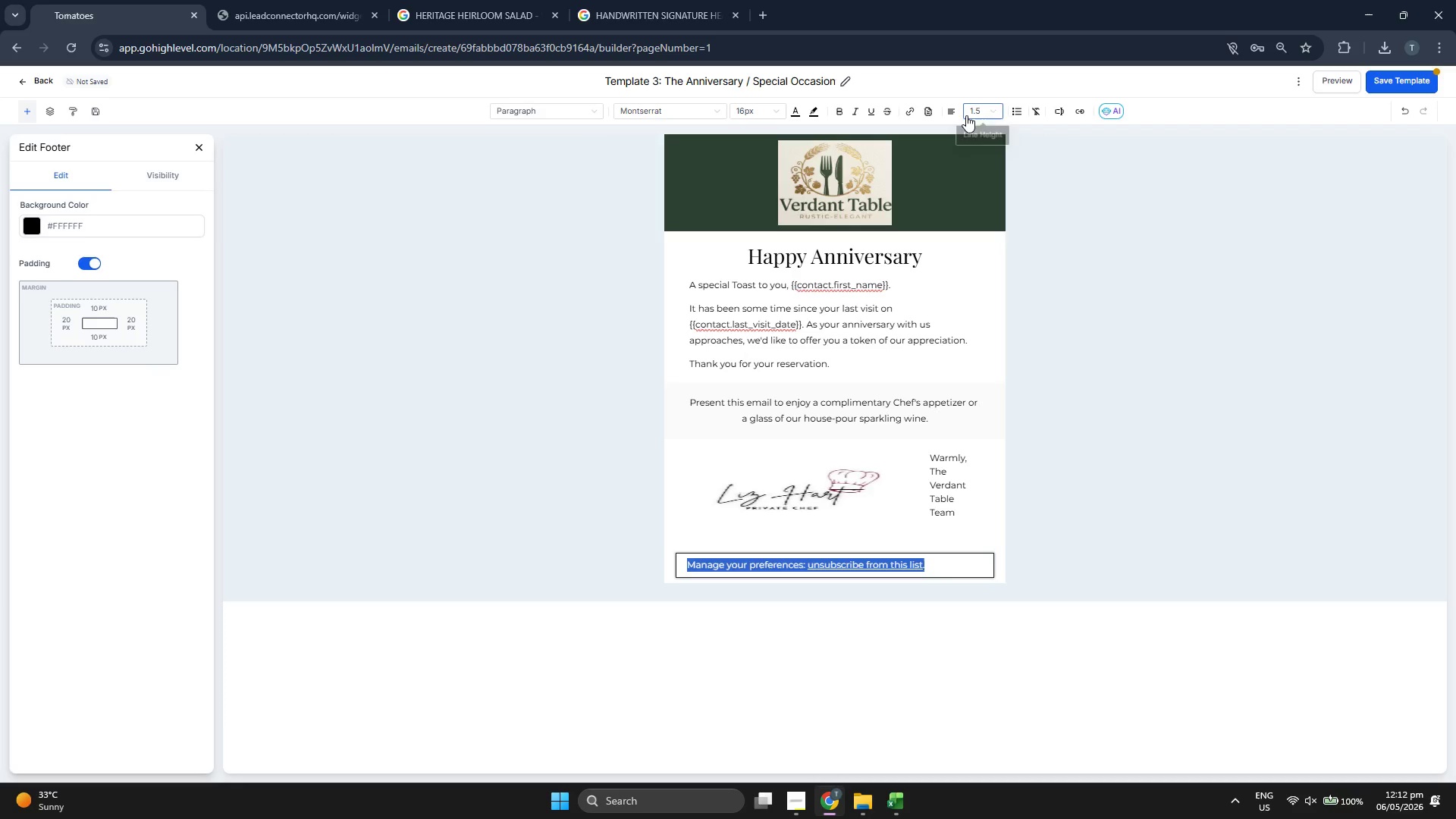 
left_click([953, 111])
 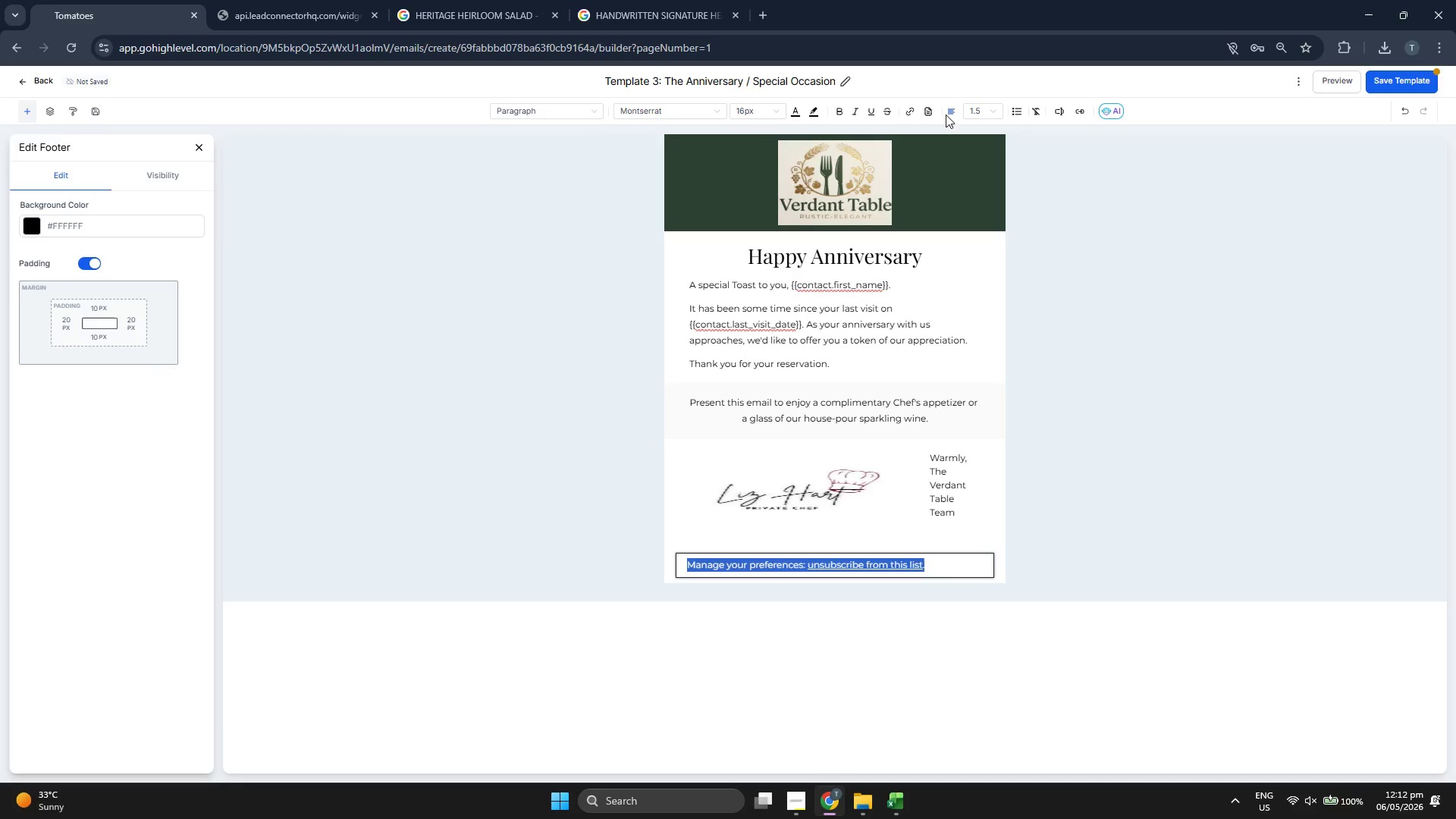 
left_click([951, 114])
 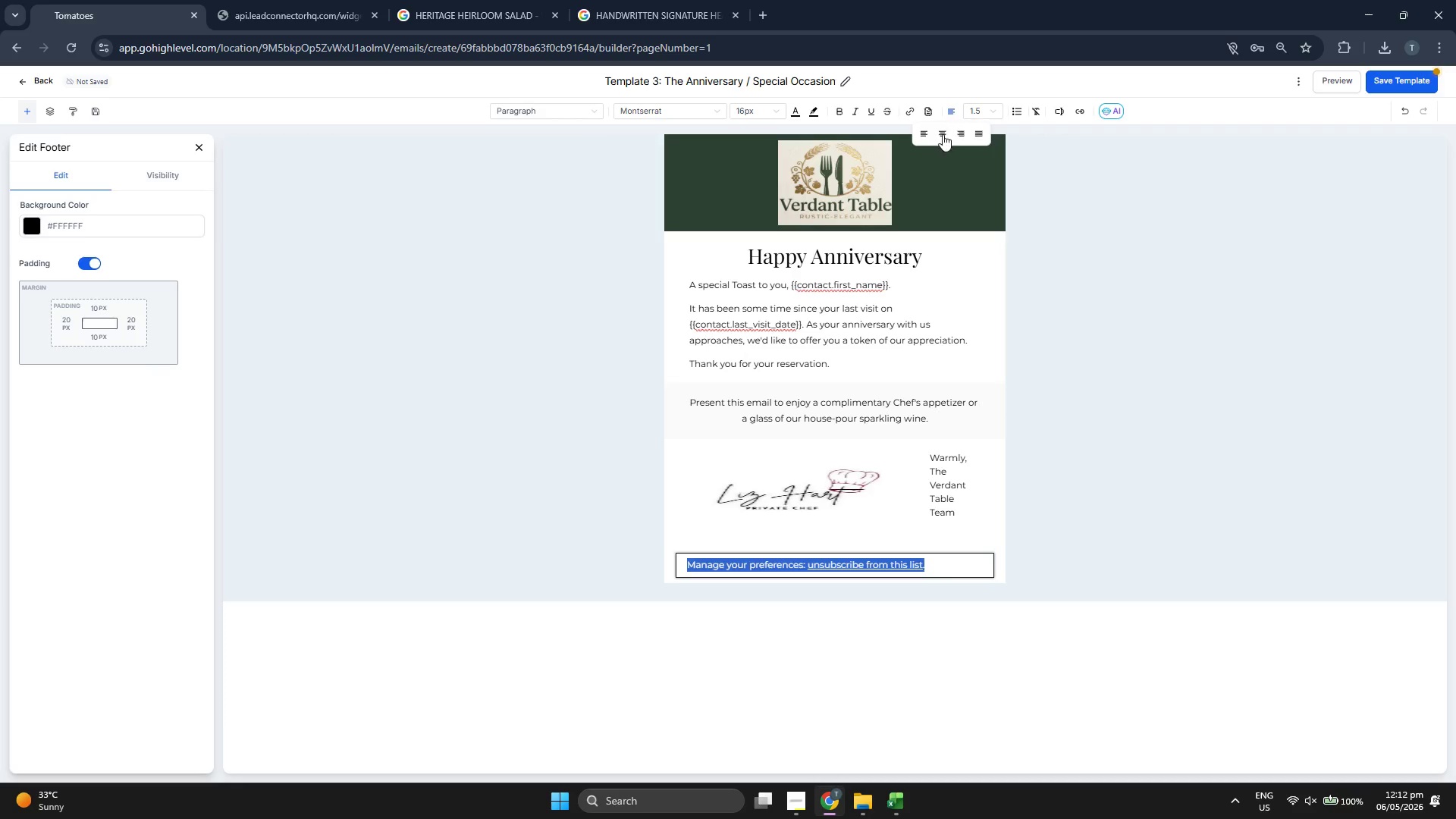 
left_click([941, 134])
 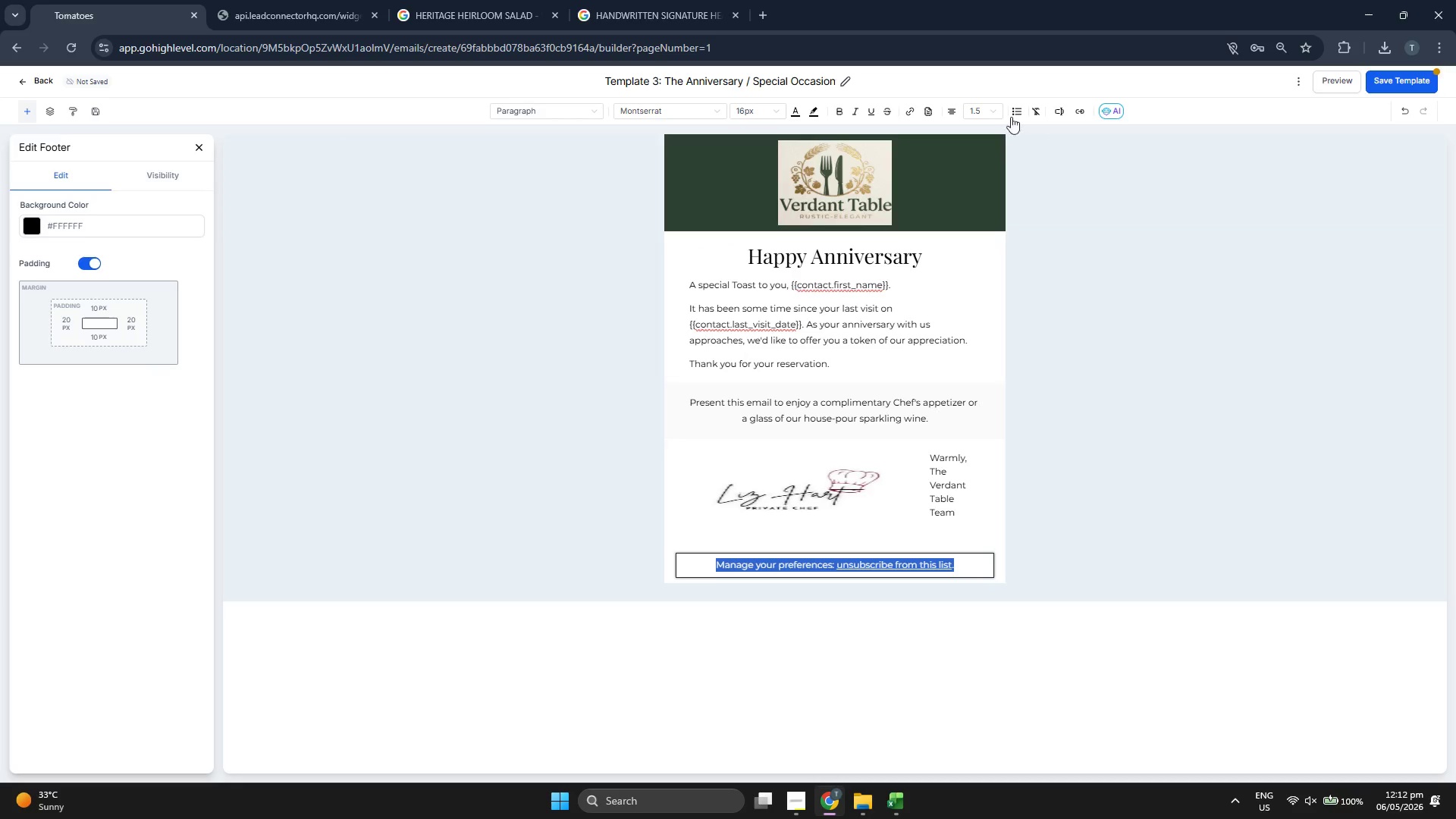 
left_click([990, 117])
 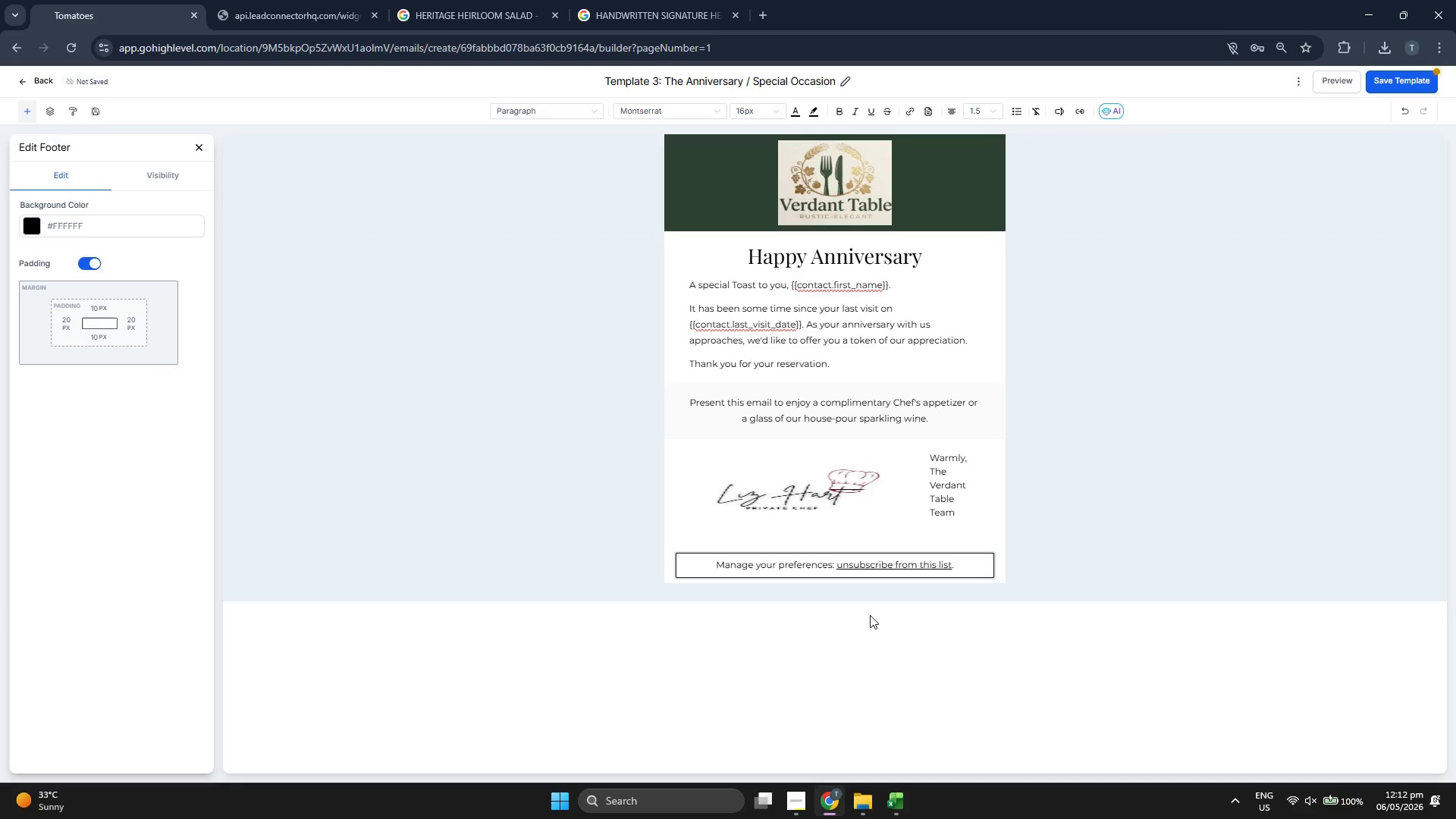 
wait(9.36)
 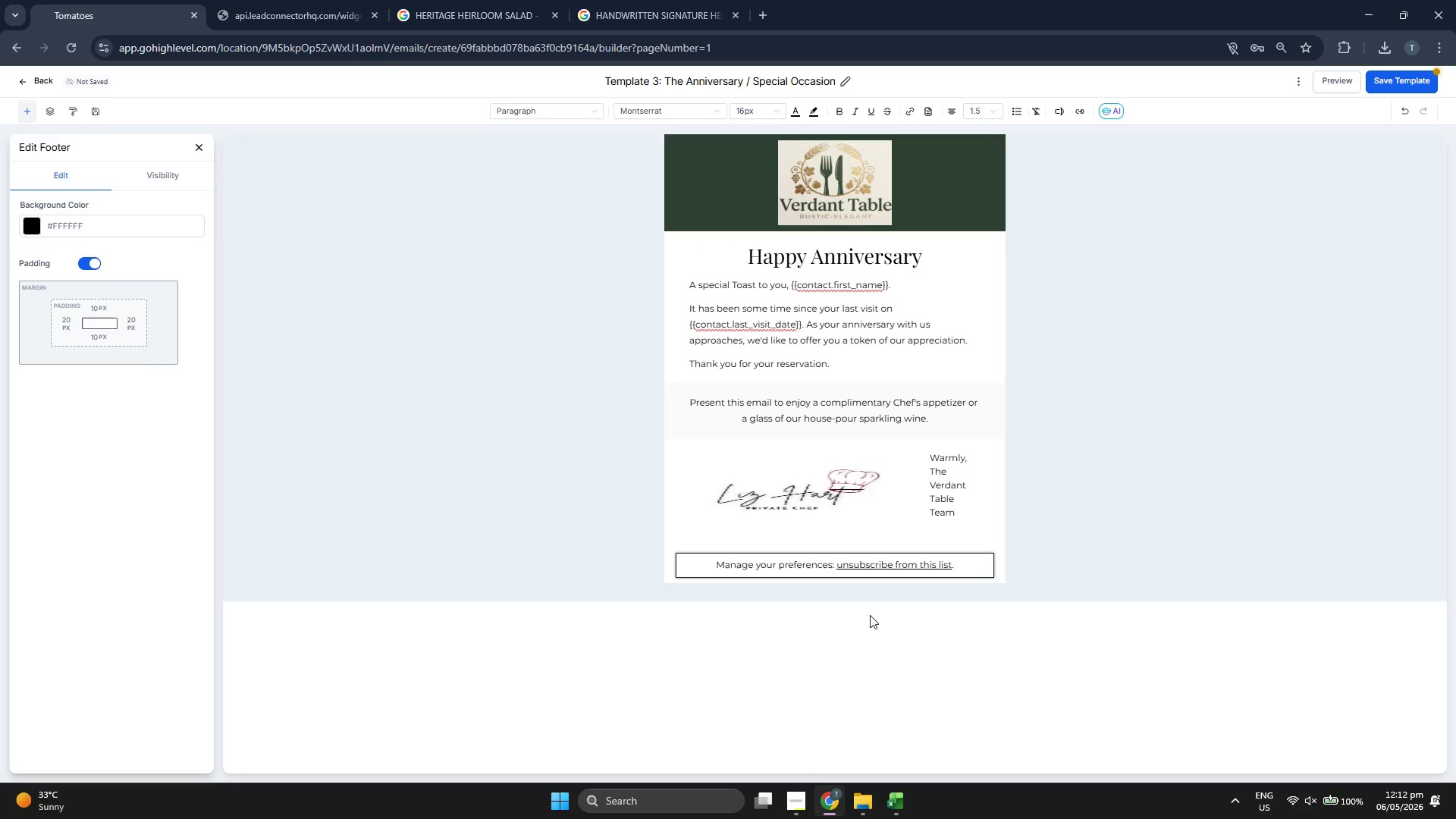 
left_click_drag(start_coordinate=[836, 566], to_coordinate=[955, 564])
 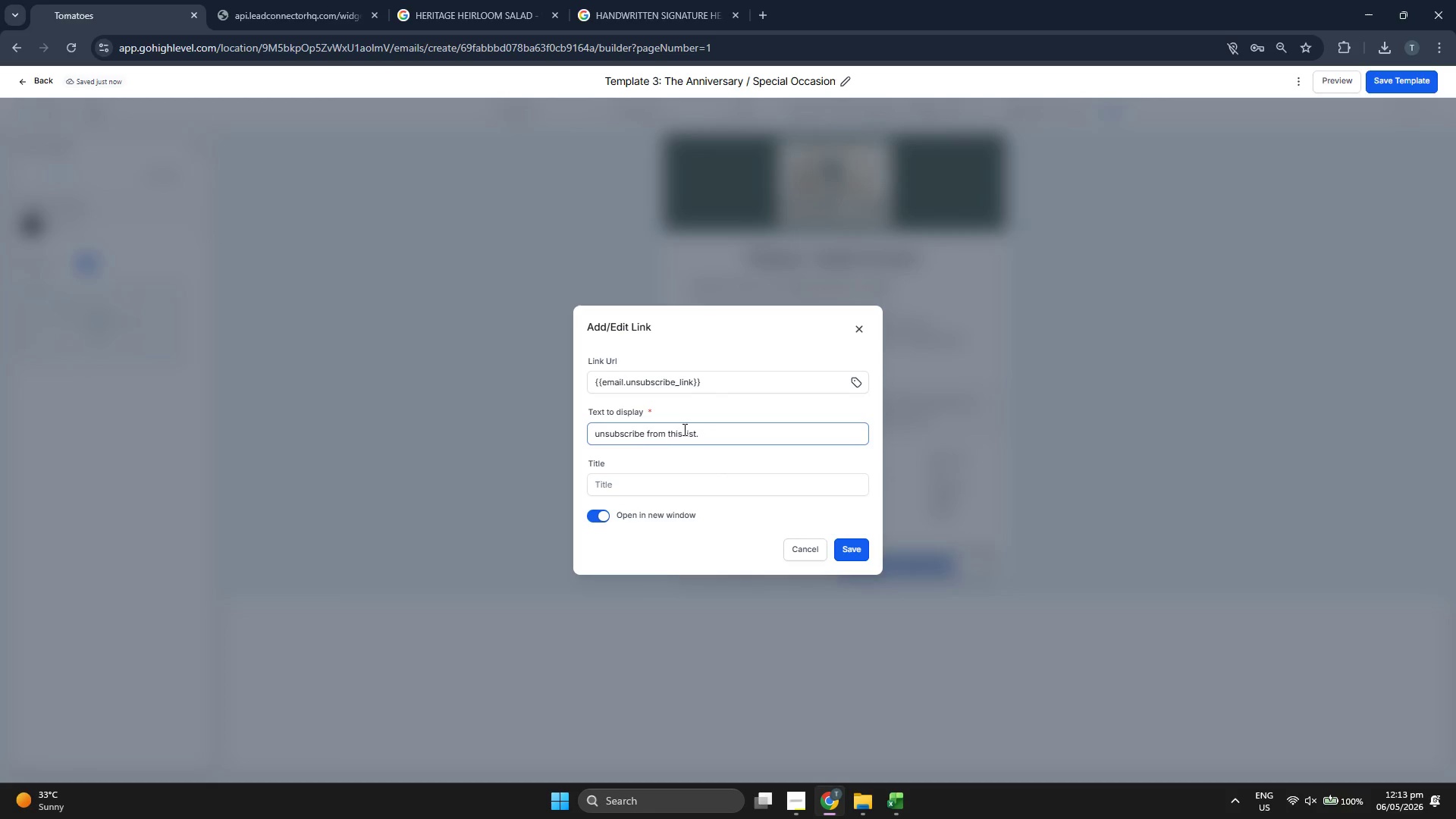 
left_click([862, 548])
 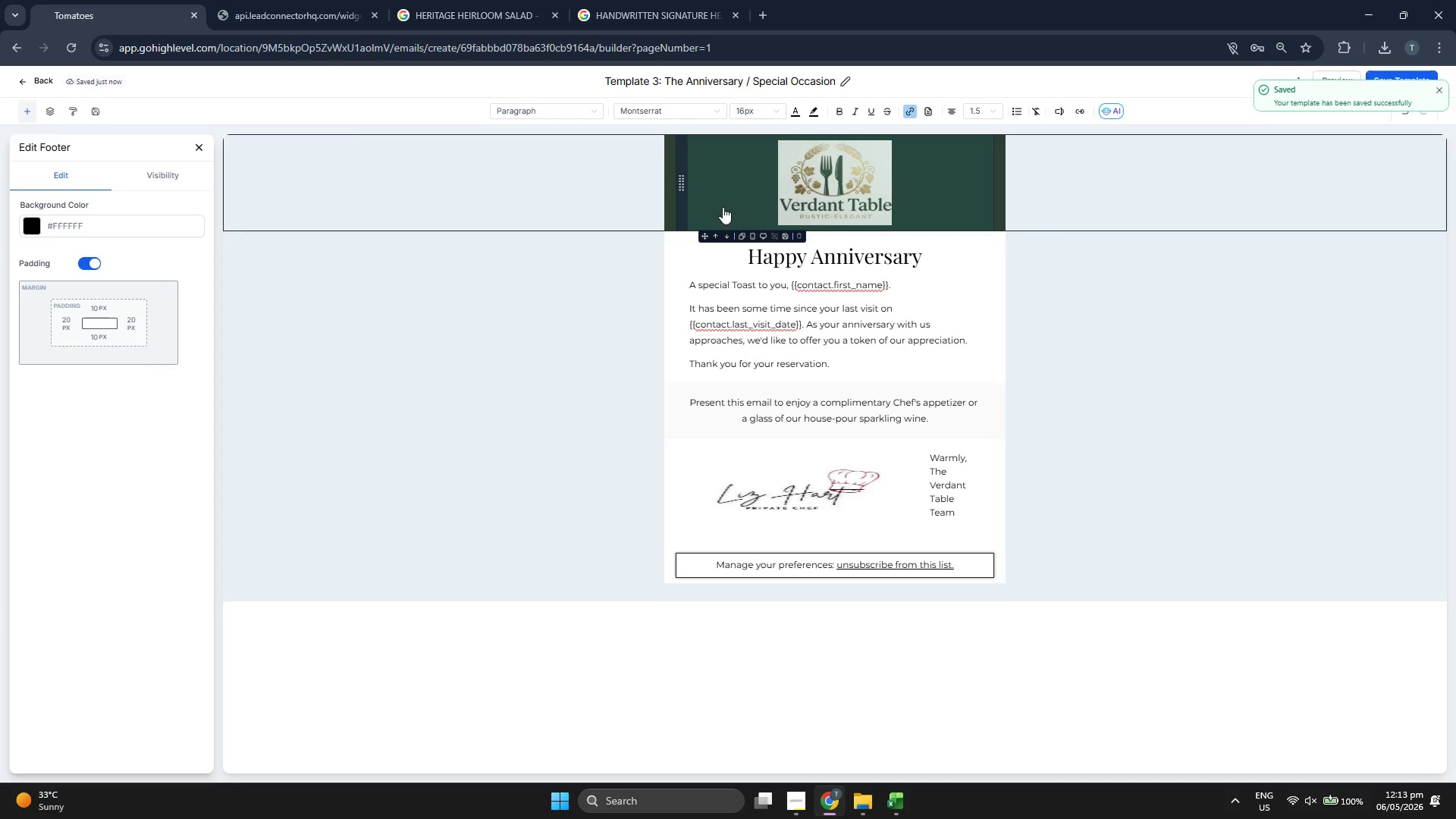 
left_click([201, 146])
 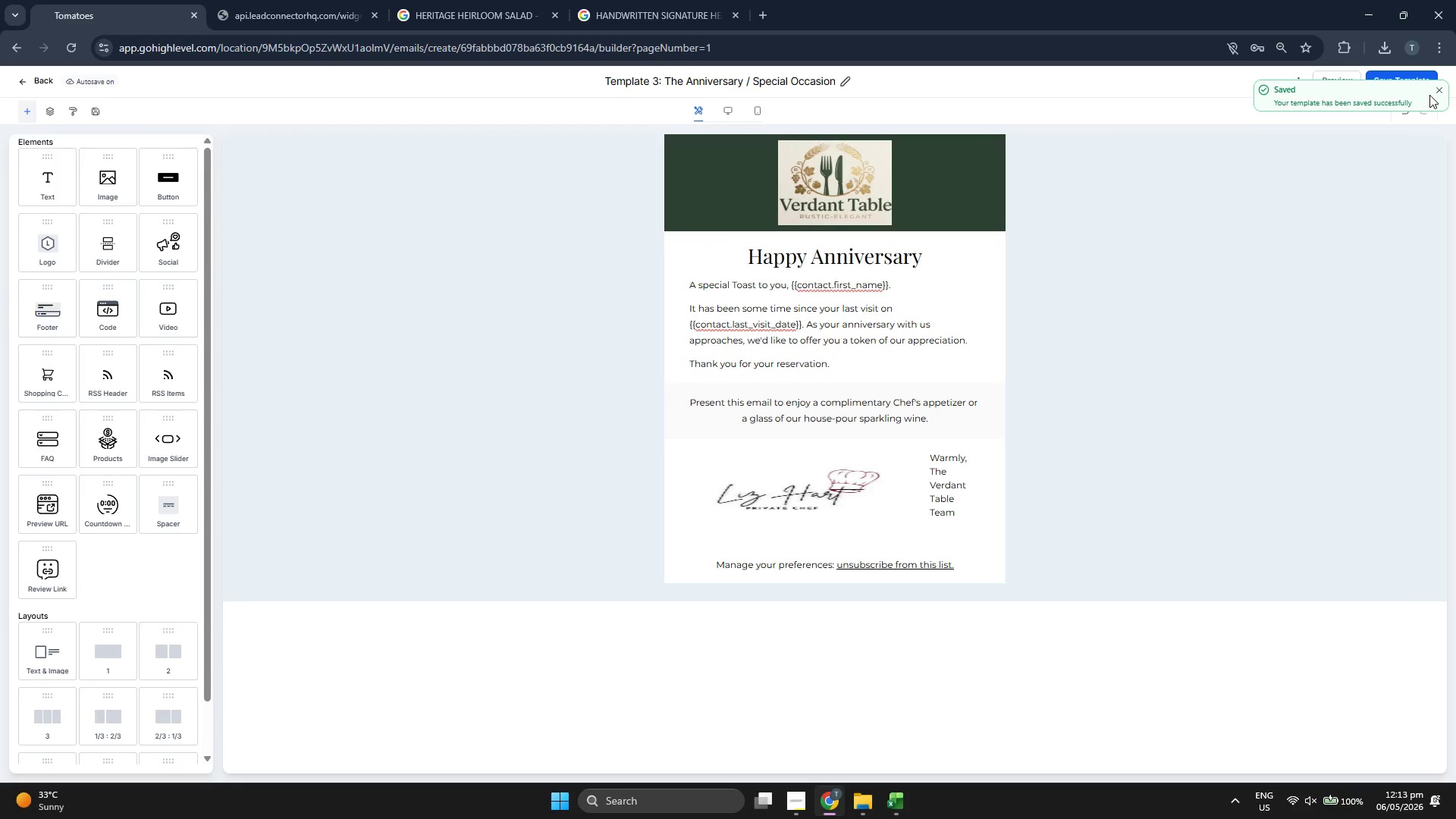 
left_click([1436, 92])
 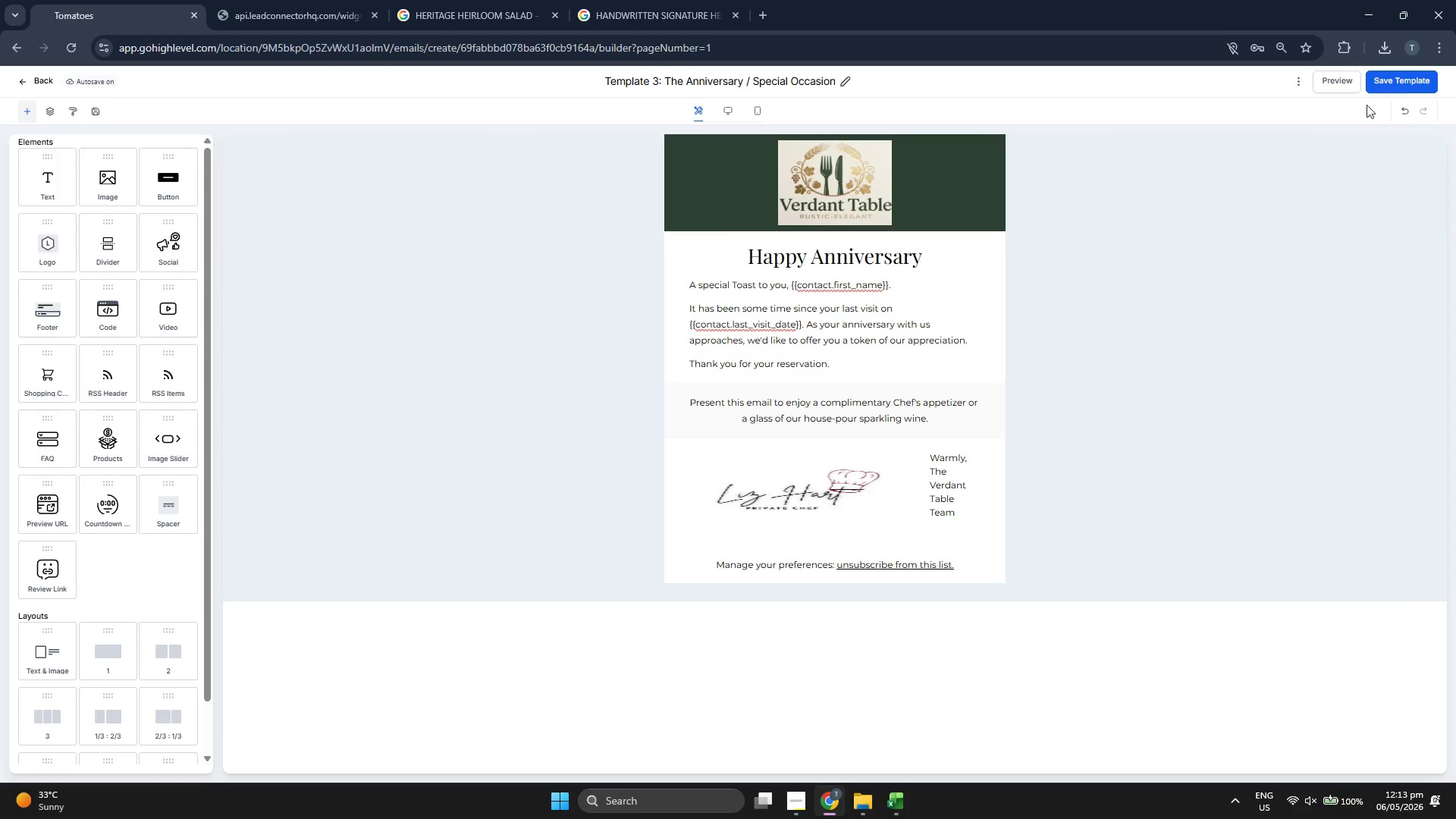 
left_click([1346, 86])
 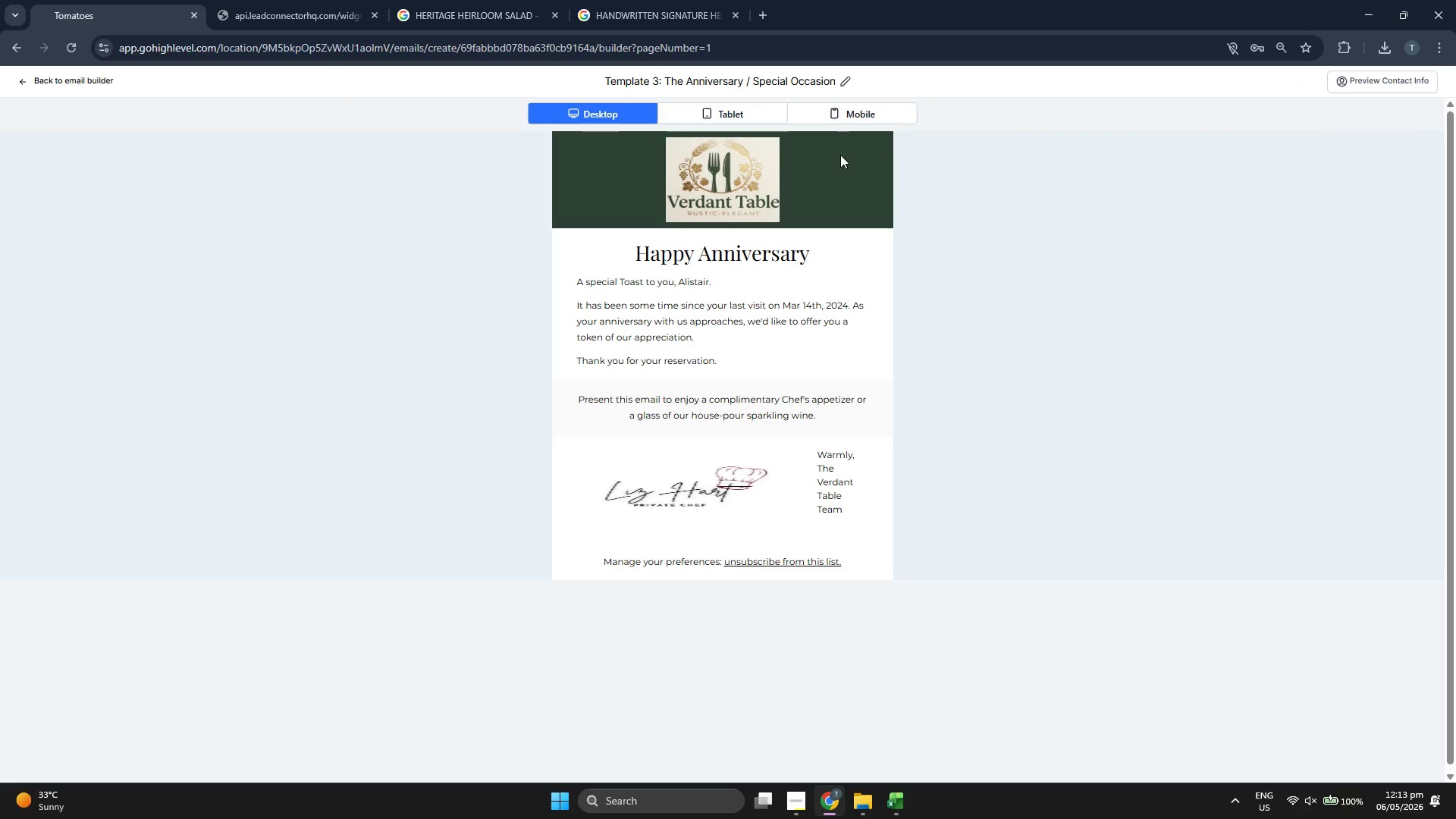 
left_click([855, 115])
 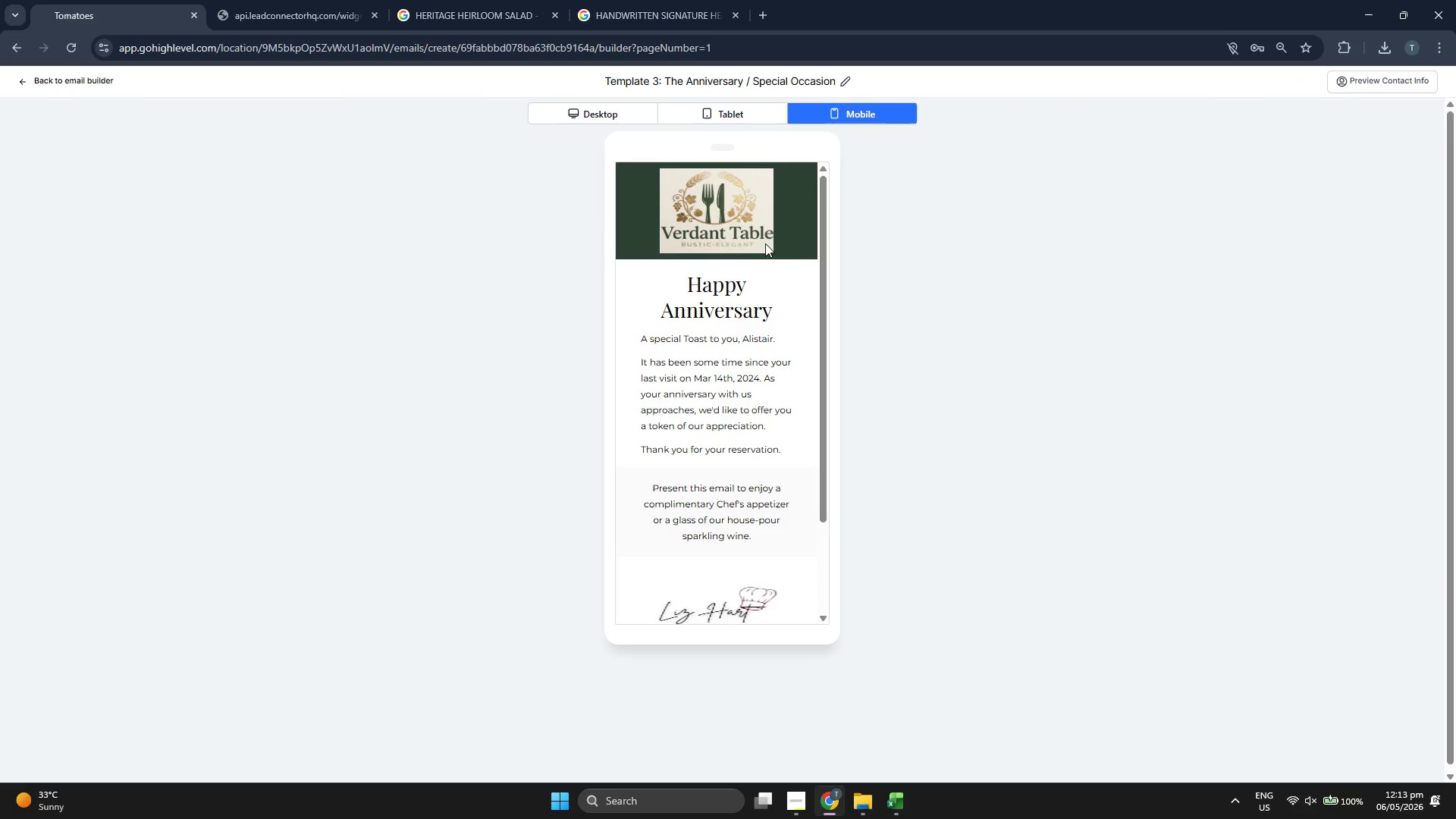 
scroll: coordinate [757, 253], scroll_direction: down, amount: 3.0
 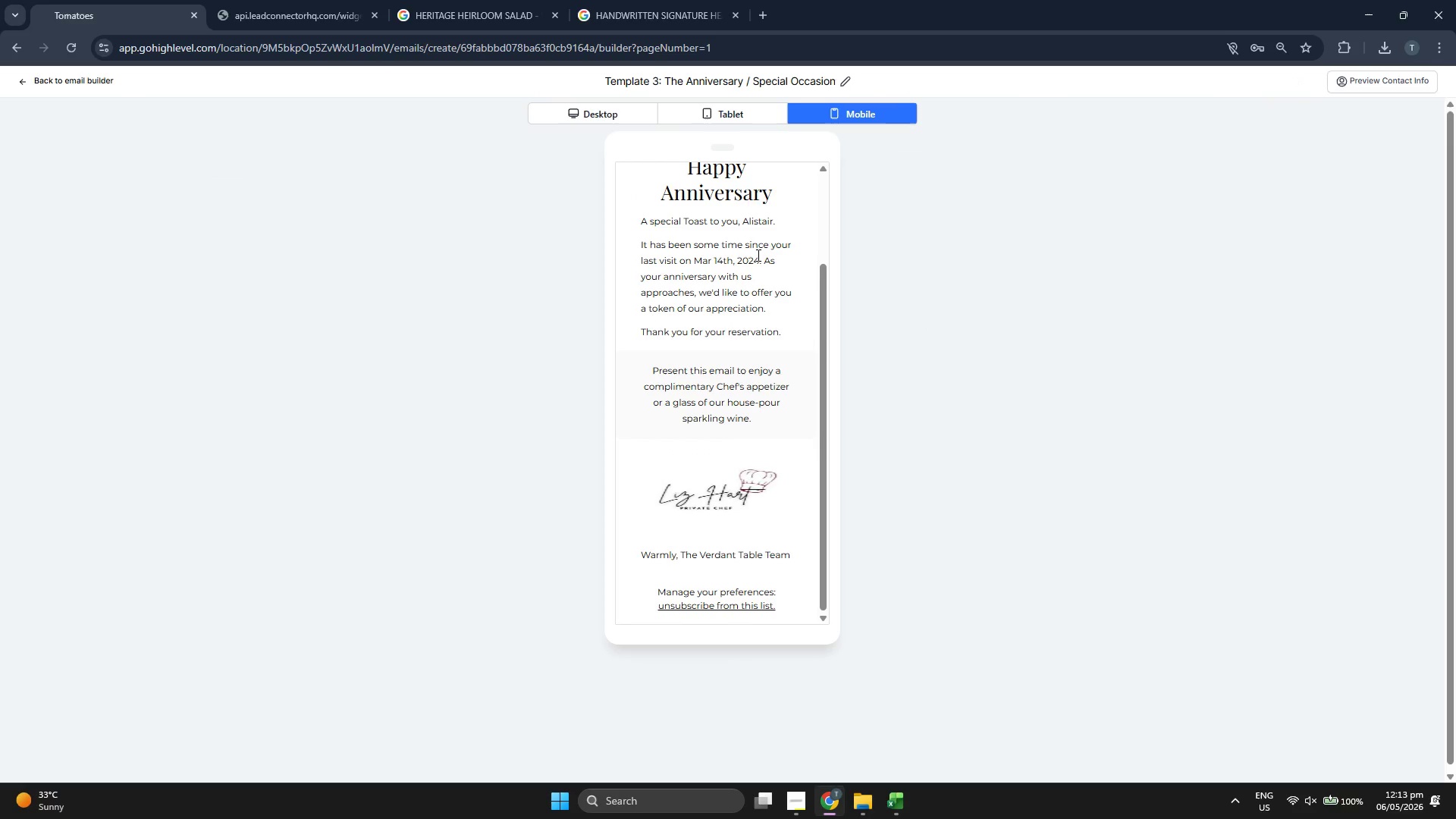 
scroll: coordinate [745, 243], scroll_direction: up, amount: 6.0
 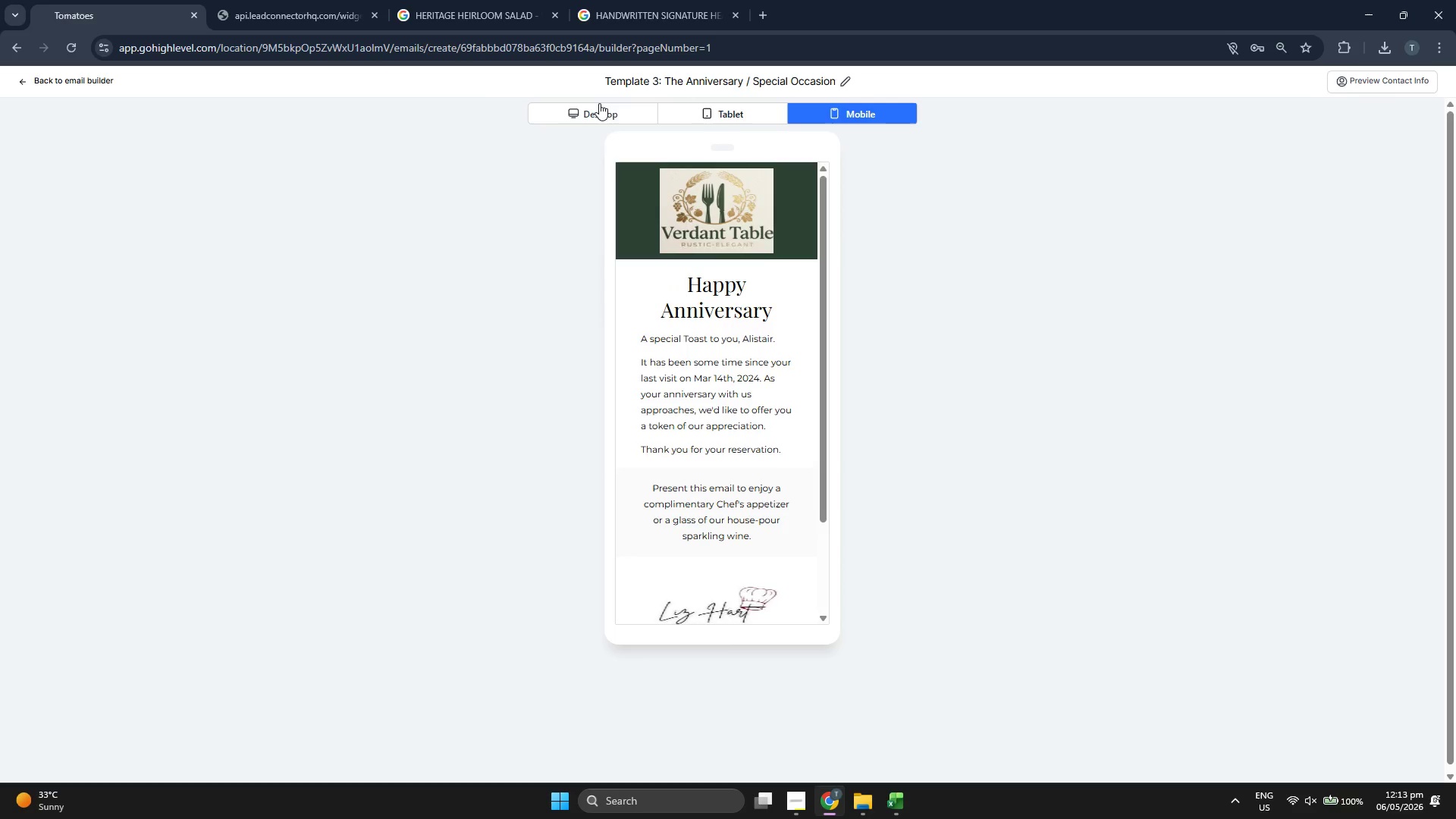 
left_click([600, 109])
 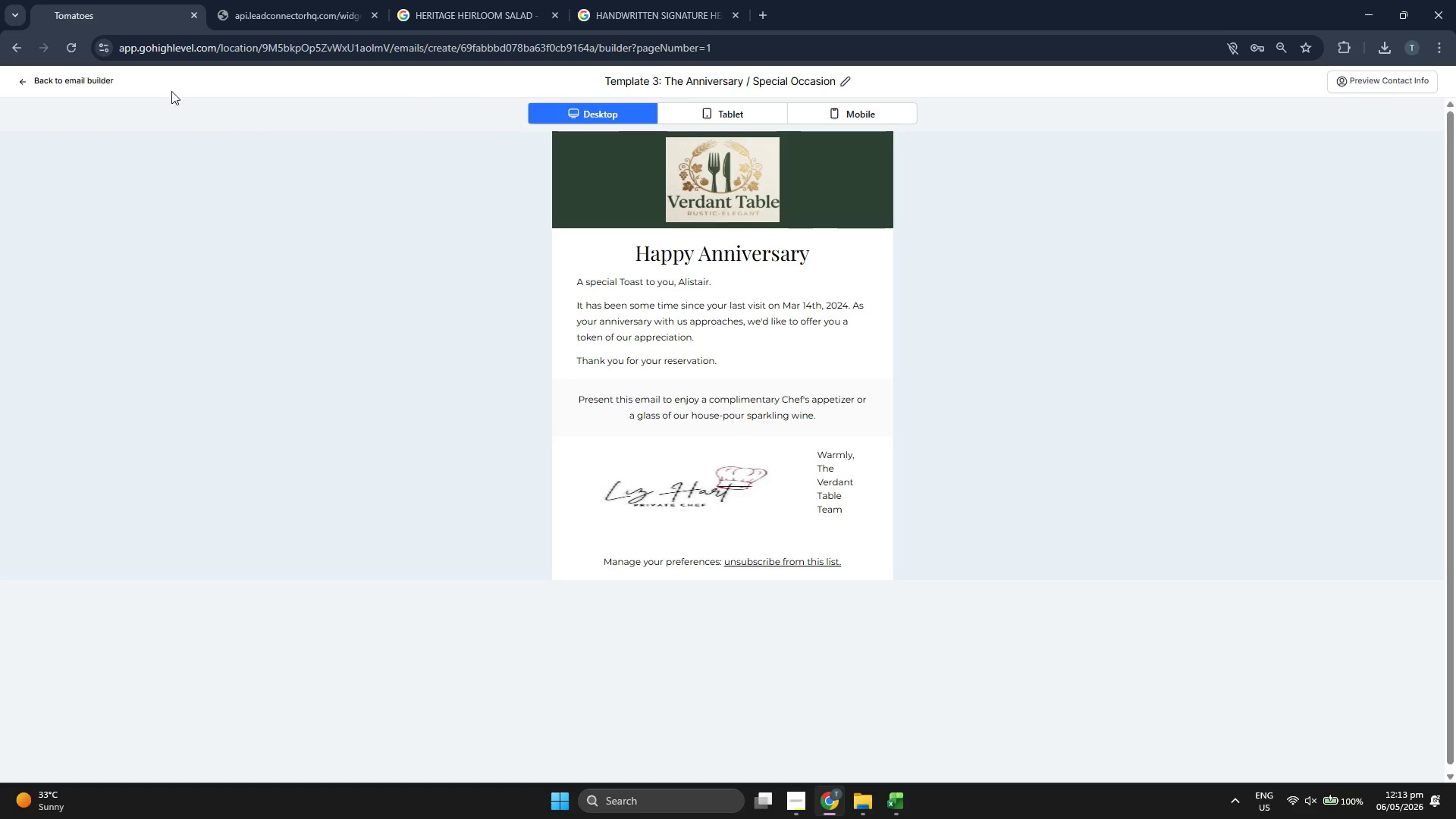 
left_click([79, 82])
 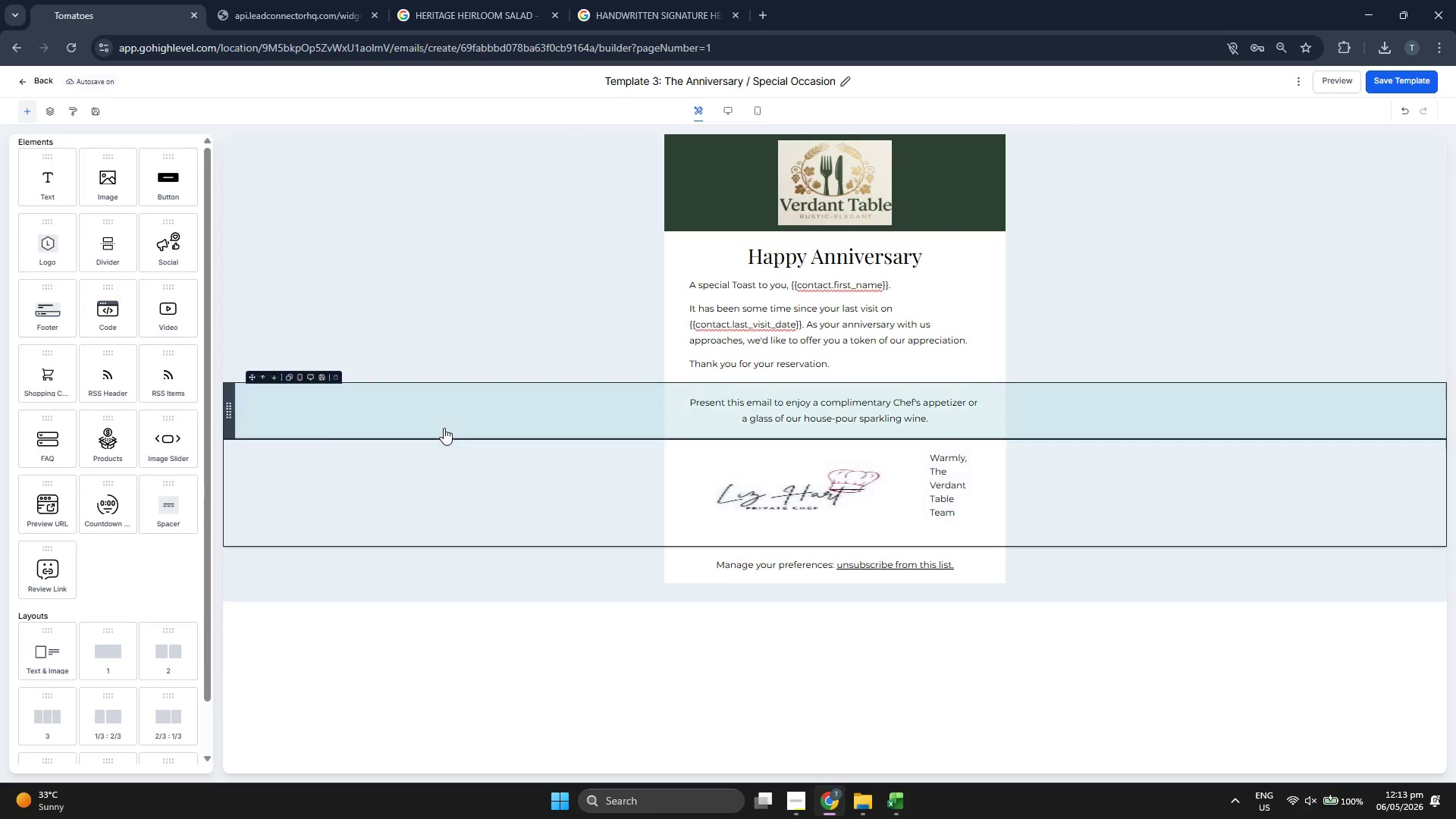 
scroll: coordinate [137, 526], scroll_direction: down, amount: 4.0
 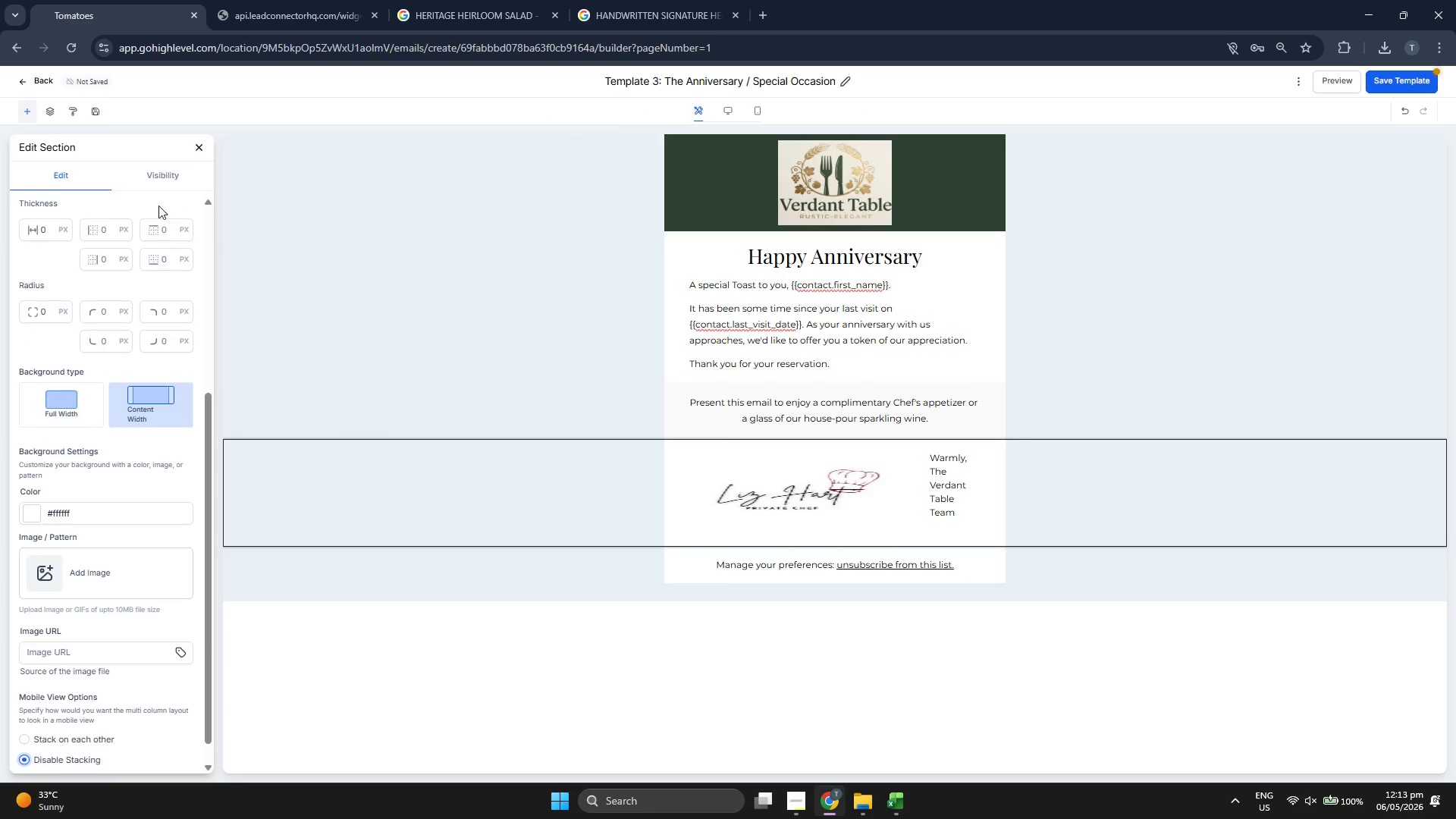 
left_click([197, 146])
 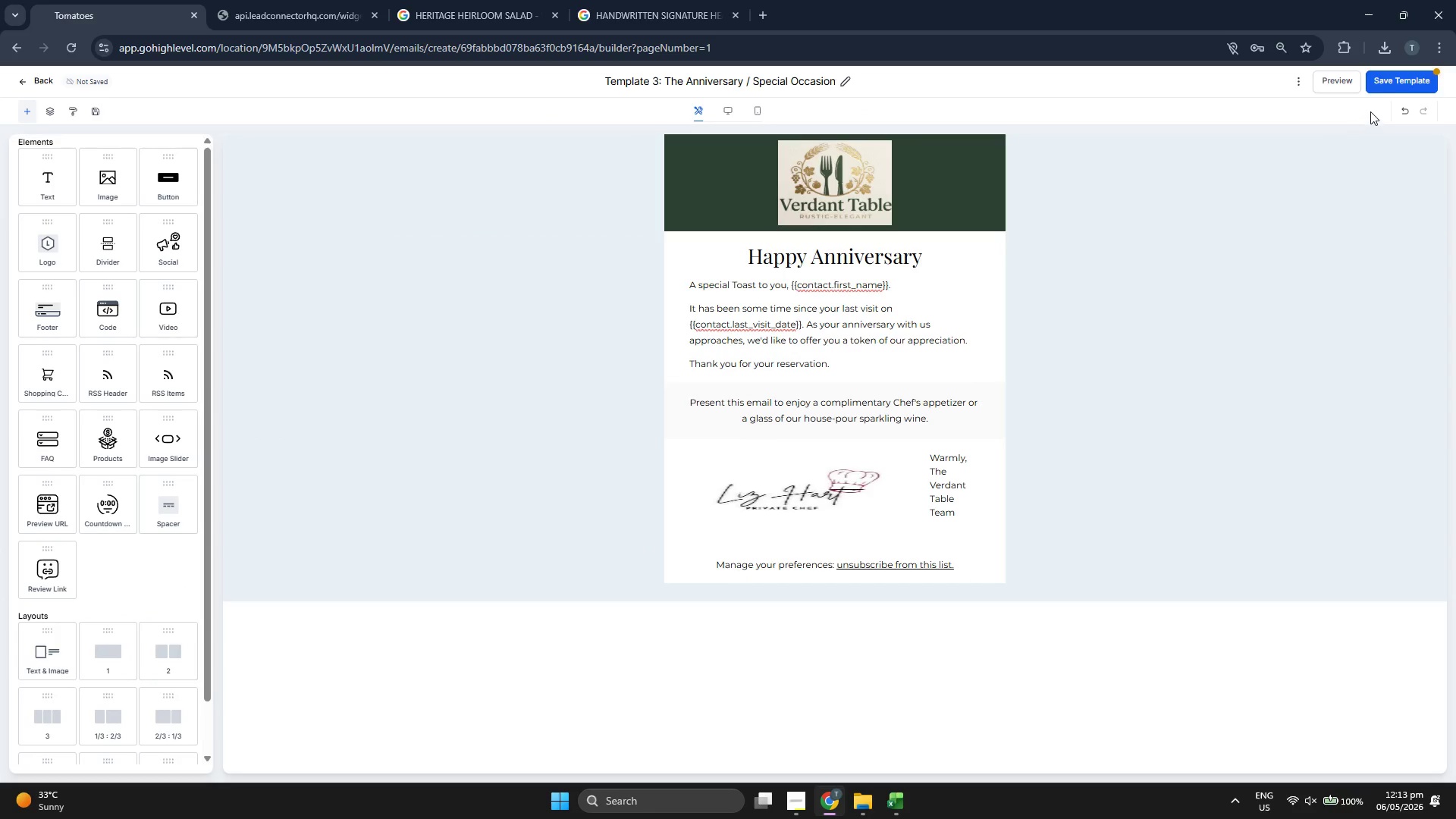 
left_click([1383, 88])
 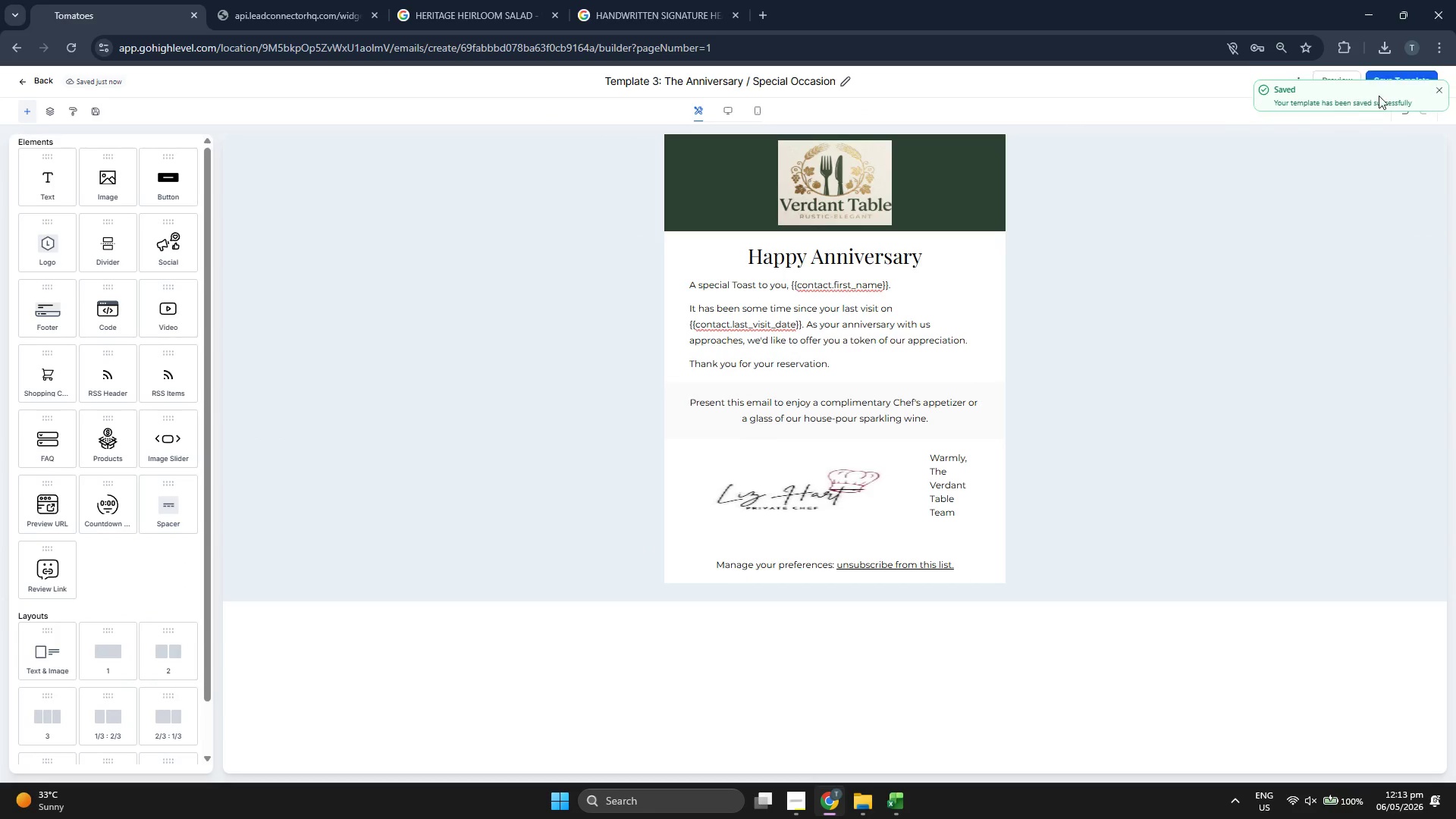 
left_click([1436, 92])
 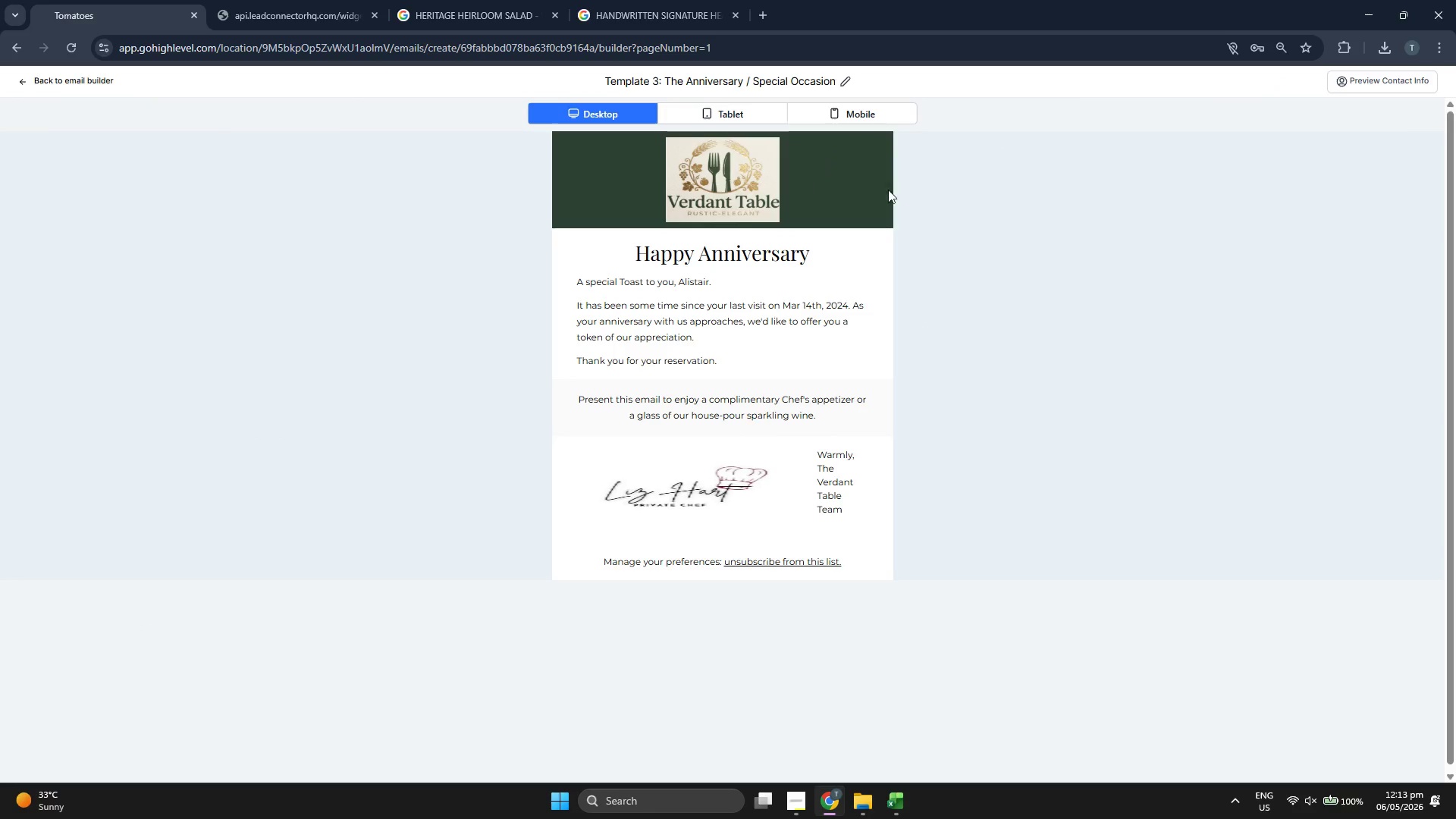 
left_click([861, 126])
 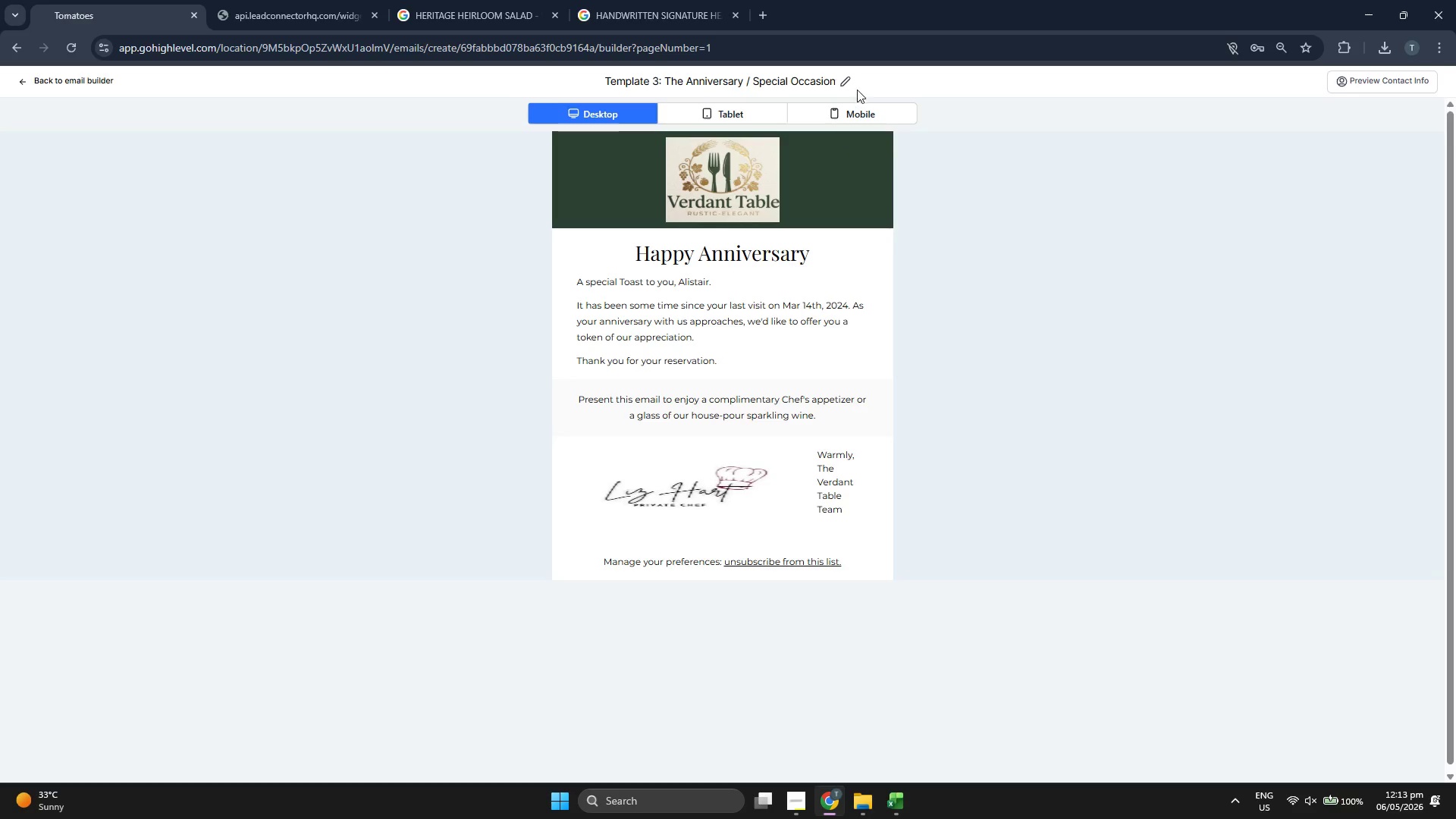 
left_click([862, 112])
 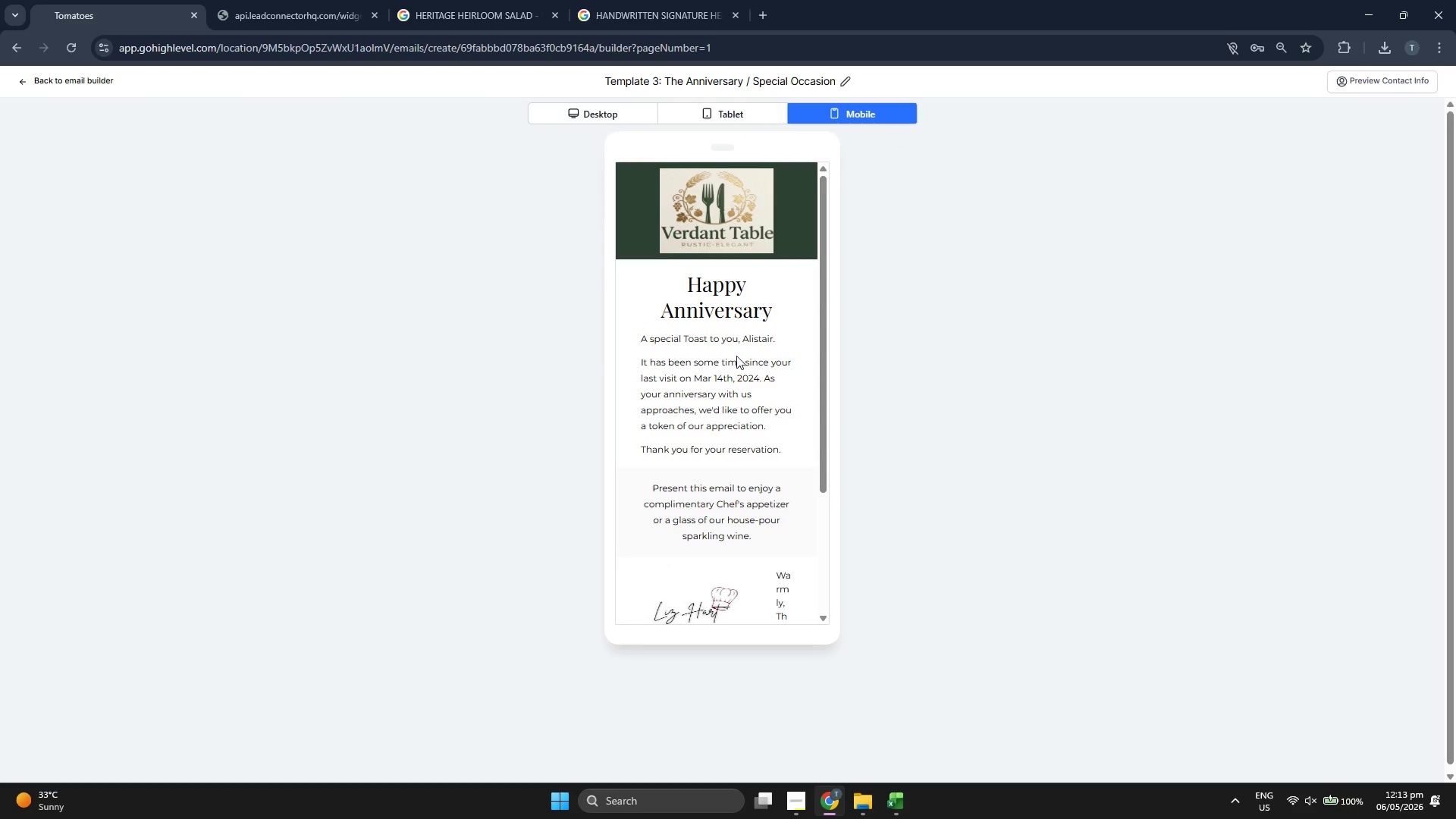 
scroll: coordinate [736, 355], scroll_direction: down, amount: 3.0
 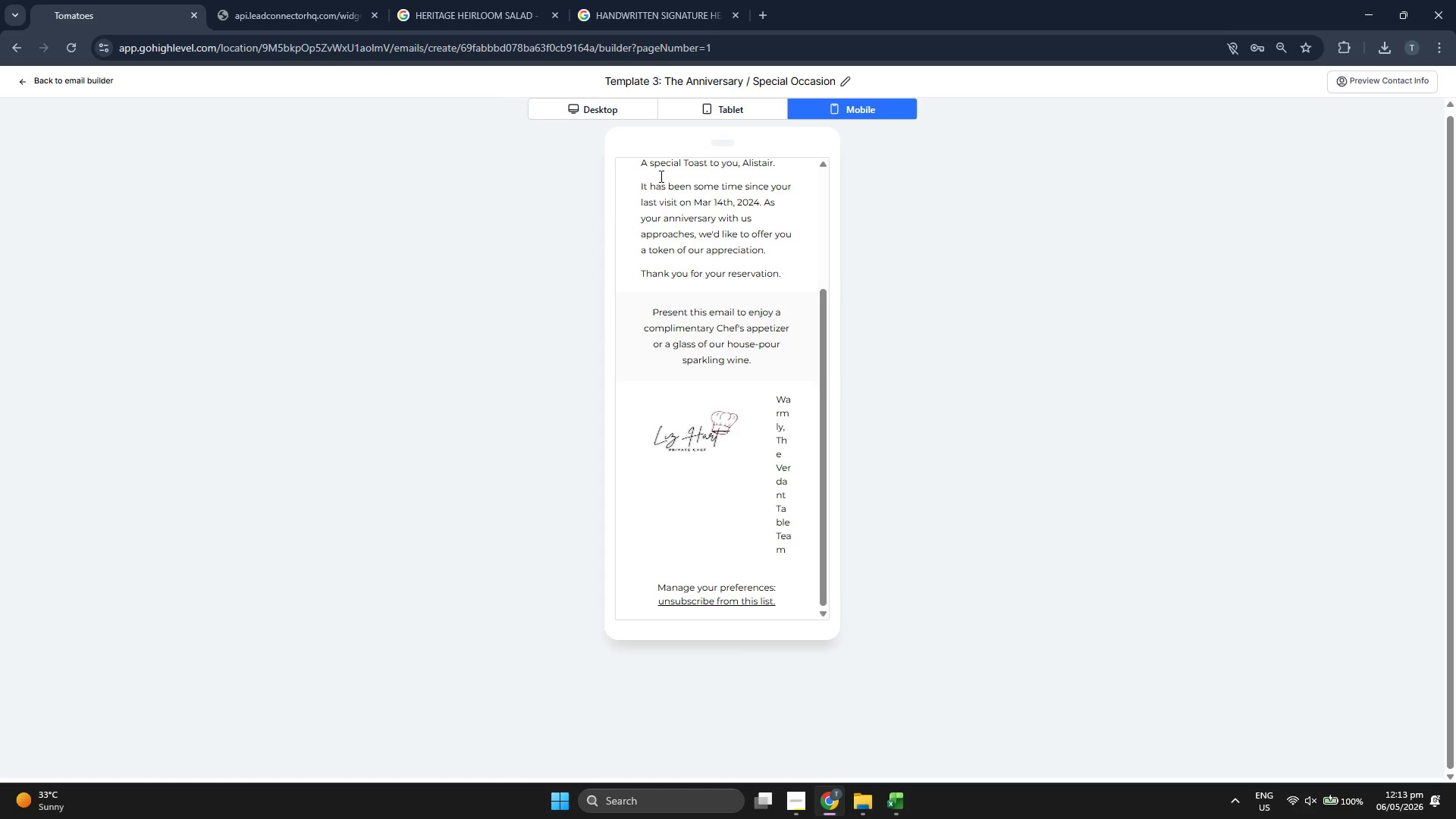 
left_click([611, 113])
 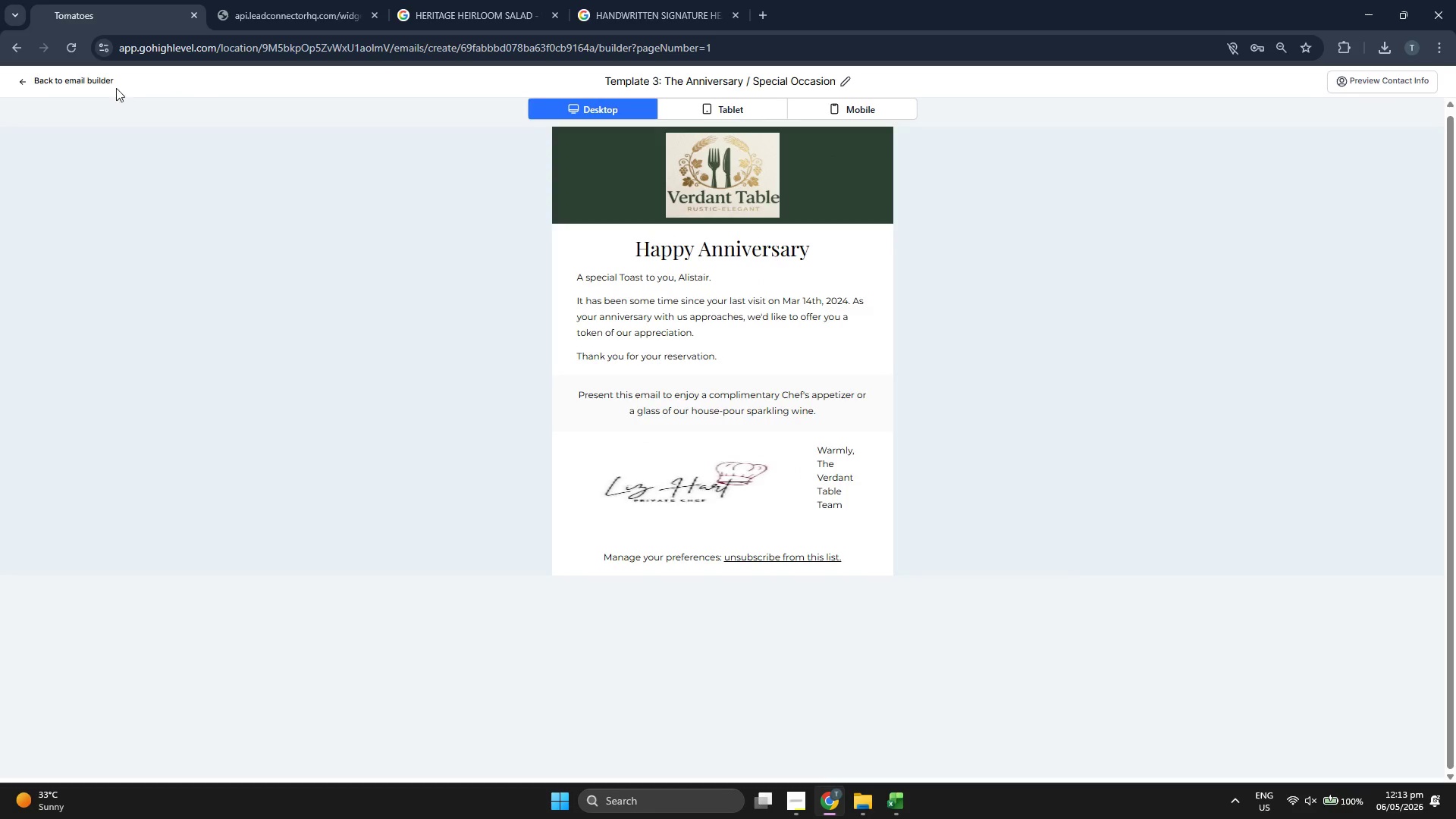 
left_click([89, 83])
 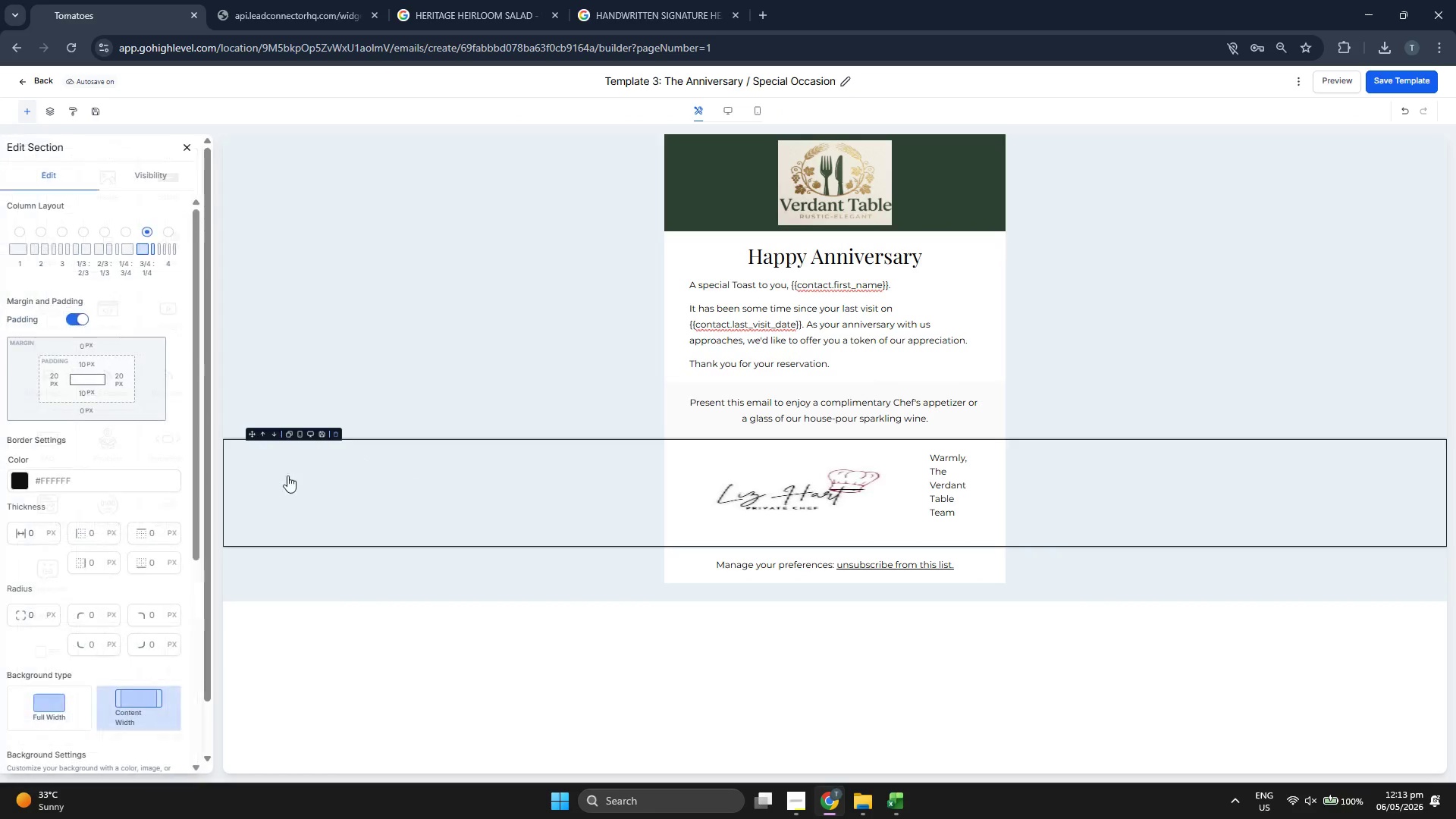 
scroll: coordinate [131, 544], scroll_direction: down, amount: 3.0
 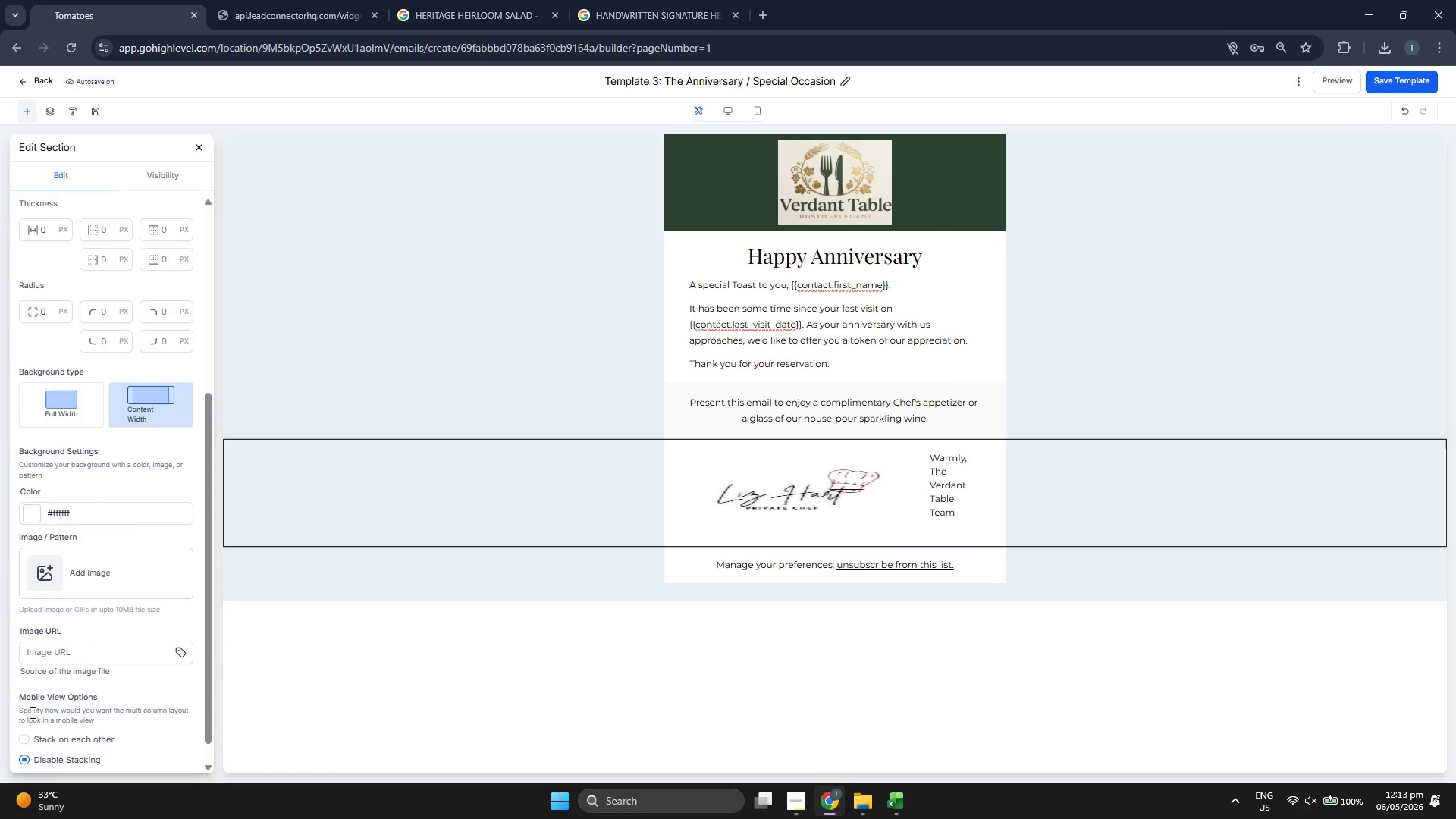 
left_click([33, 712])
 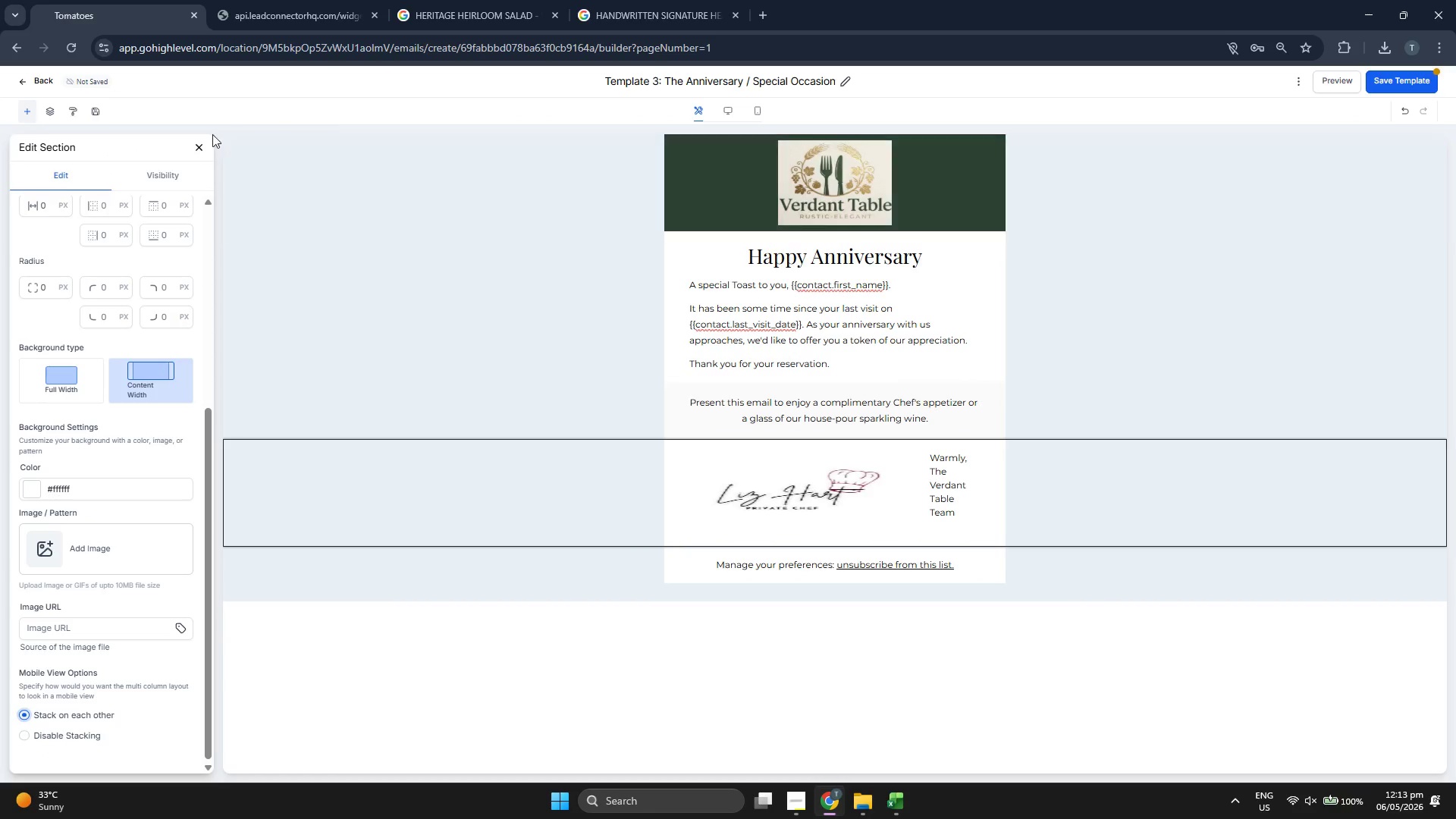 
scroll: coordinate [38, 707], scroll_direction: down, amount: 3.0
 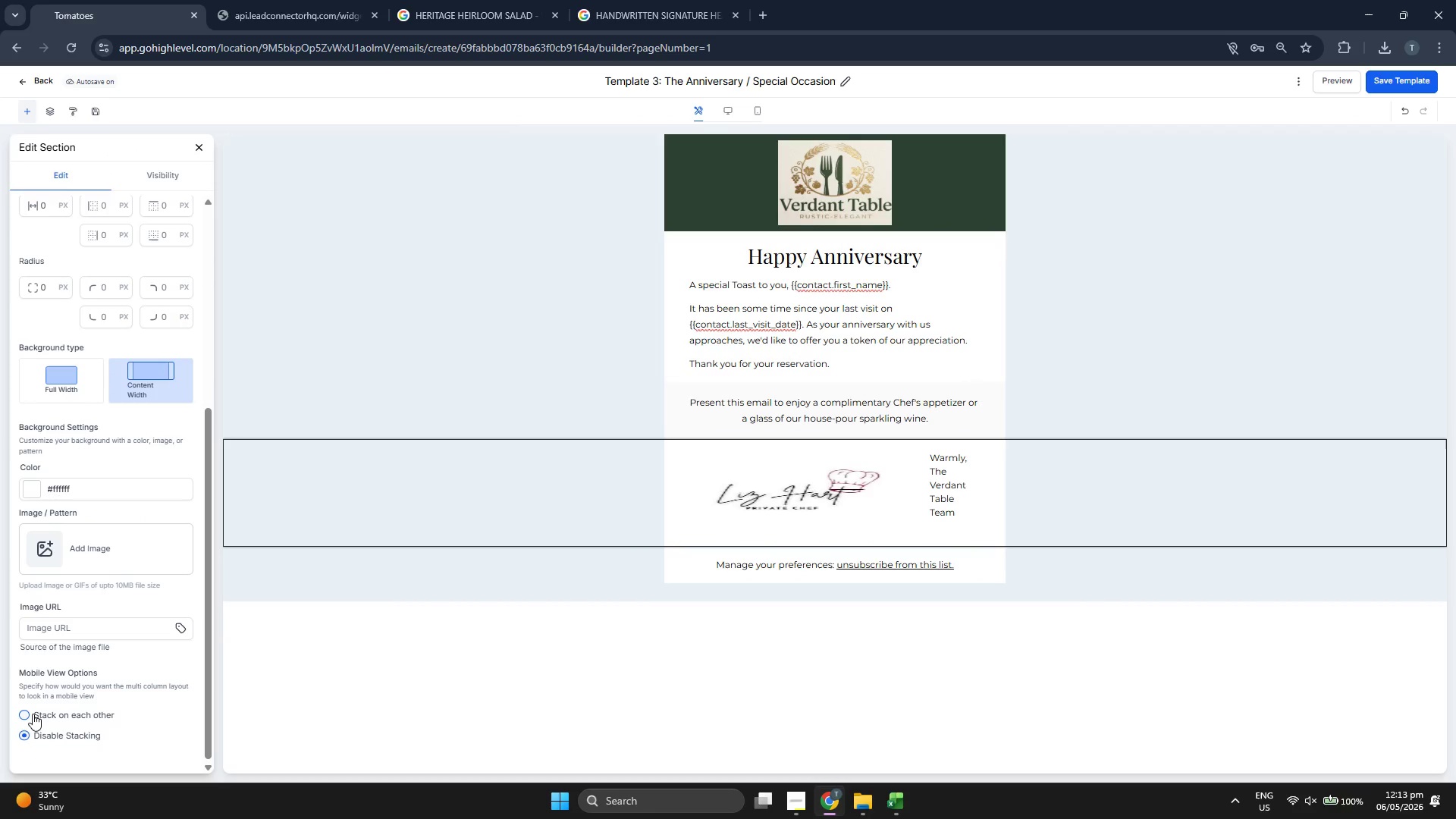 
left_click([199, 149])
 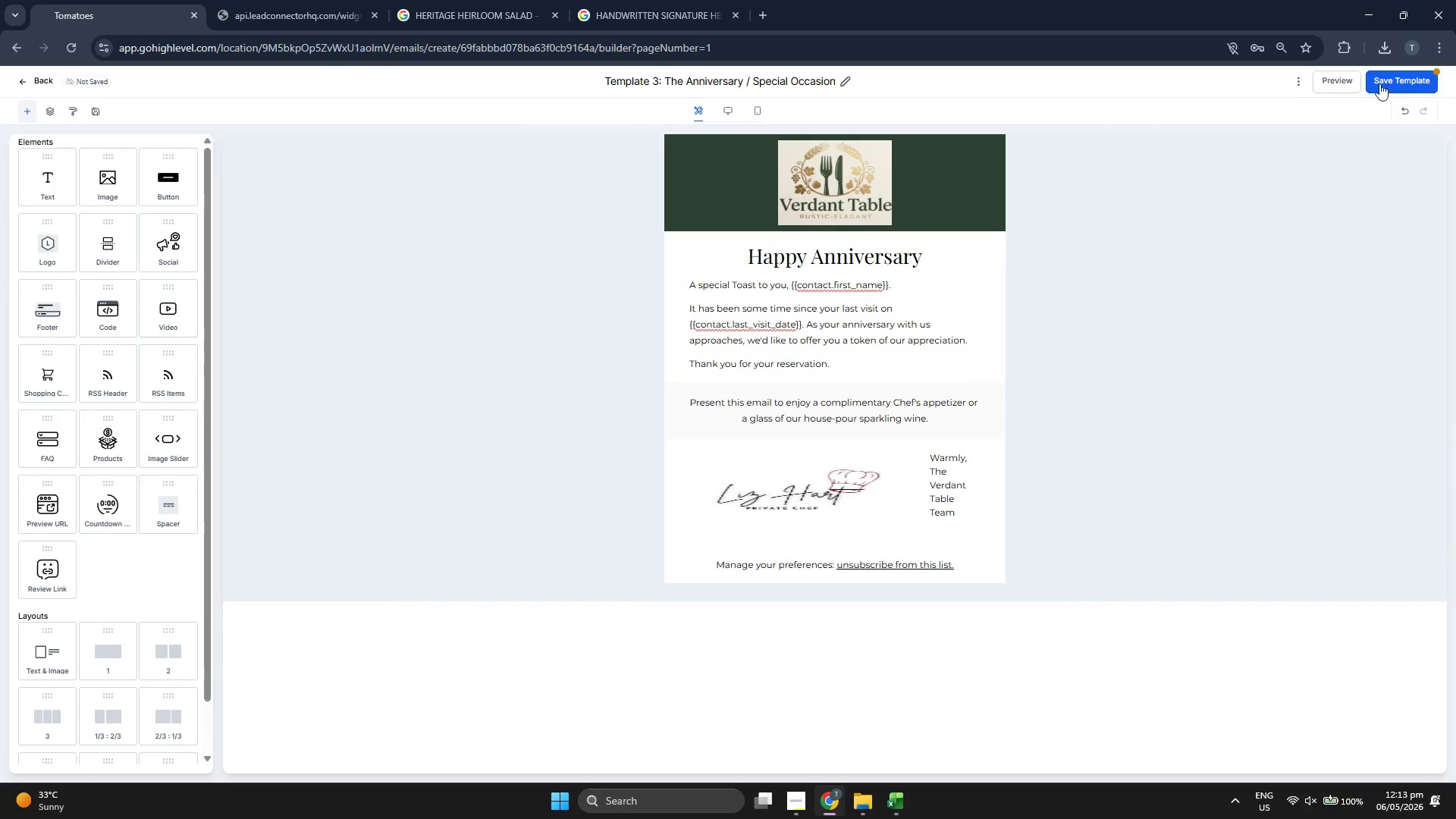 
left_click([1410, 83])
 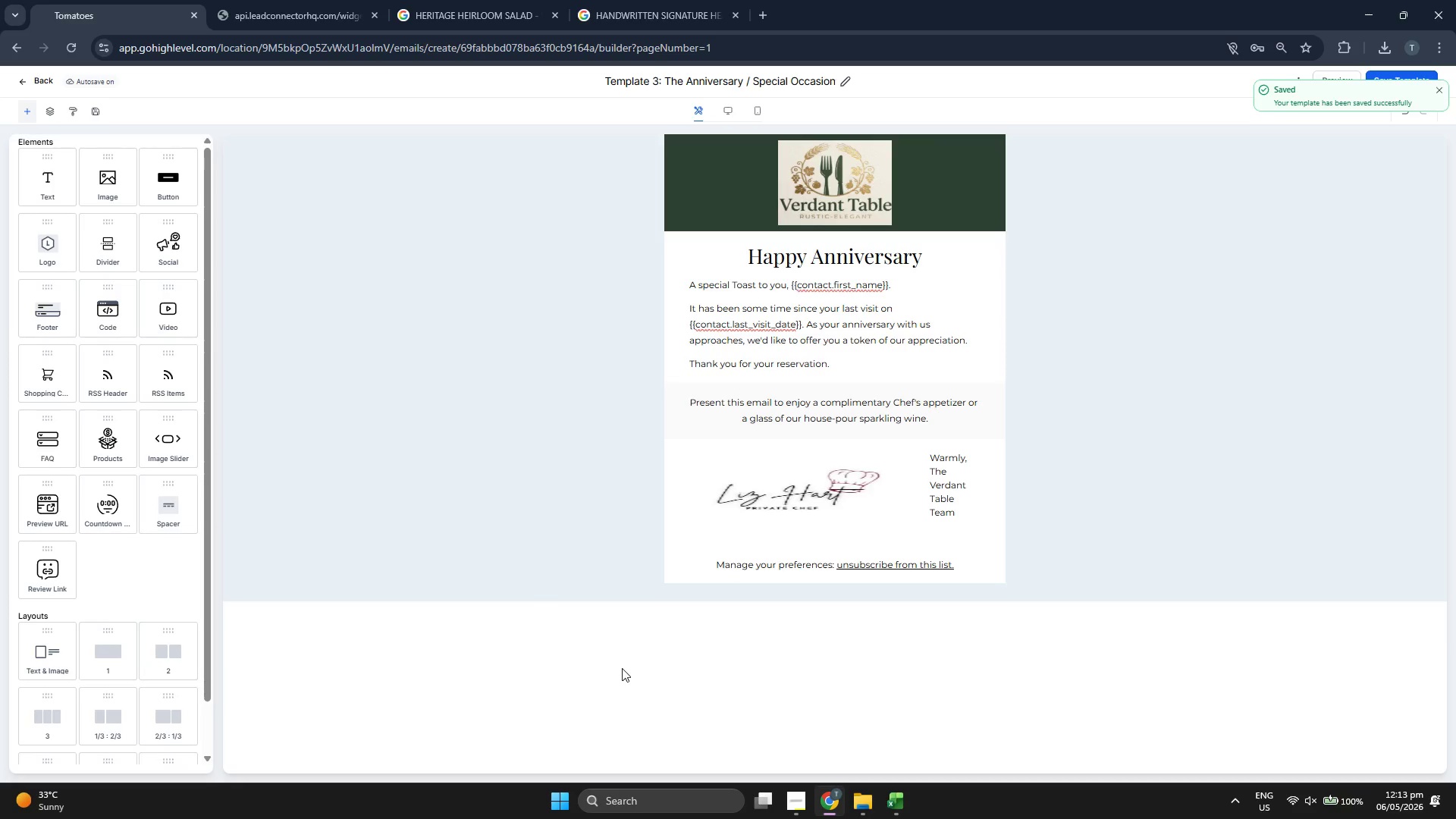 
wait(10.78)
 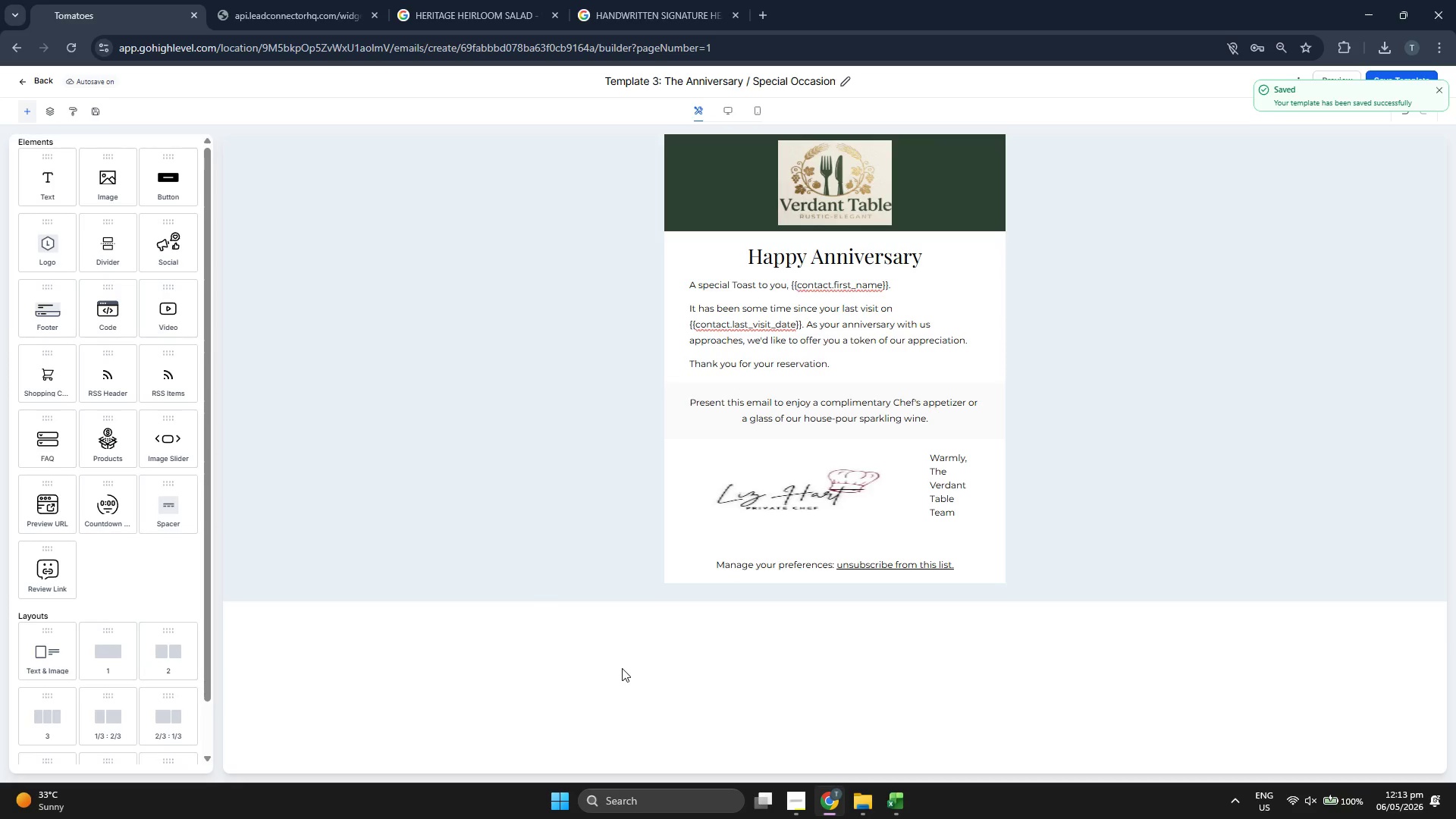 
left_click([1435, 88])
 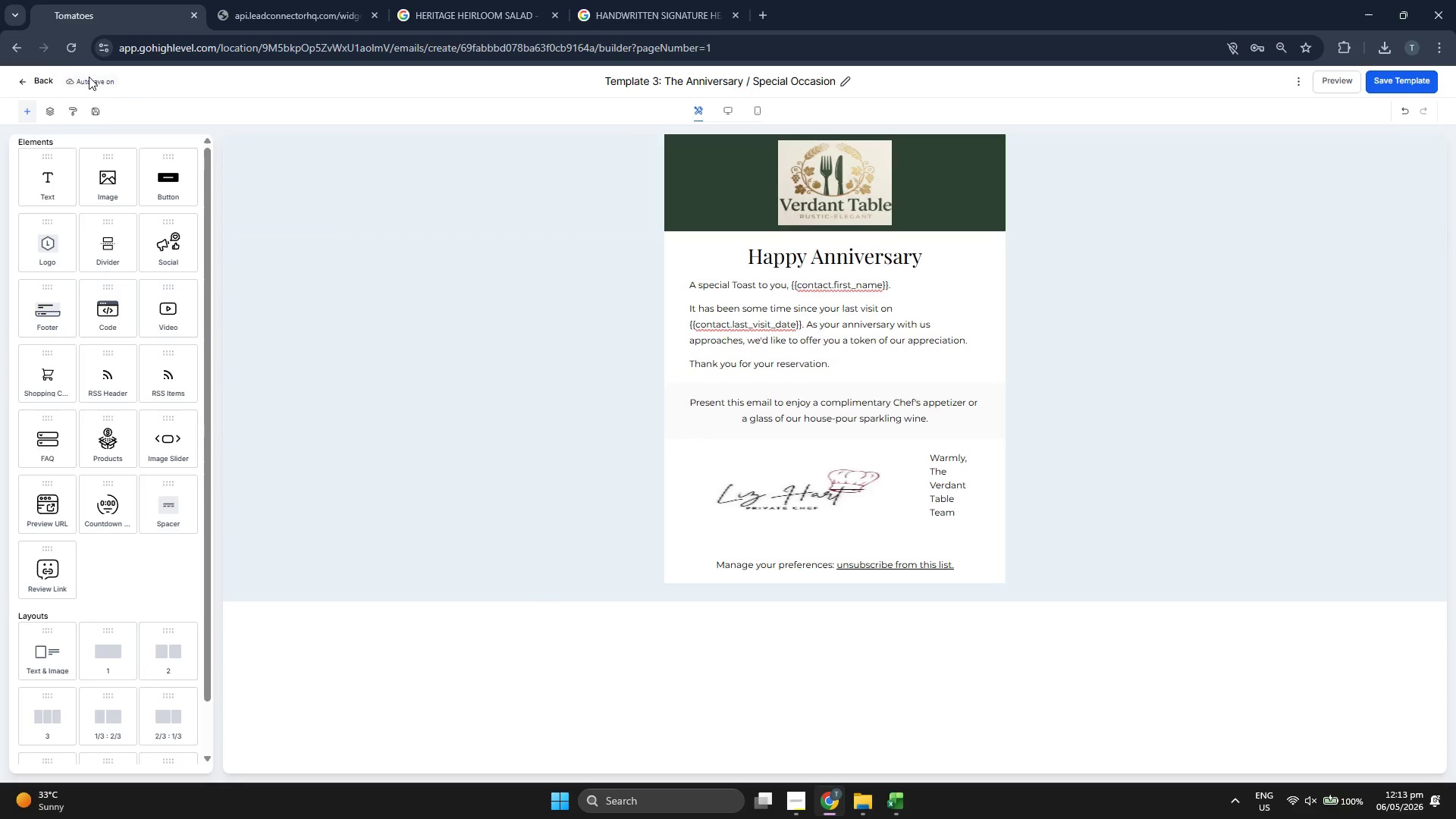 
left_click([45, 80])
 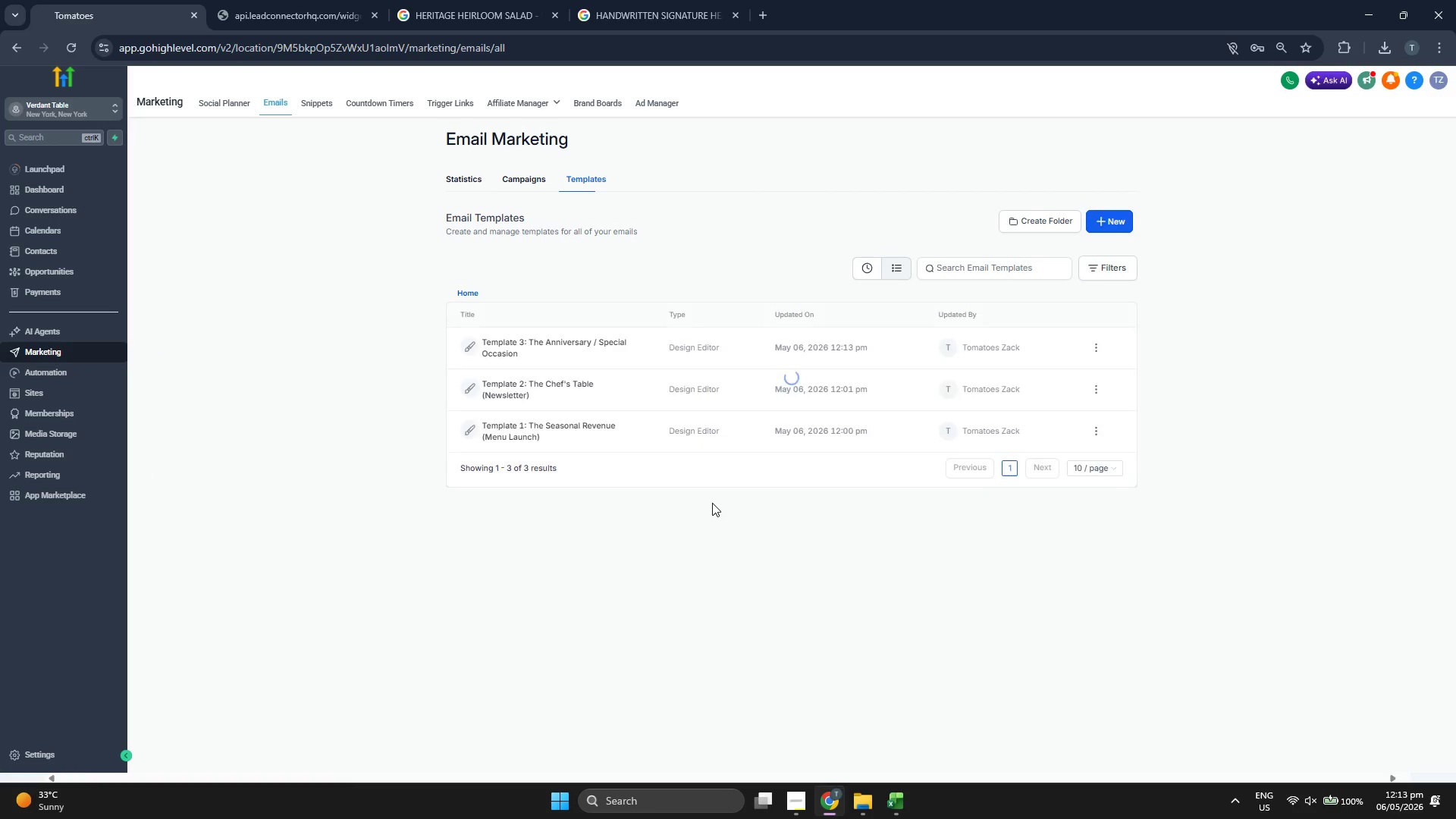 
left_click([527, 425])
 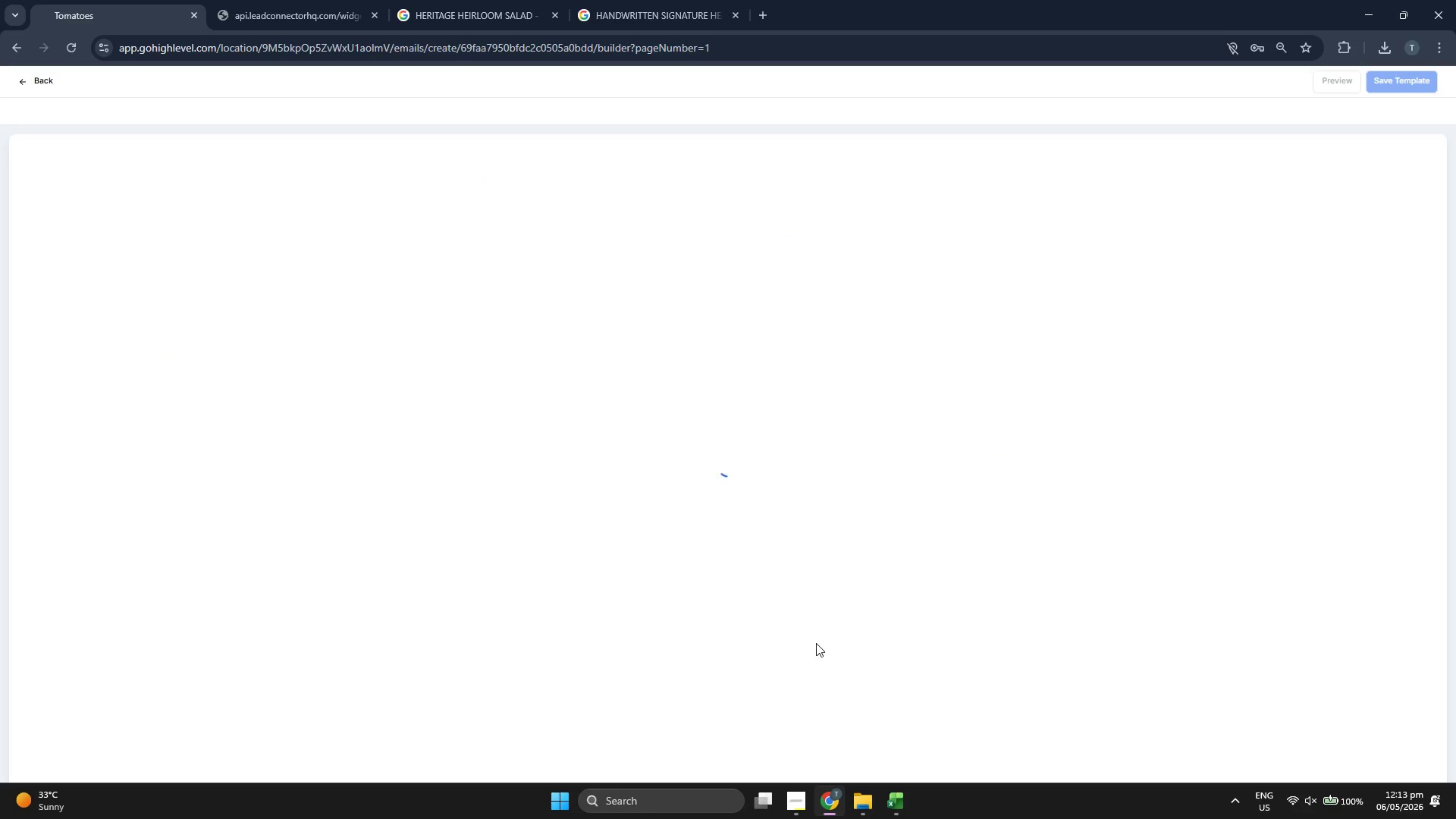 
wait(5.58)
 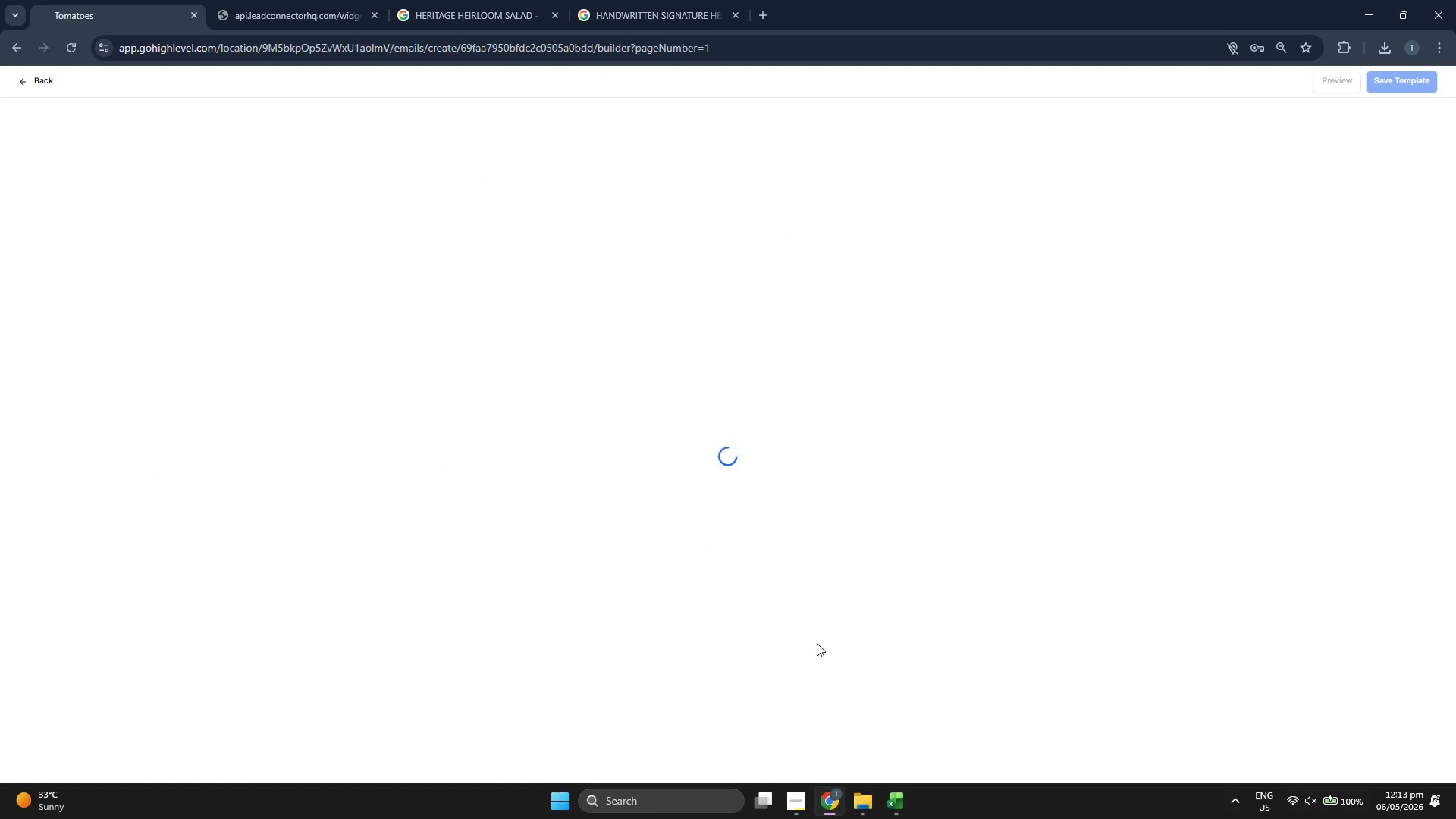 
scroll: coordinate [615, 555], scroll_direction: down, amount: 1.0
 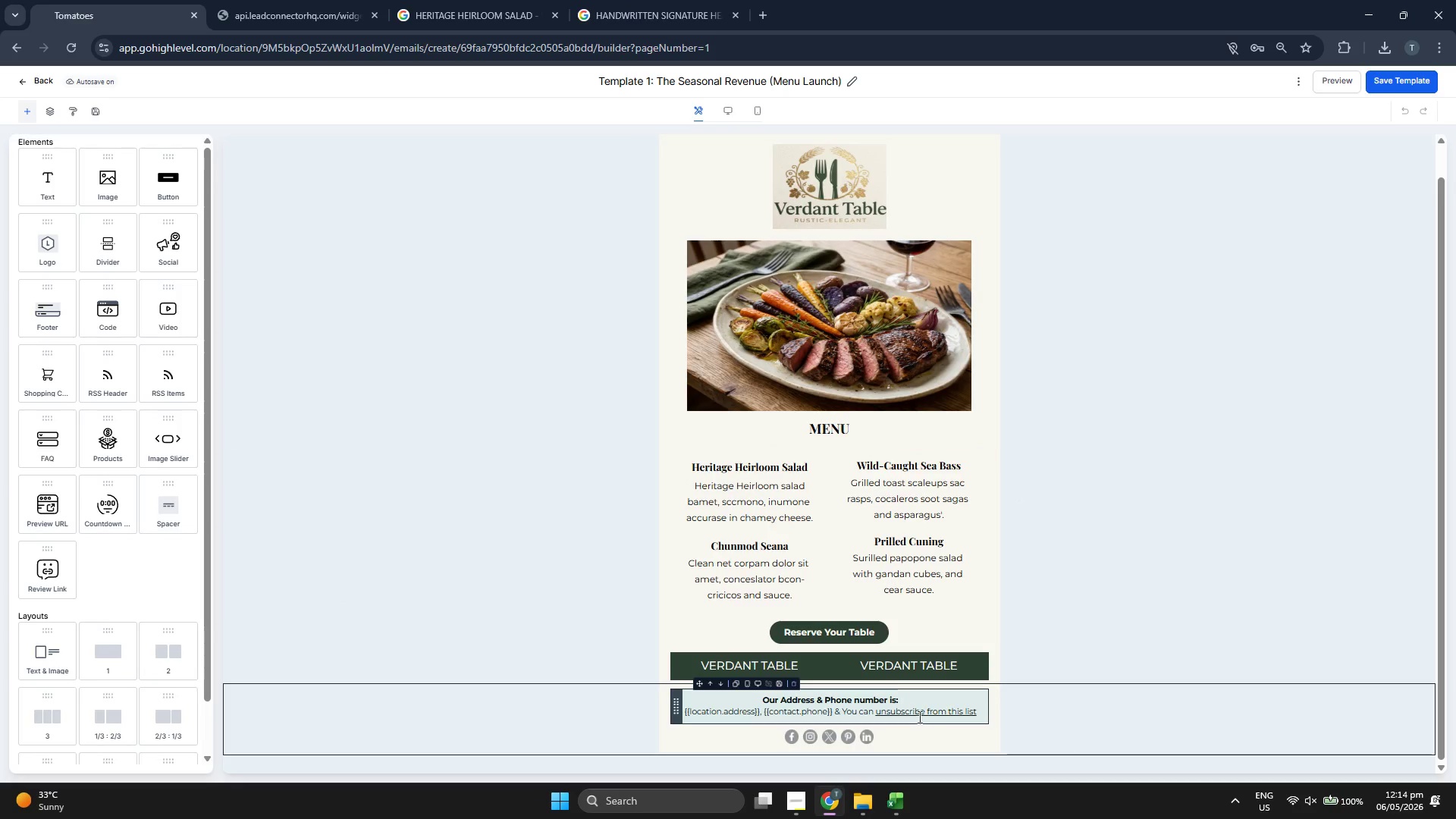 
double_click([913, 708])
 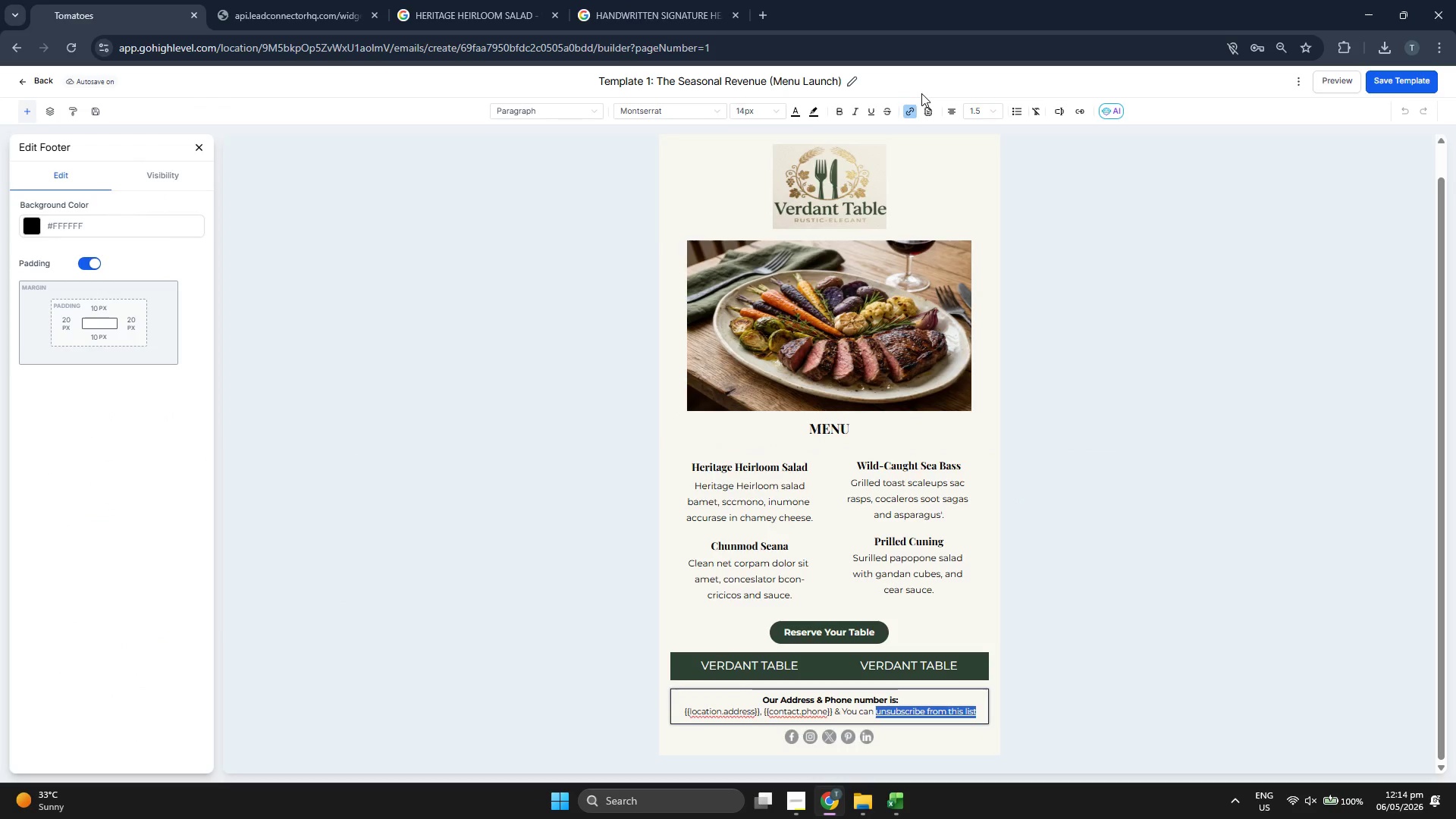 
left_click([909, 111])
 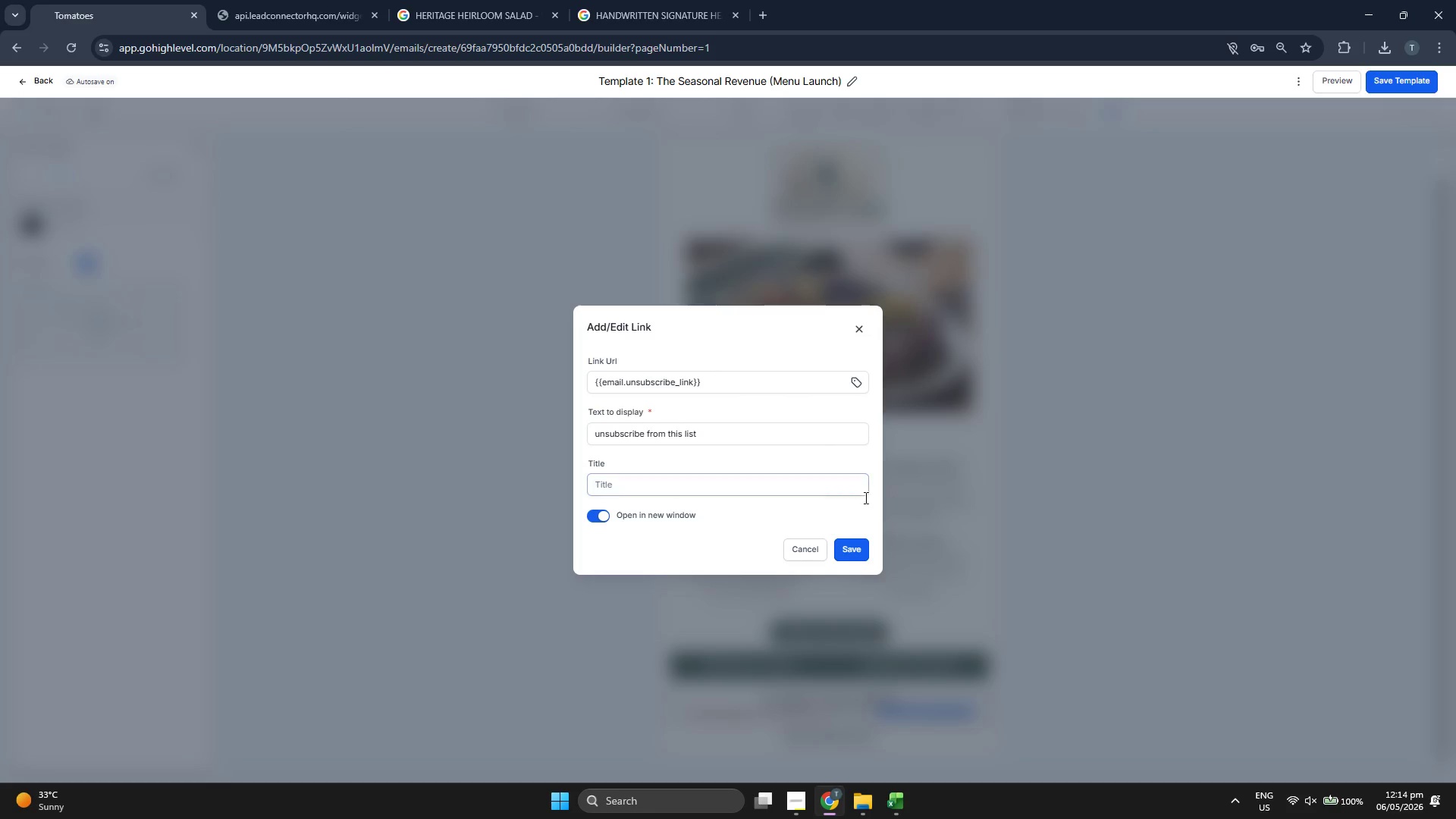 
left_click([857, 544])
 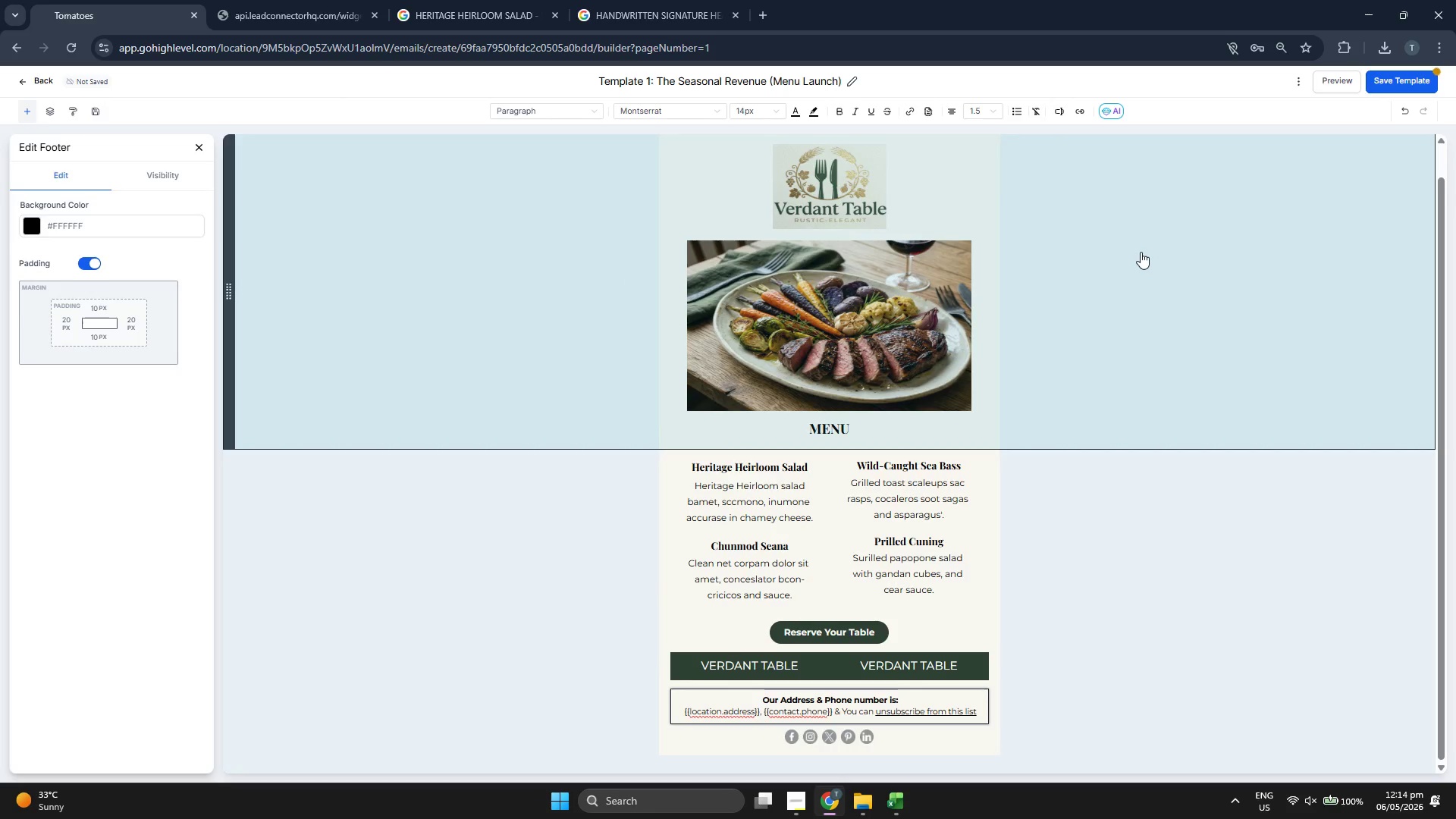 
left_click([1416, 83])
 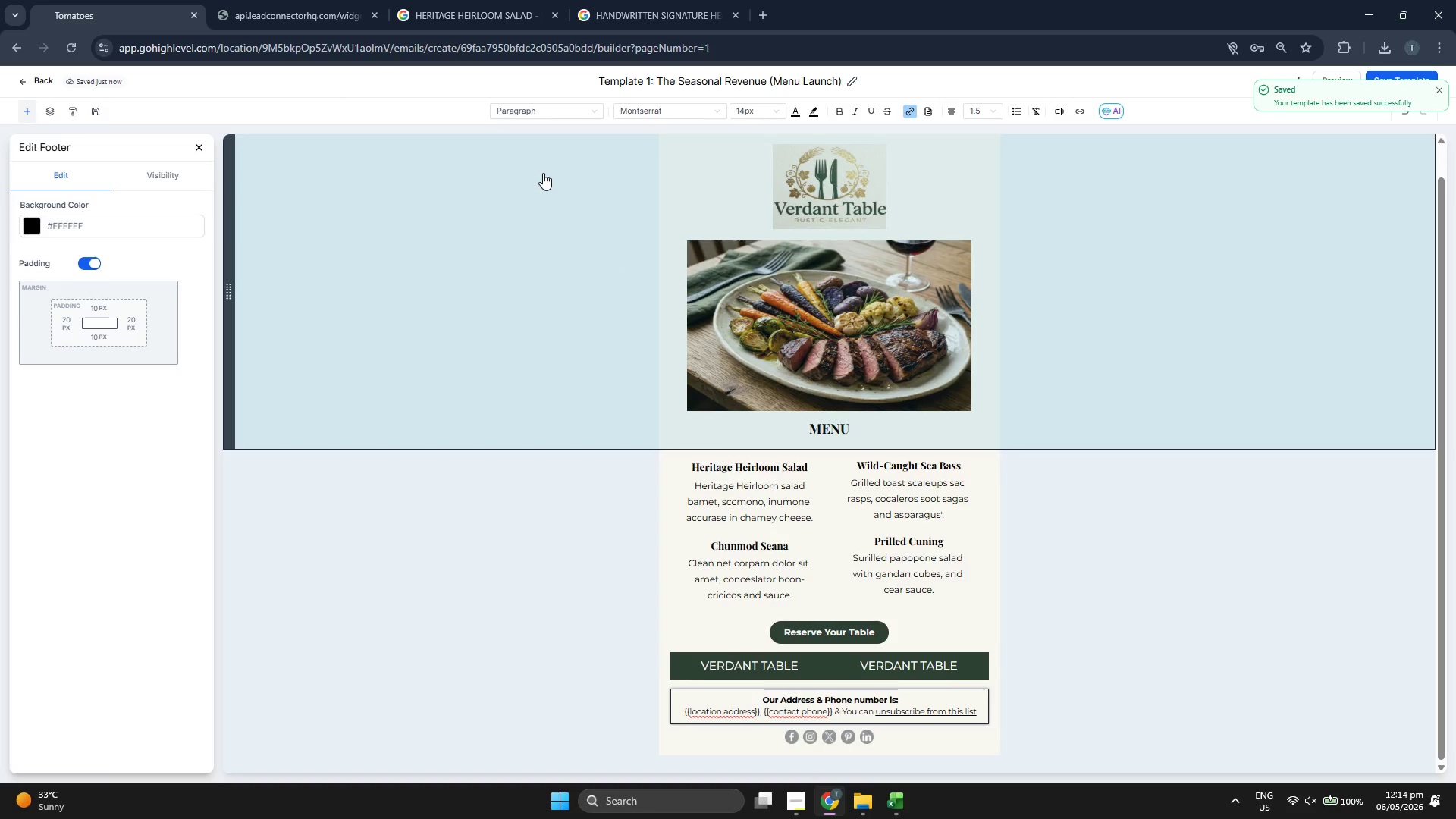 
scroll: coordinate [532, 219], scroll_direction: up, amount: 1.0
 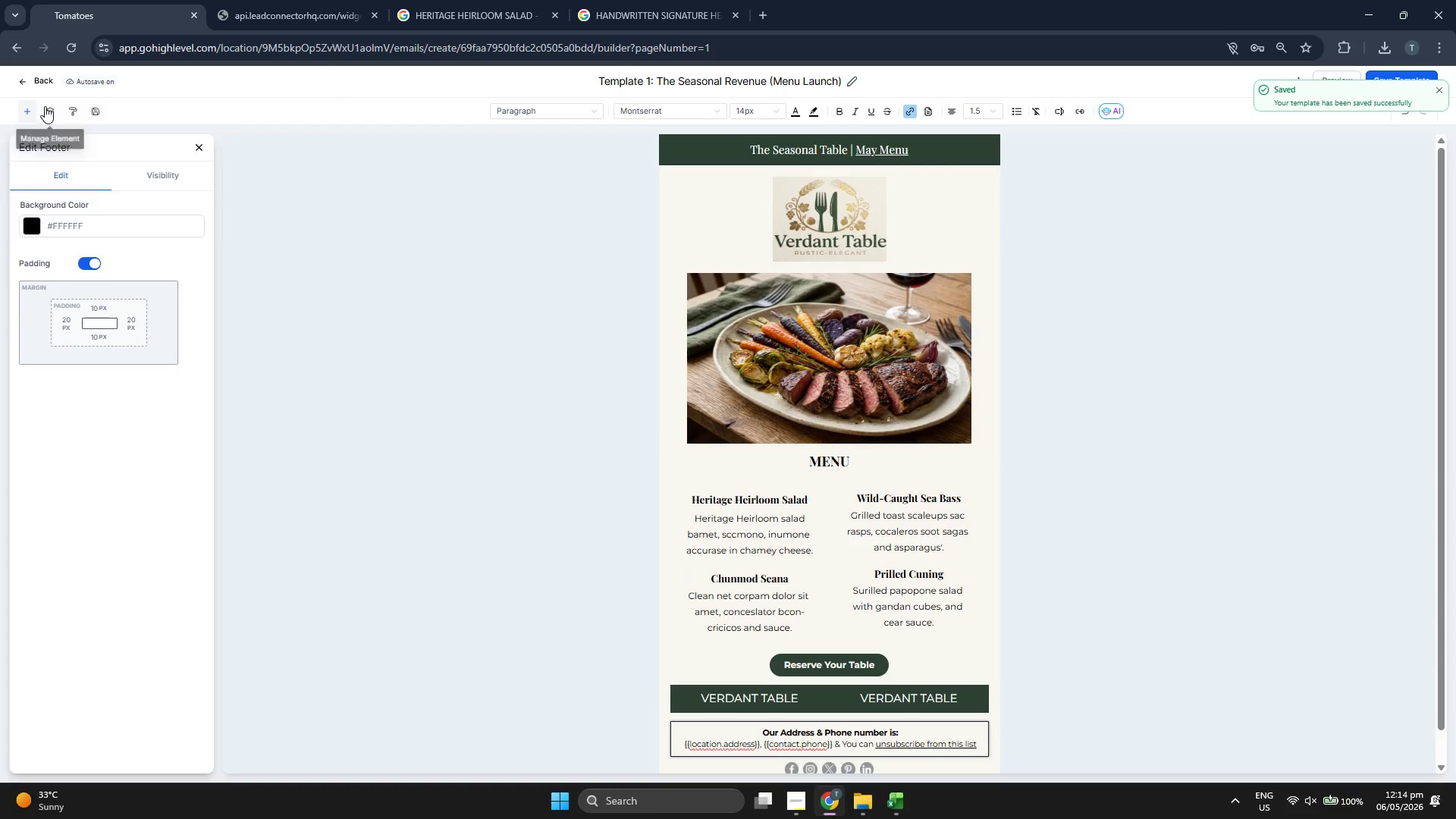 
left_click([44, 82])
 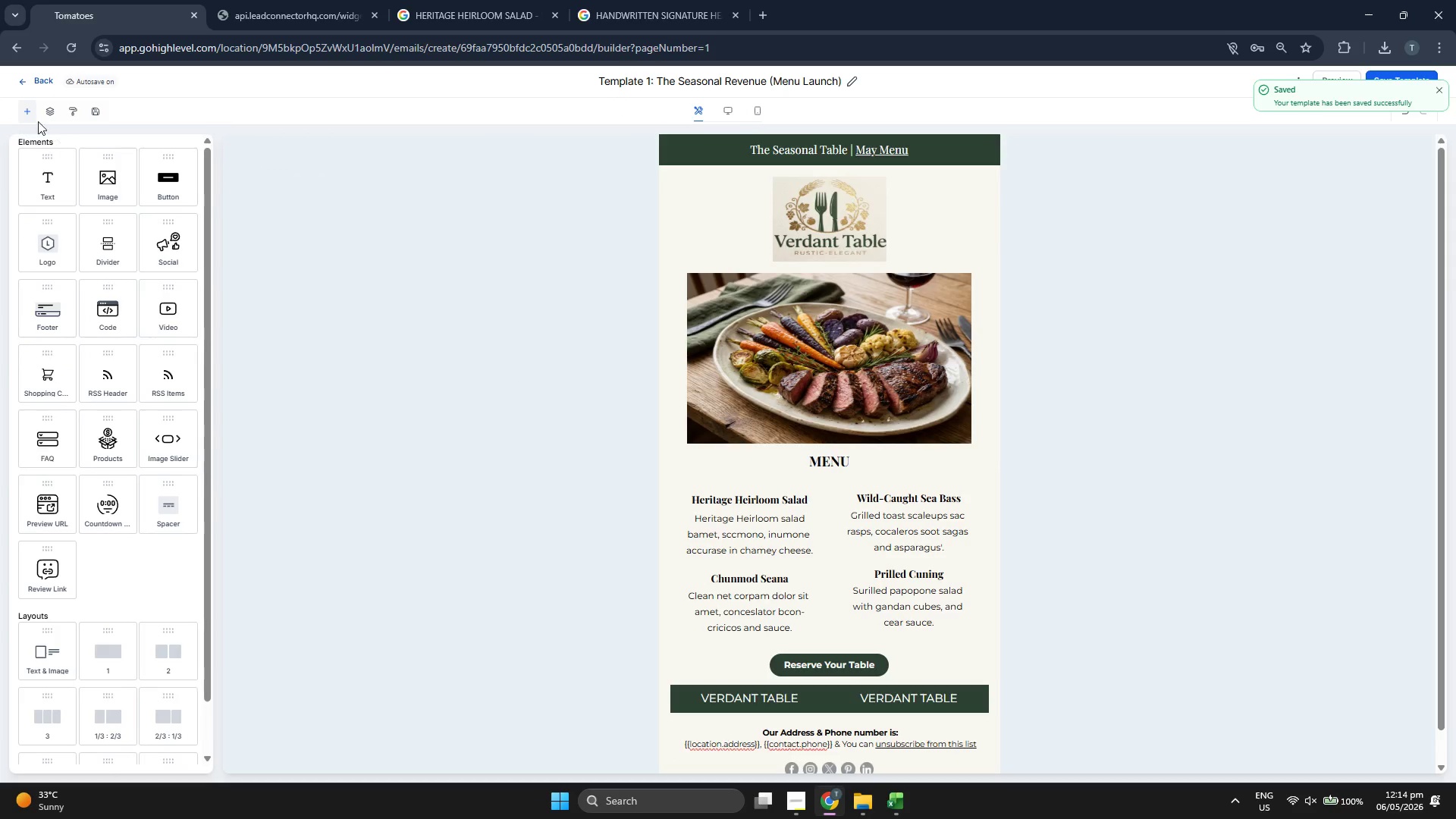 
left_click([37, 77])
 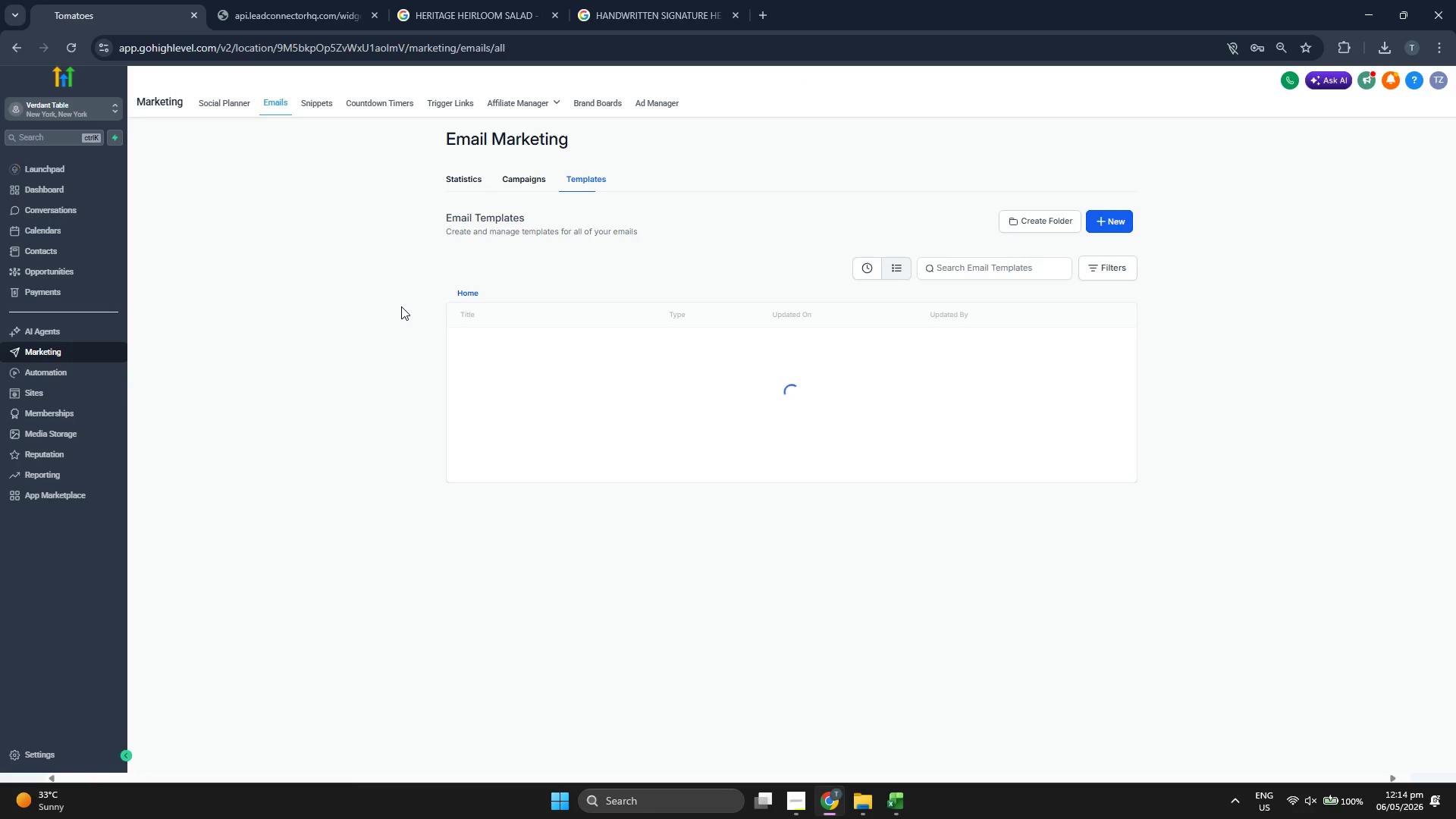 
left_click([497, 381])
 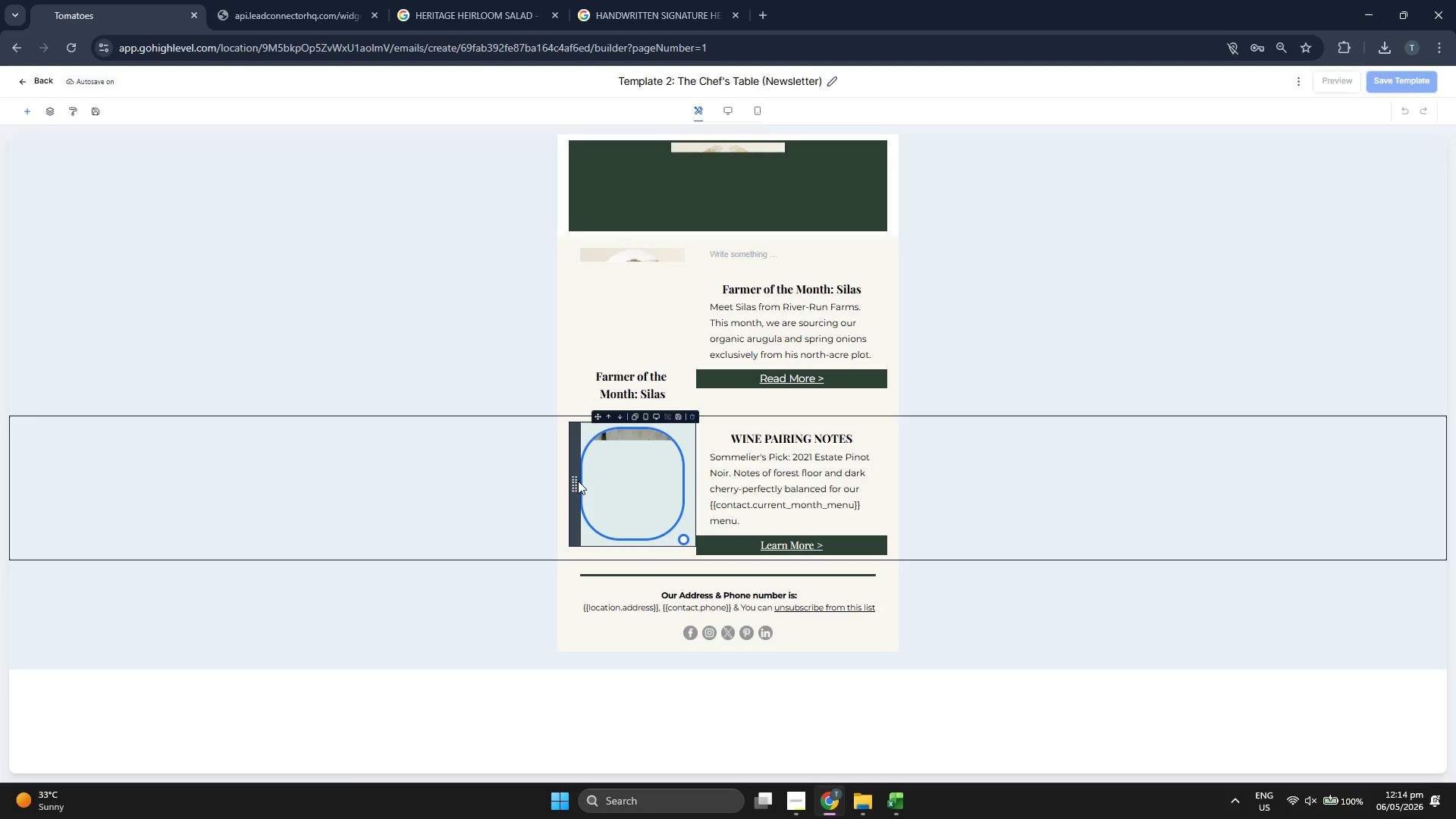 
wait(6.11)
 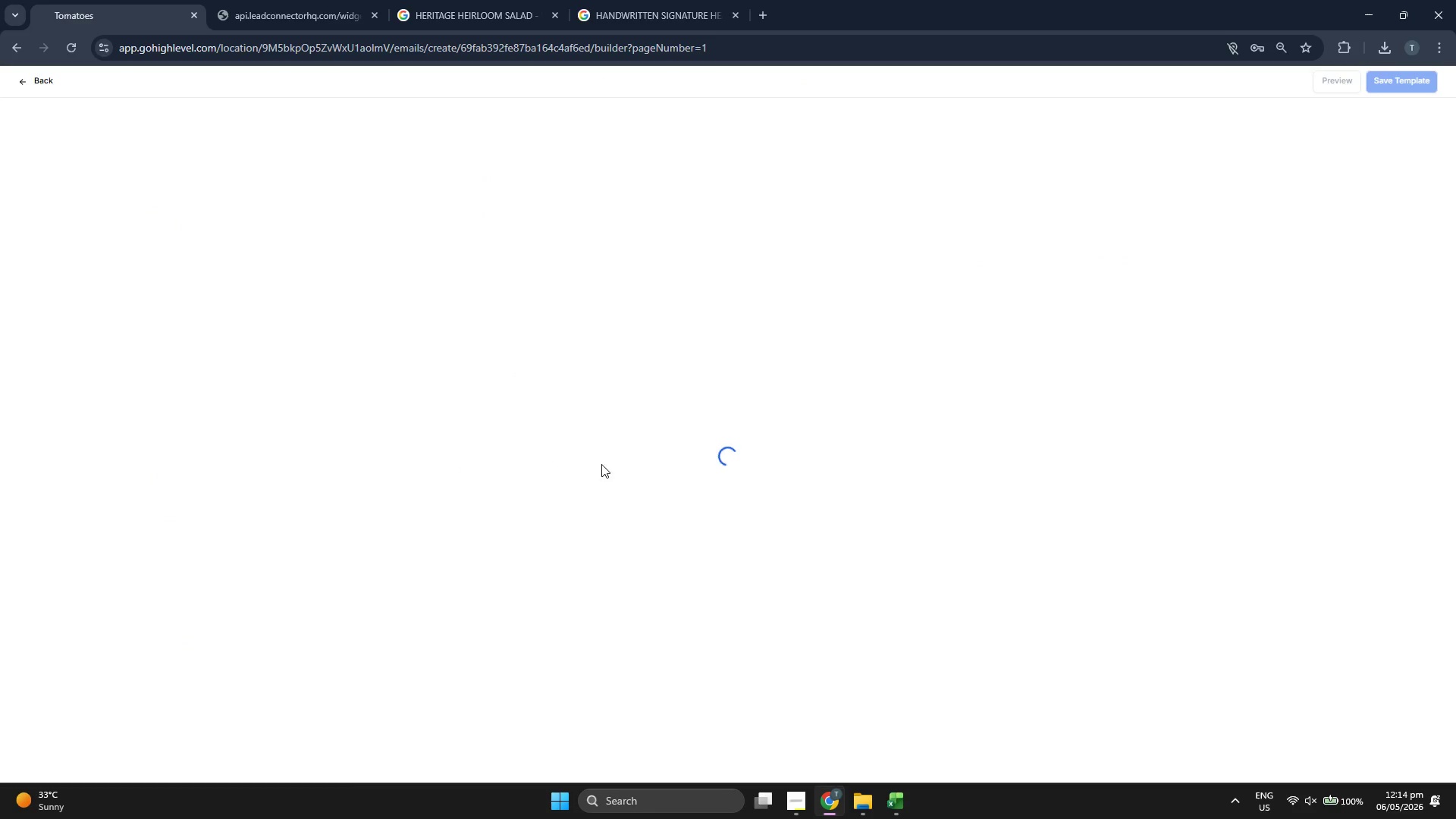 
double_click([927, 609])
 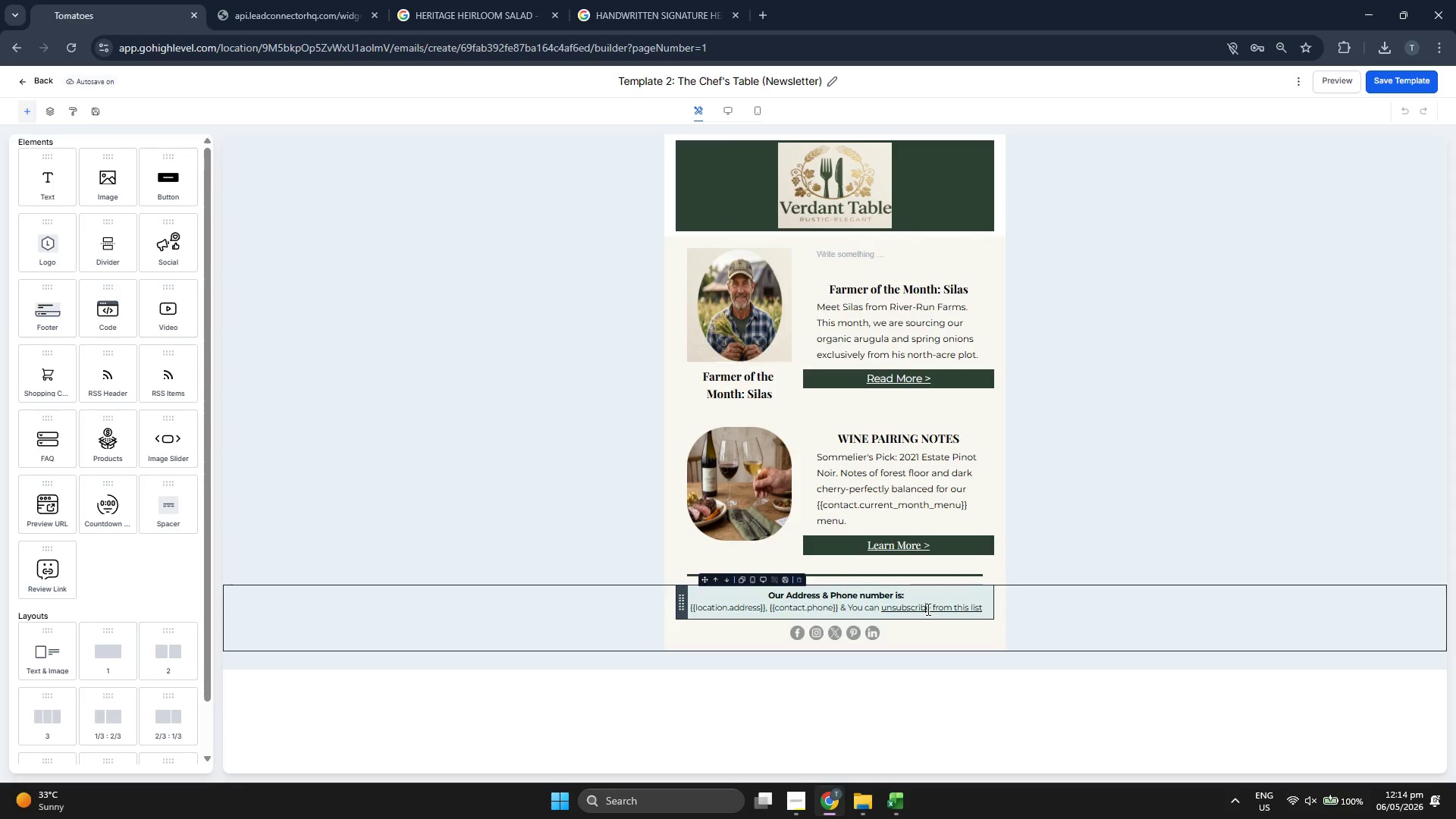 
triple_click([927, 609])
 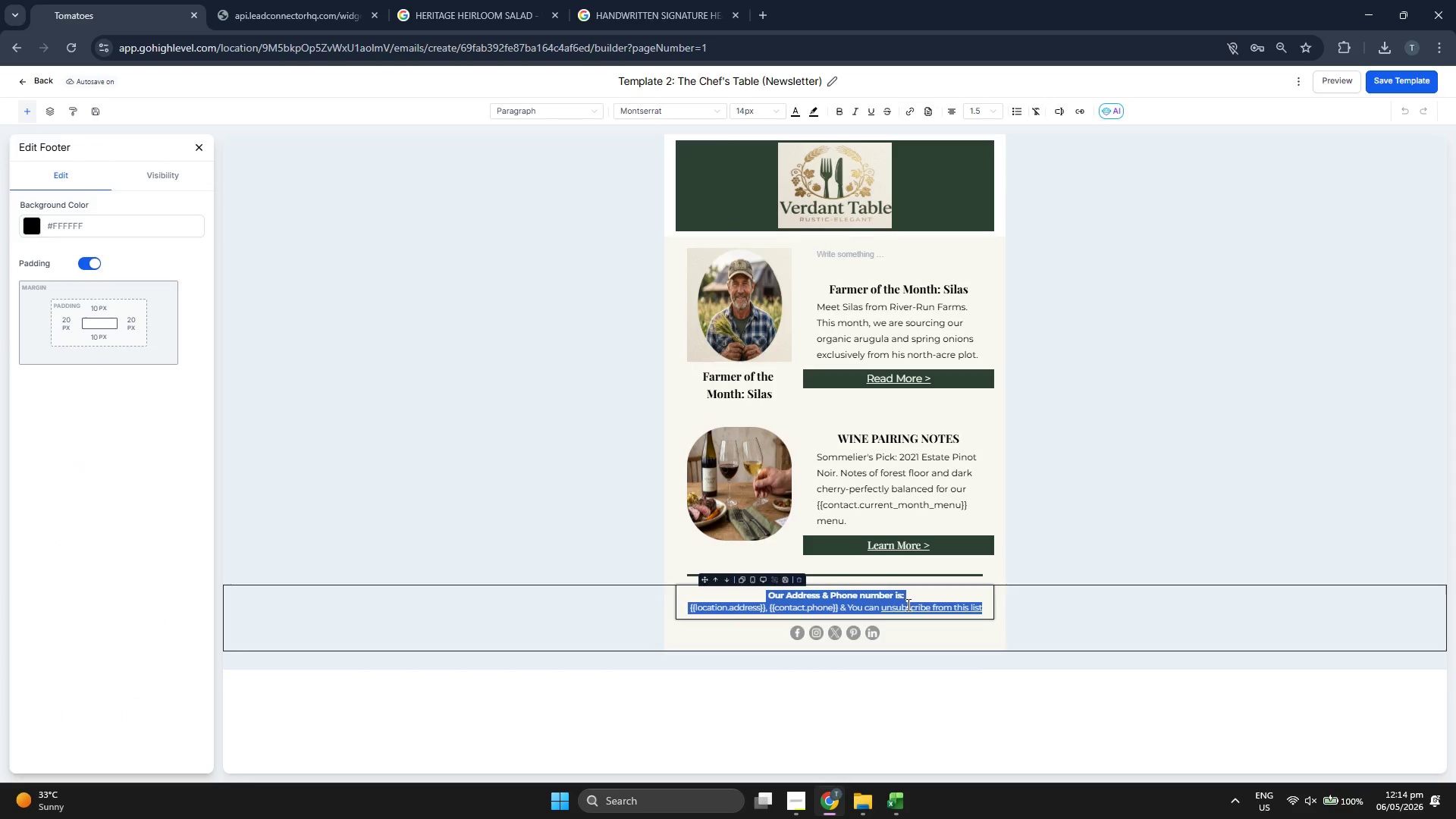 
double_click([897, 608])
 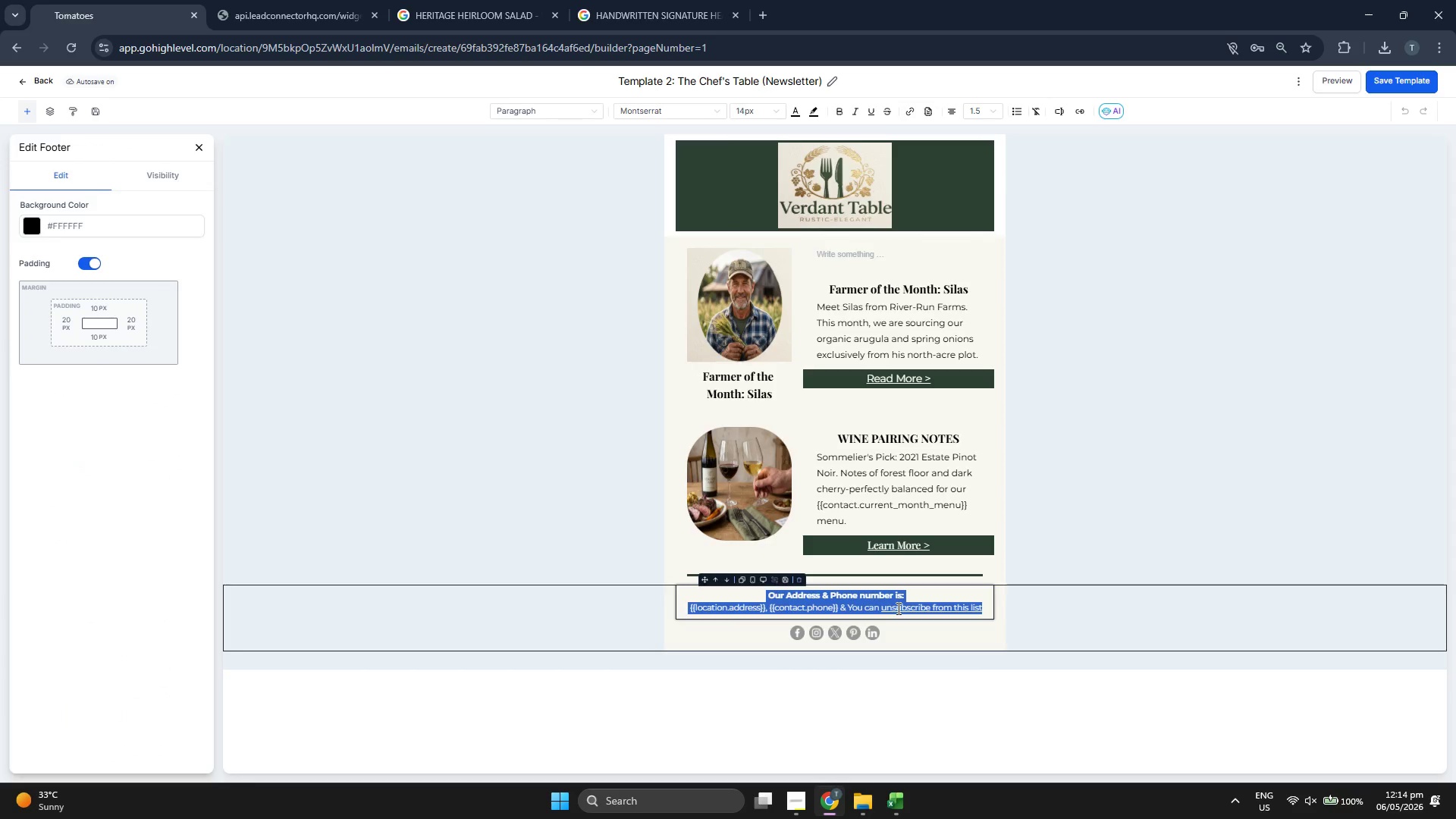 
triple_click([897, 608])
 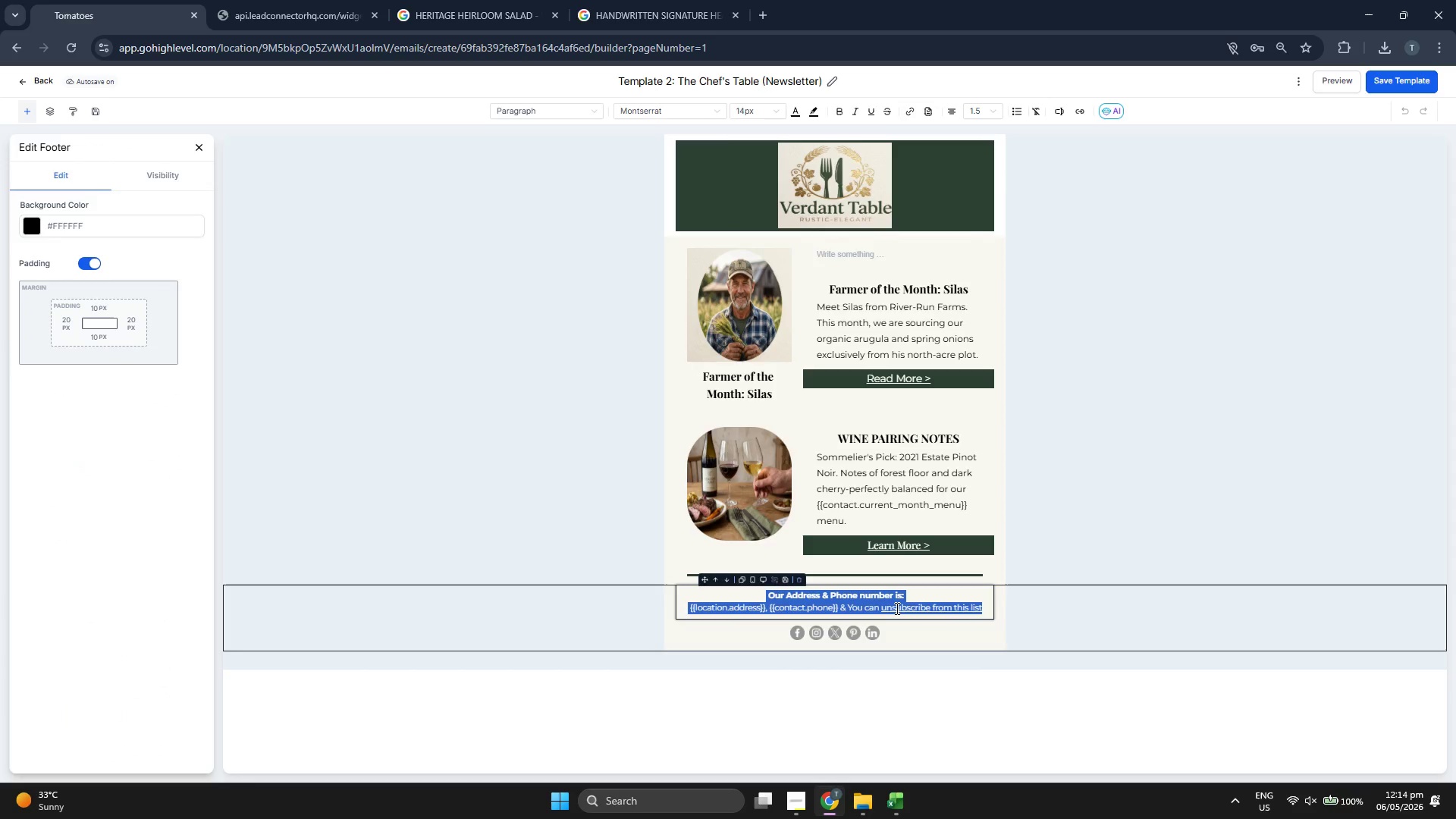 
triple_click([895, 608])
 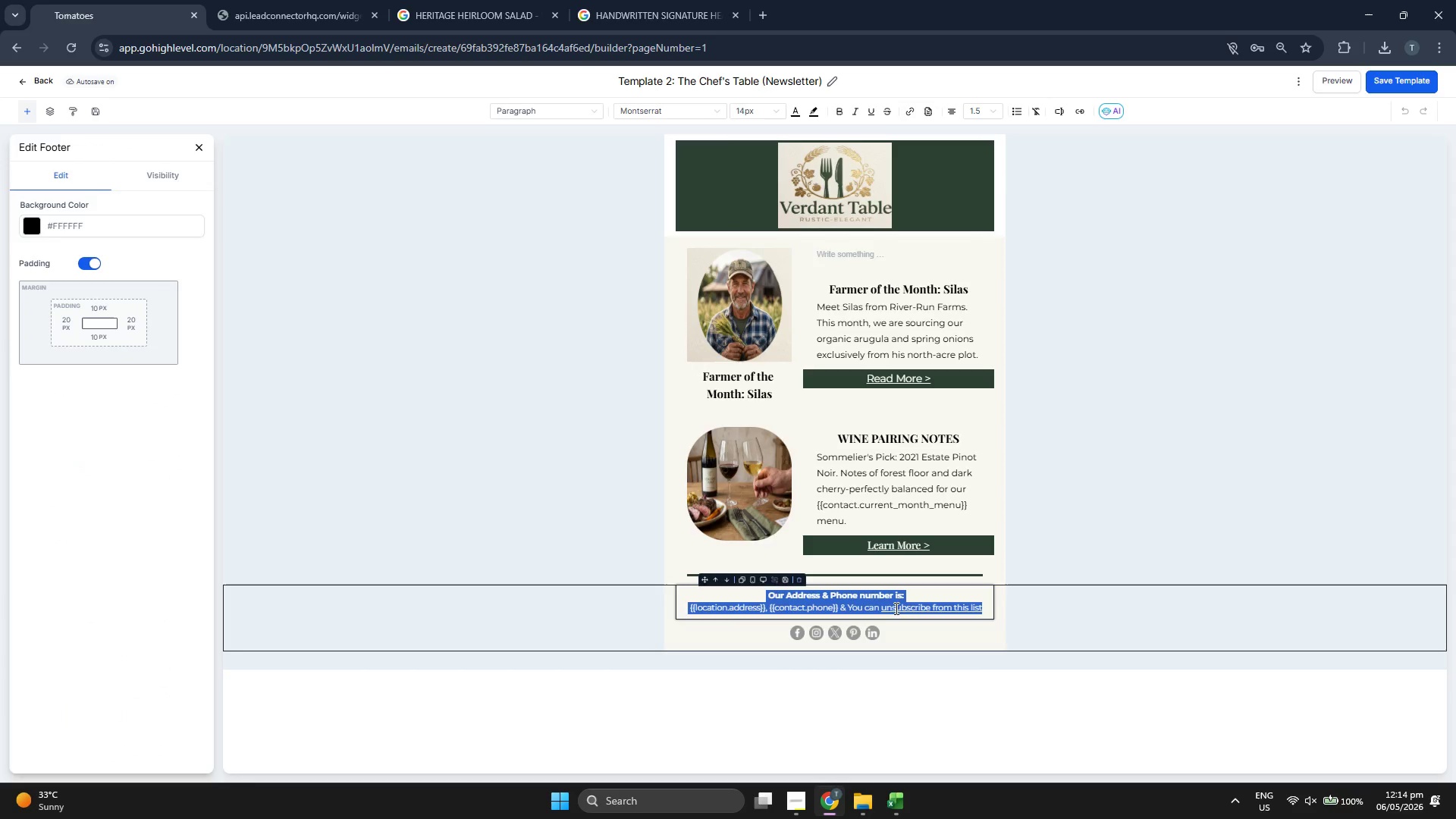 
triple_click([895, 608])
 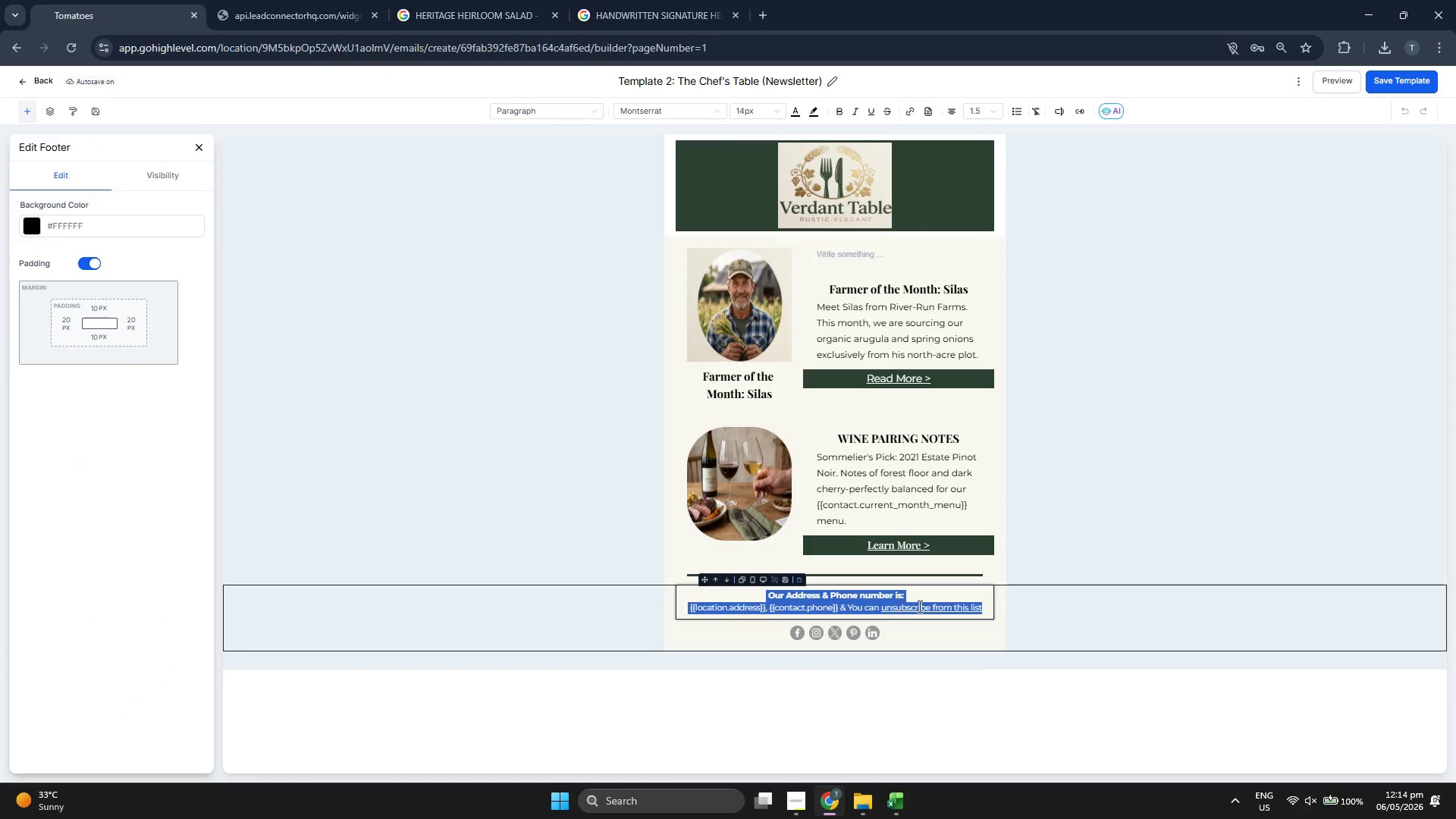 
triple_click([918, 606])
 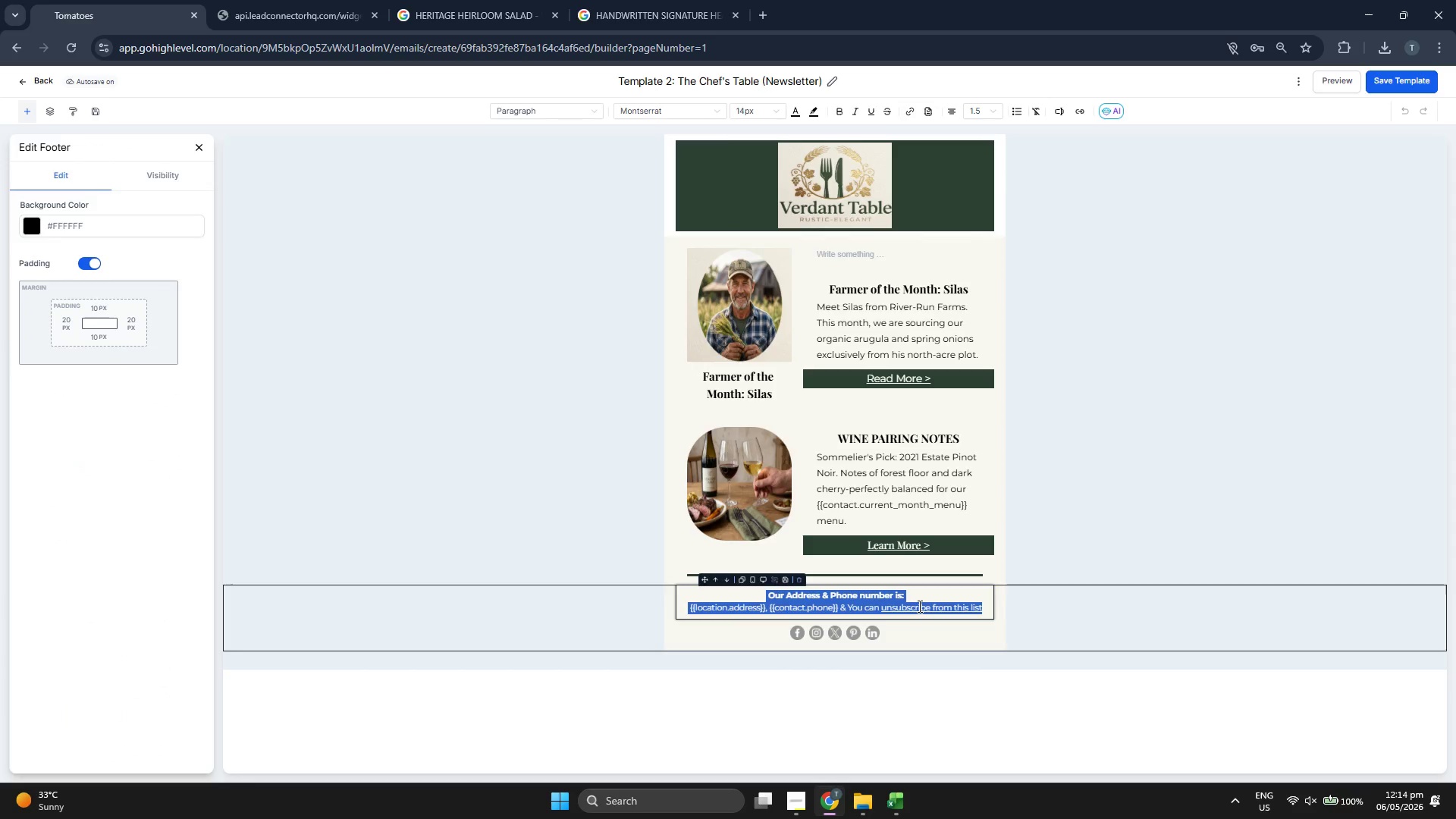 
triple_click([918, 606])
 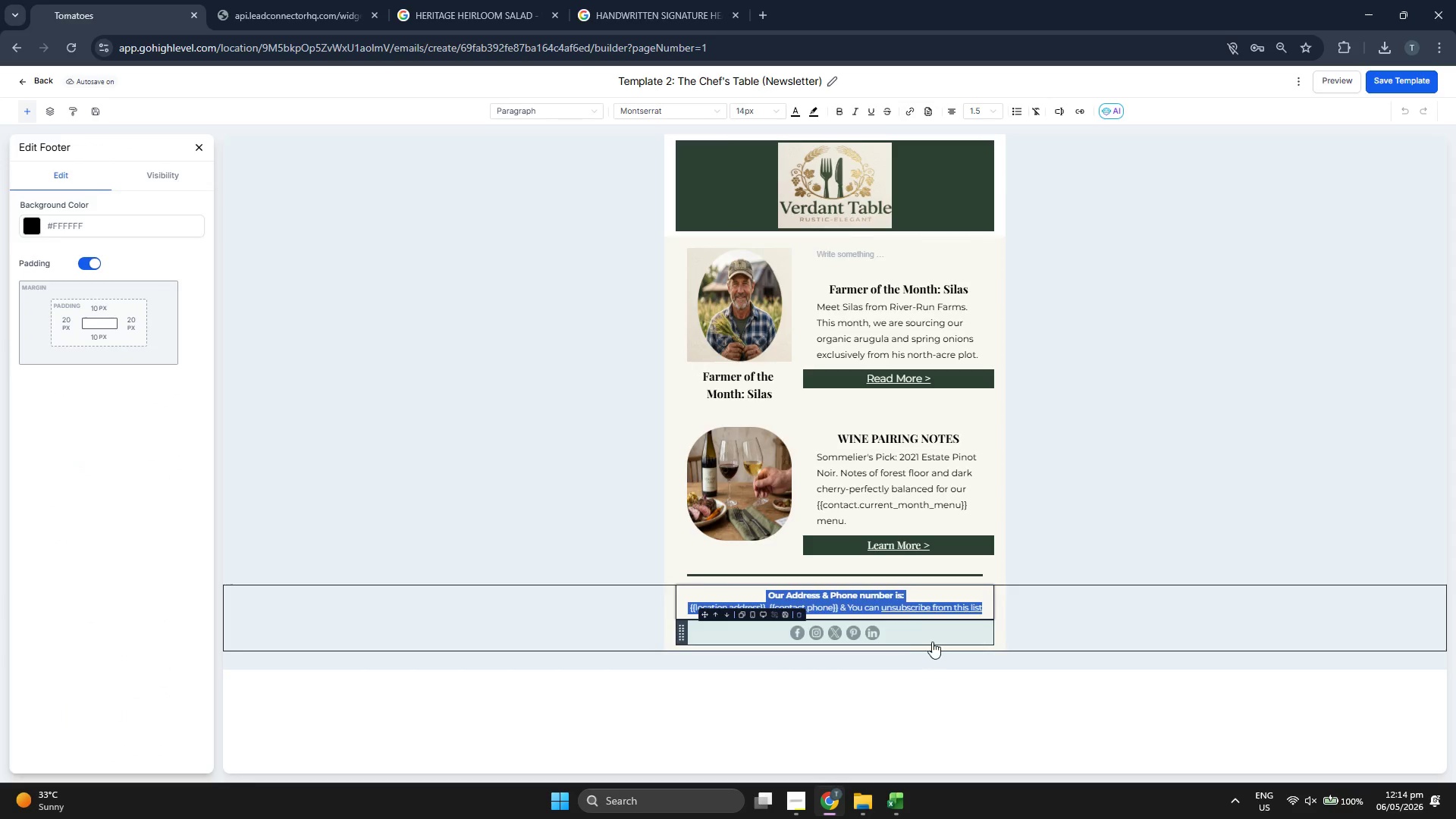 
triple_click([931, 642])
 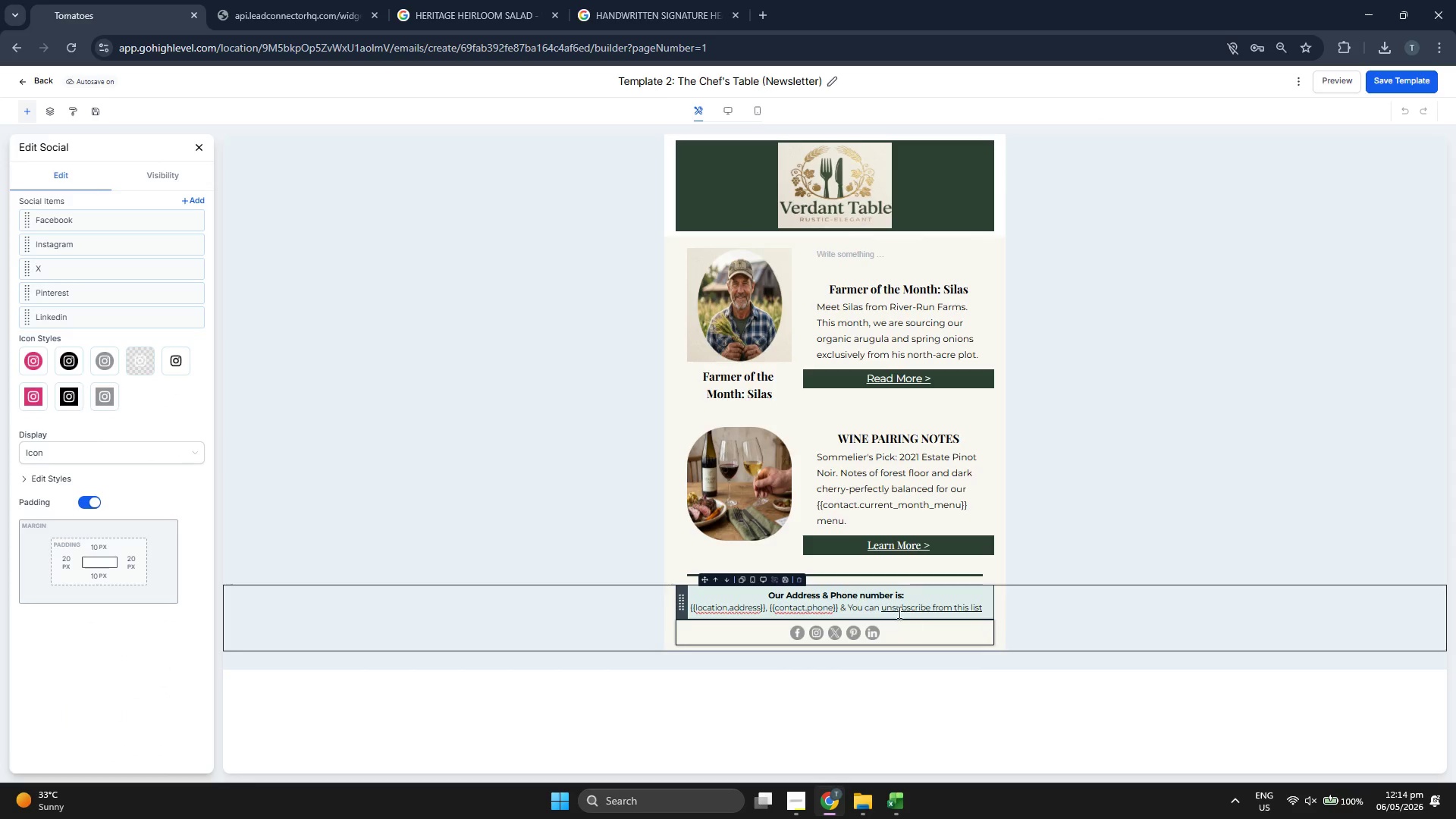 
left_click([895, 611])
 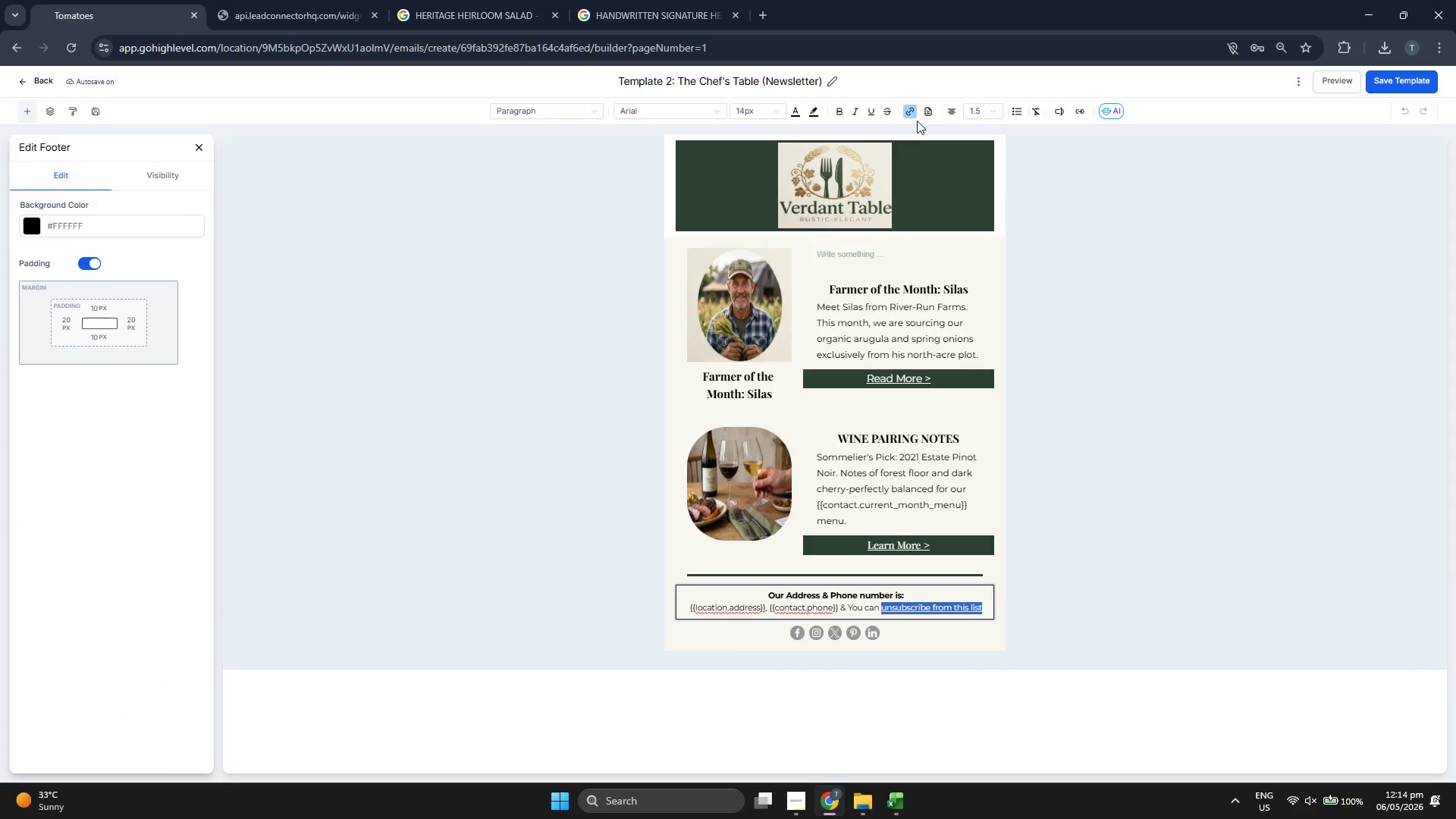 
left_click([910, 113])
 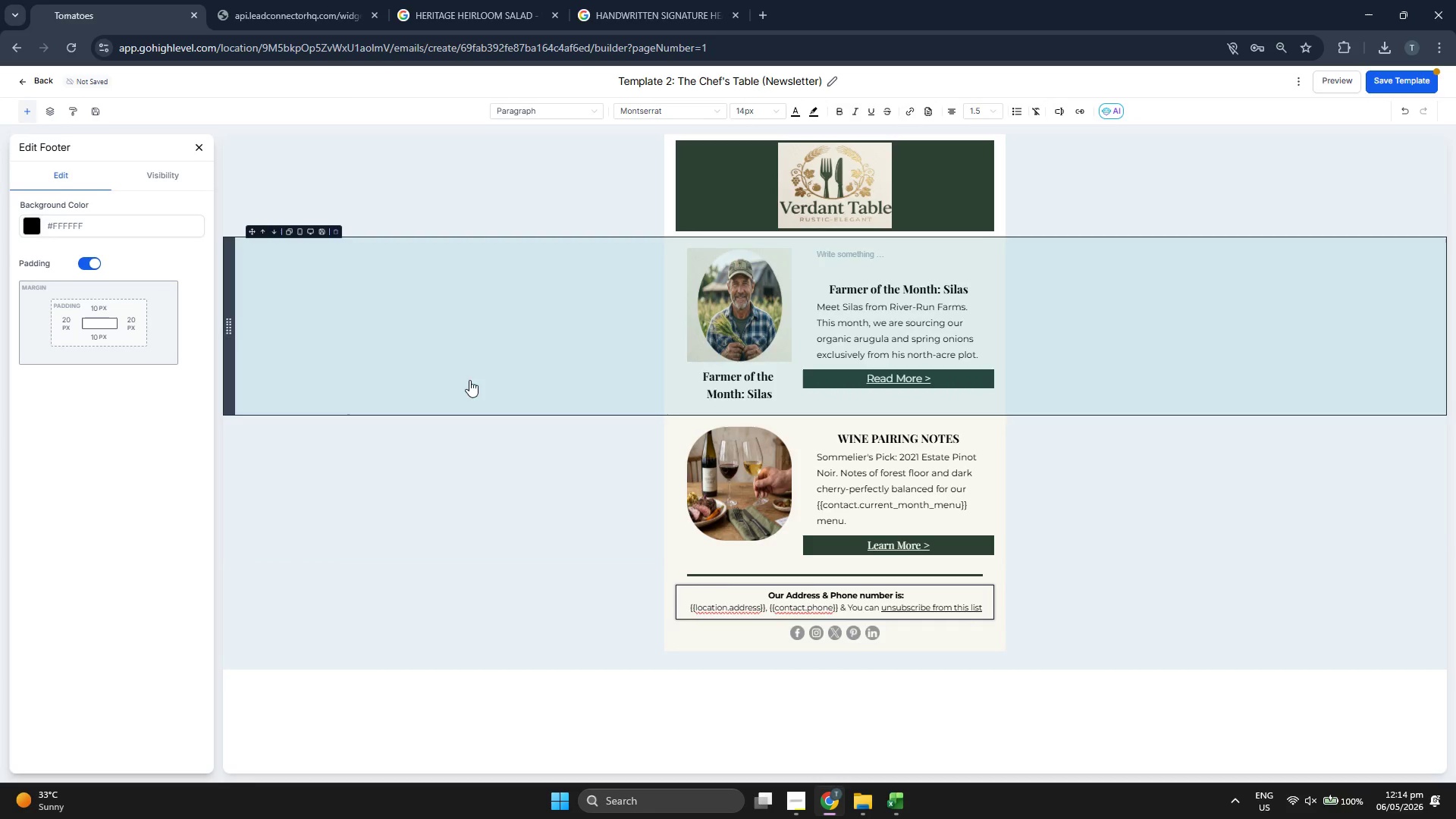 
wait(5.44)
 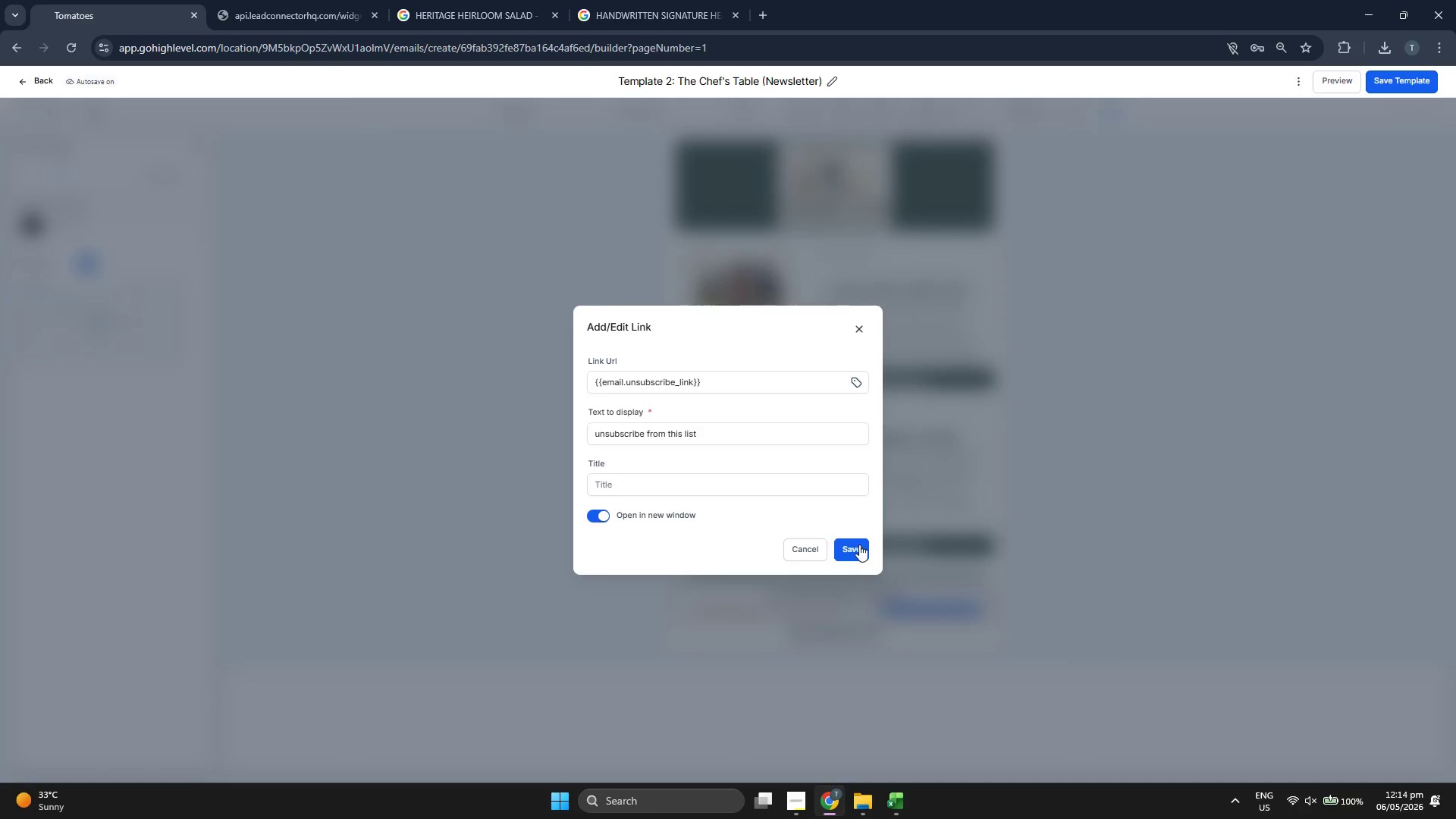 
left_click([880, 253])
 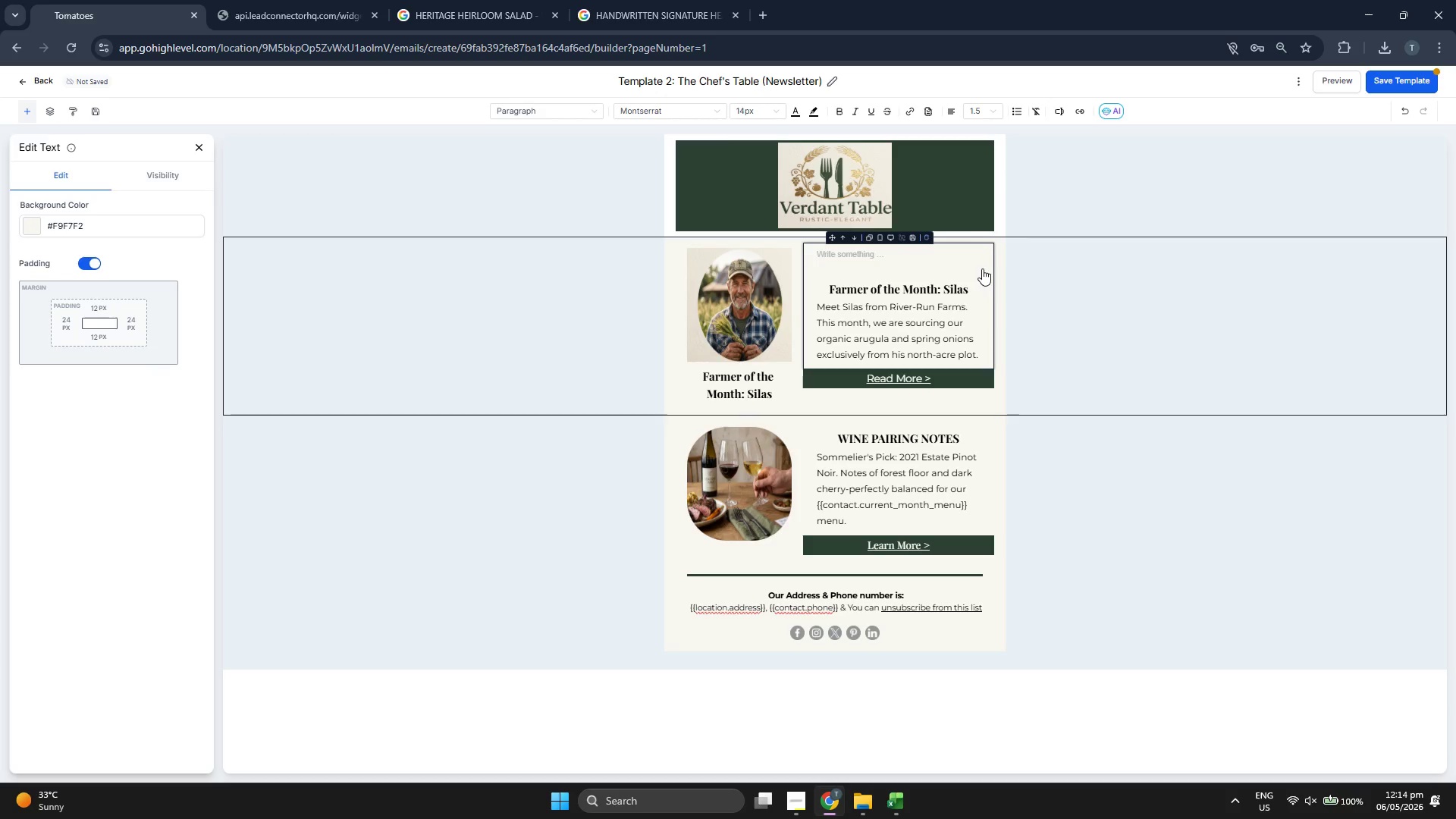 
key(Backspace)
 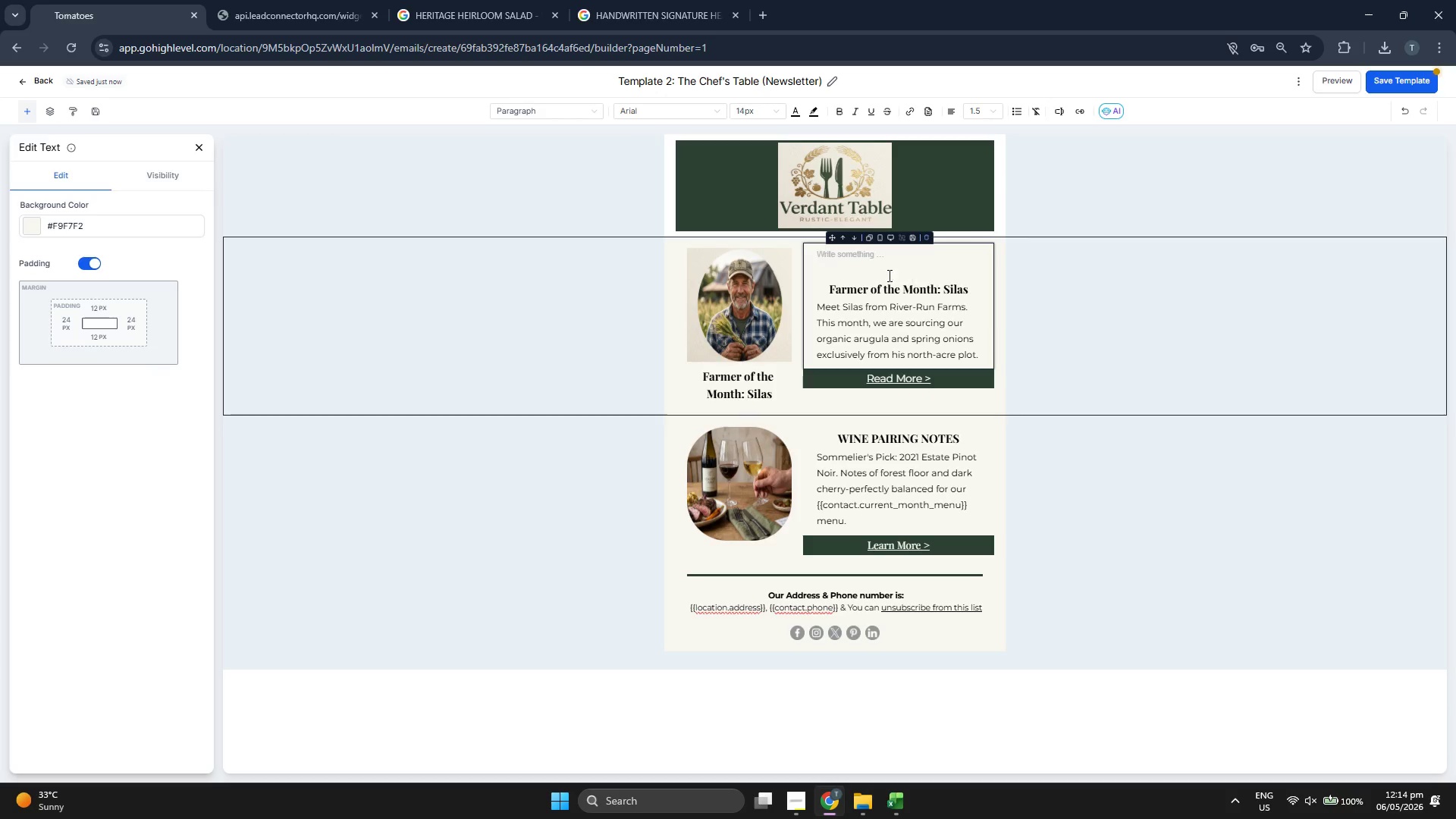 
left_click([866, 269])
 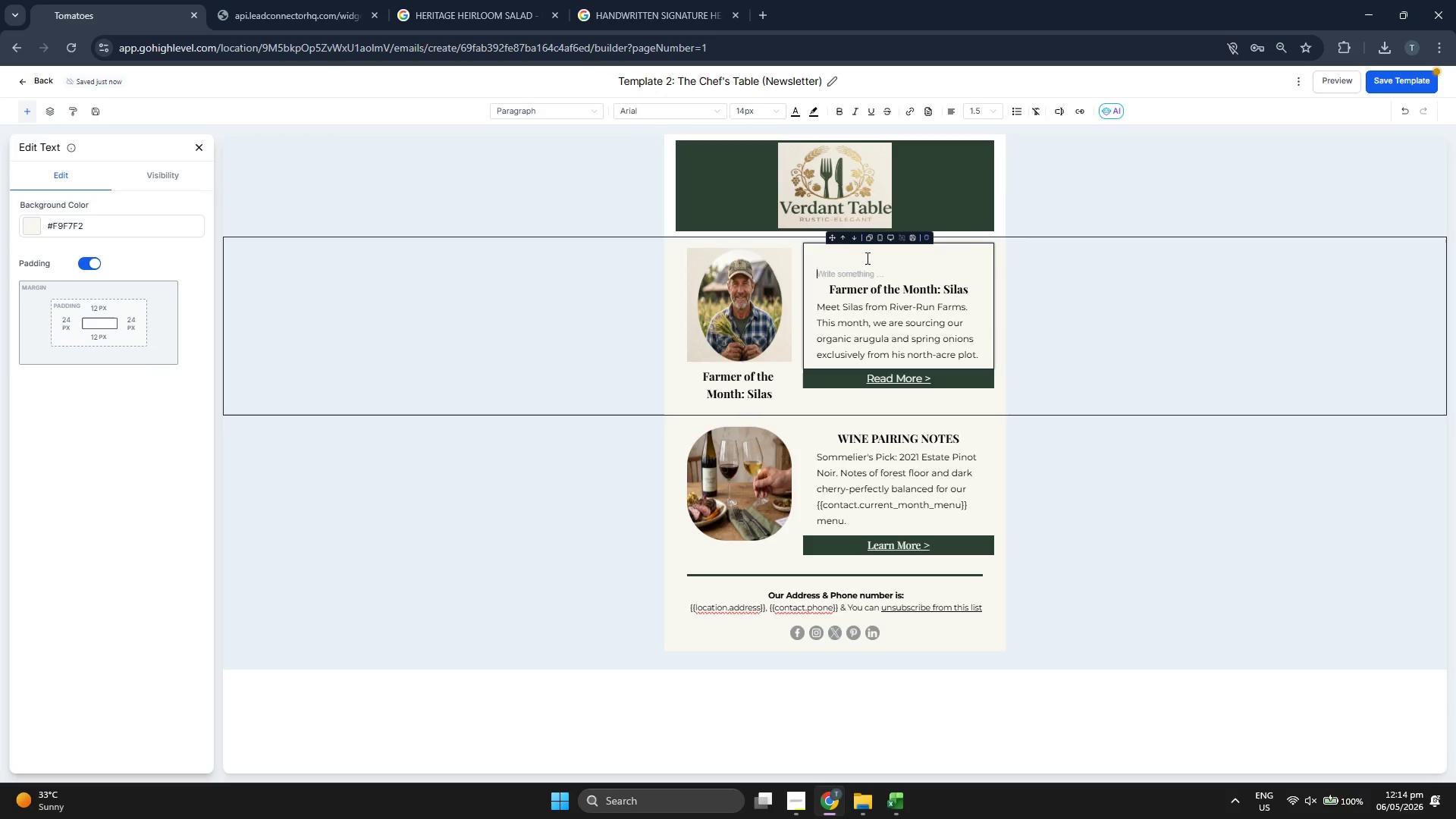 
left_click([871, 250])
 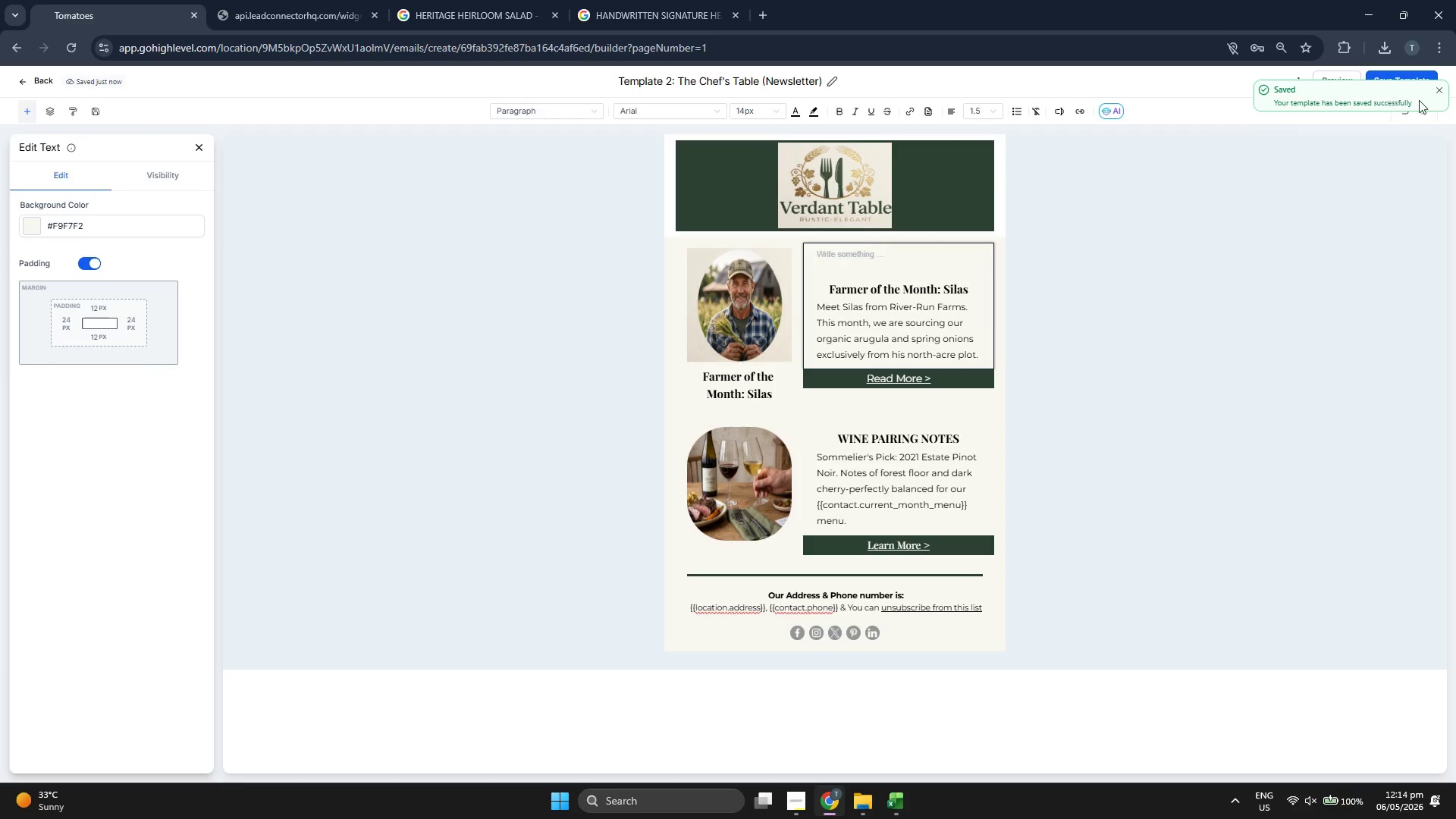 
double_click([1340, 74])
 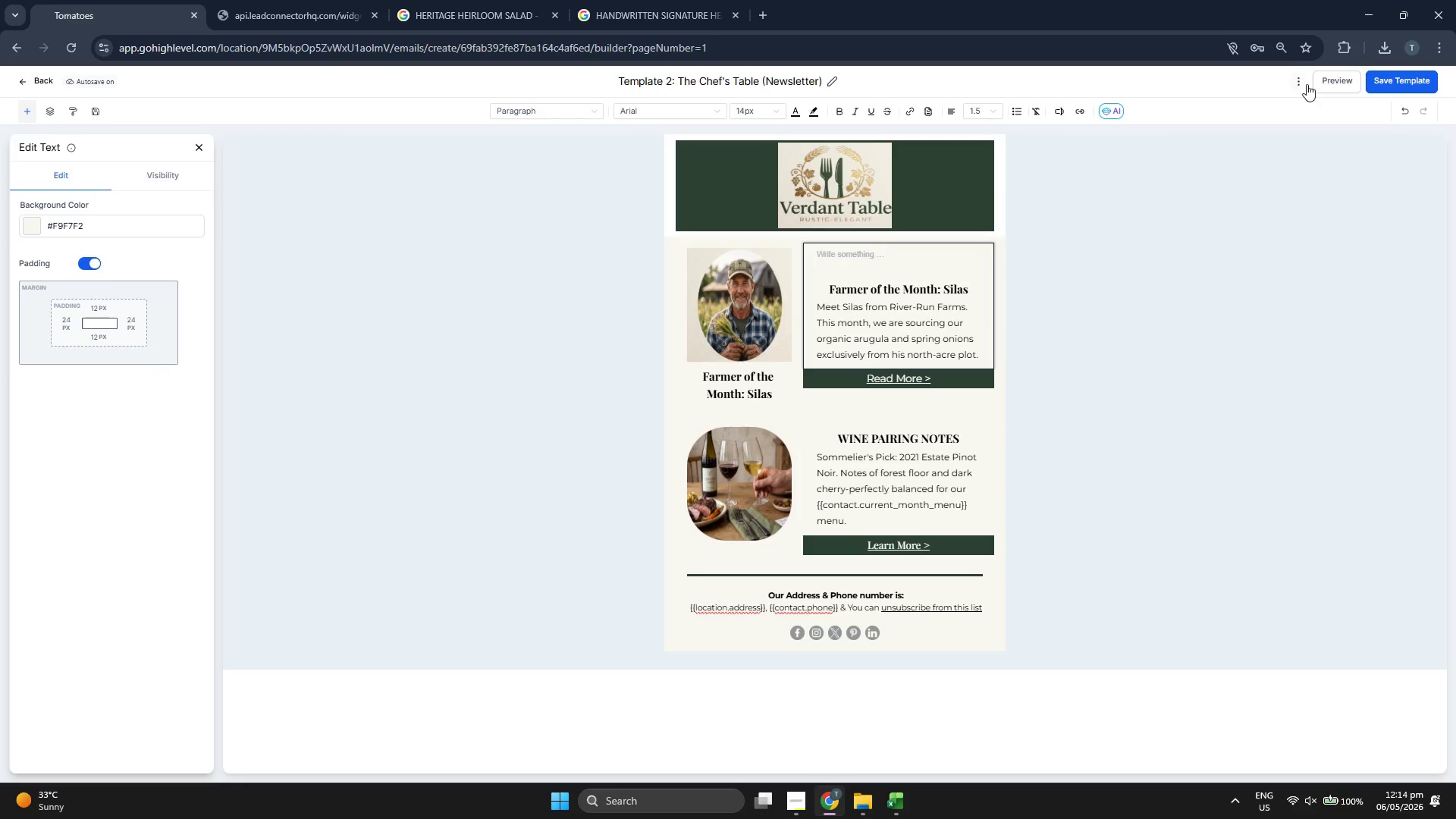 
left_click([1319, 81])
 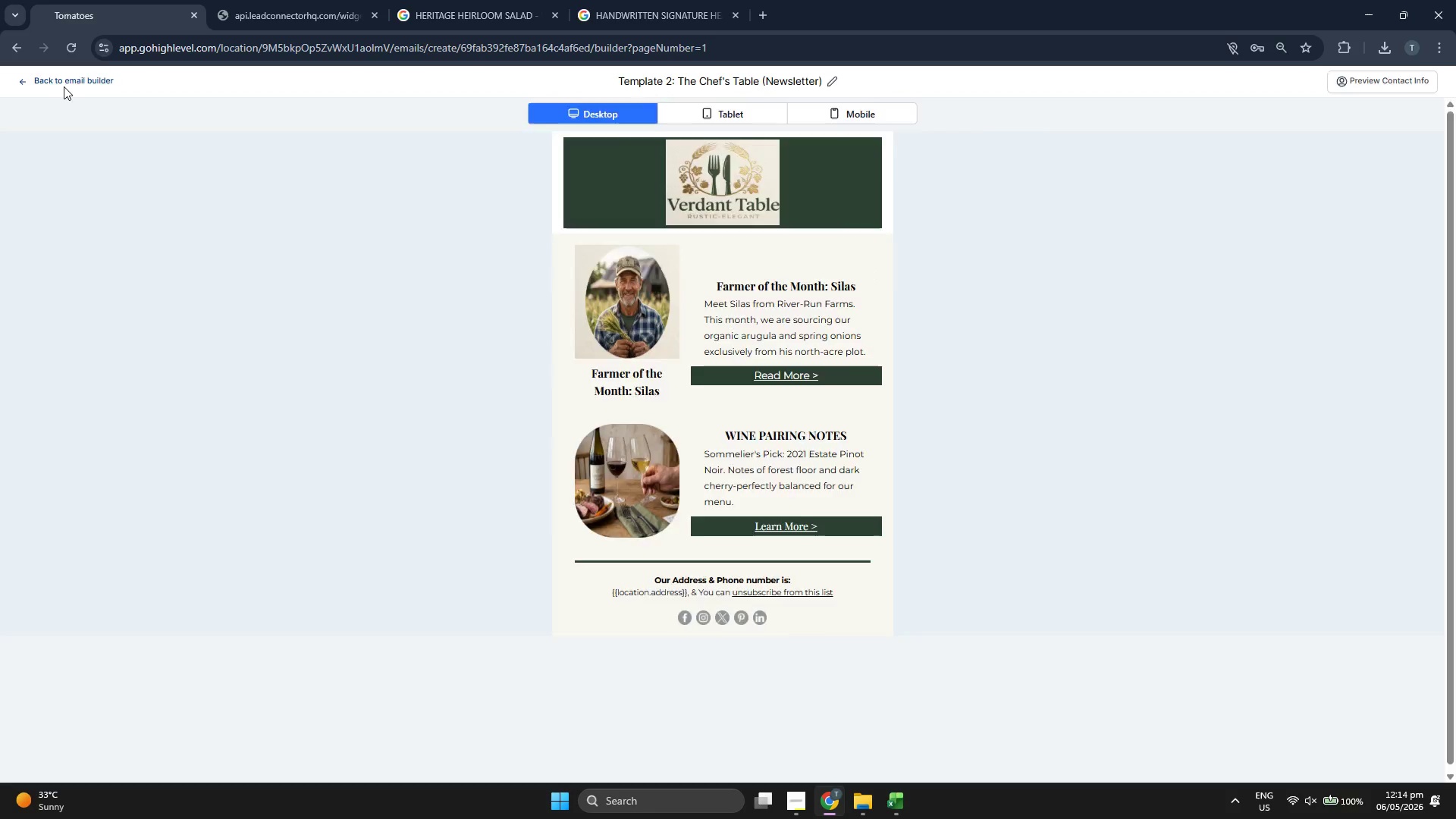 
left_click([49, 82])
 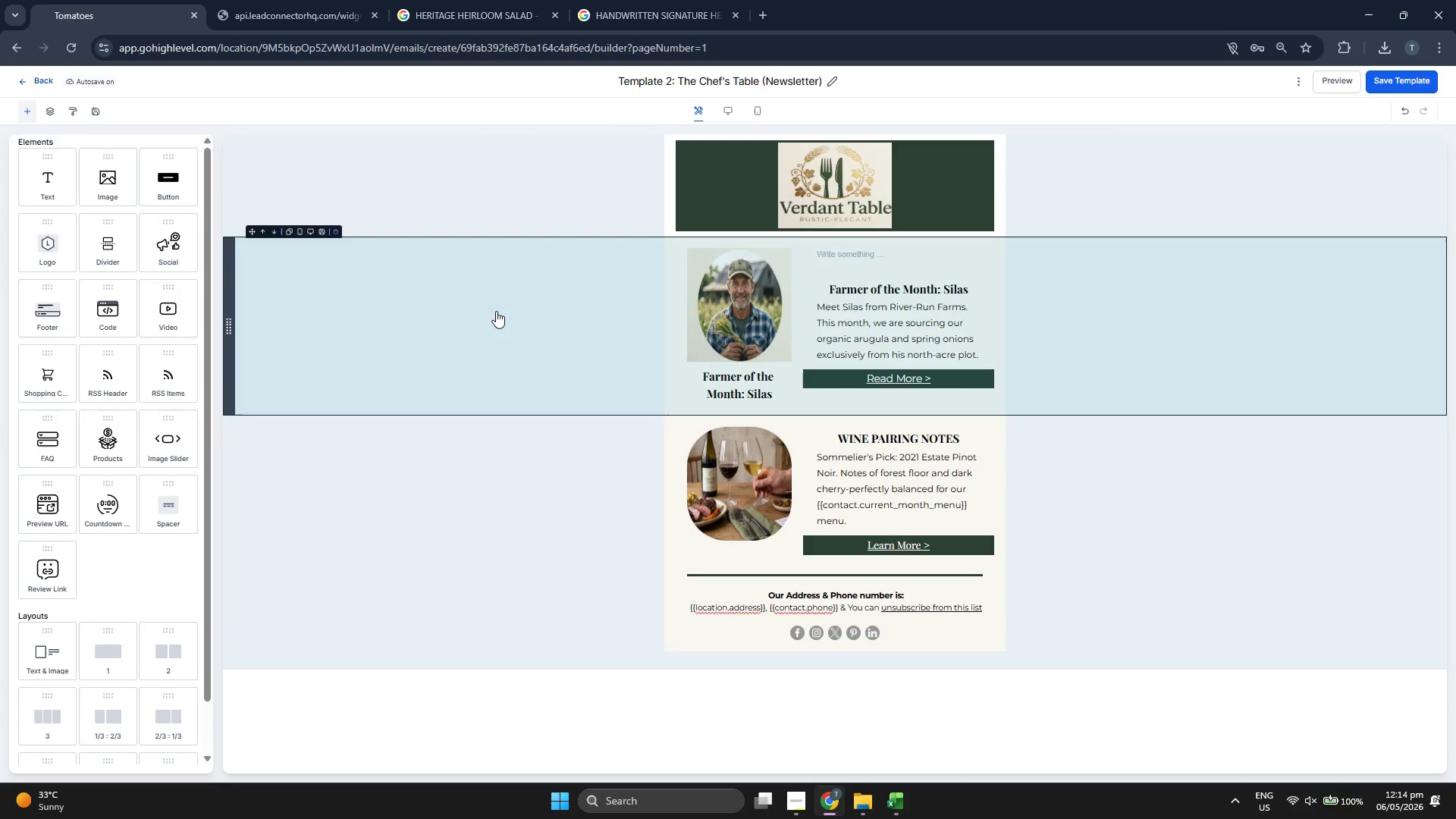 
left_click([37, 84])
 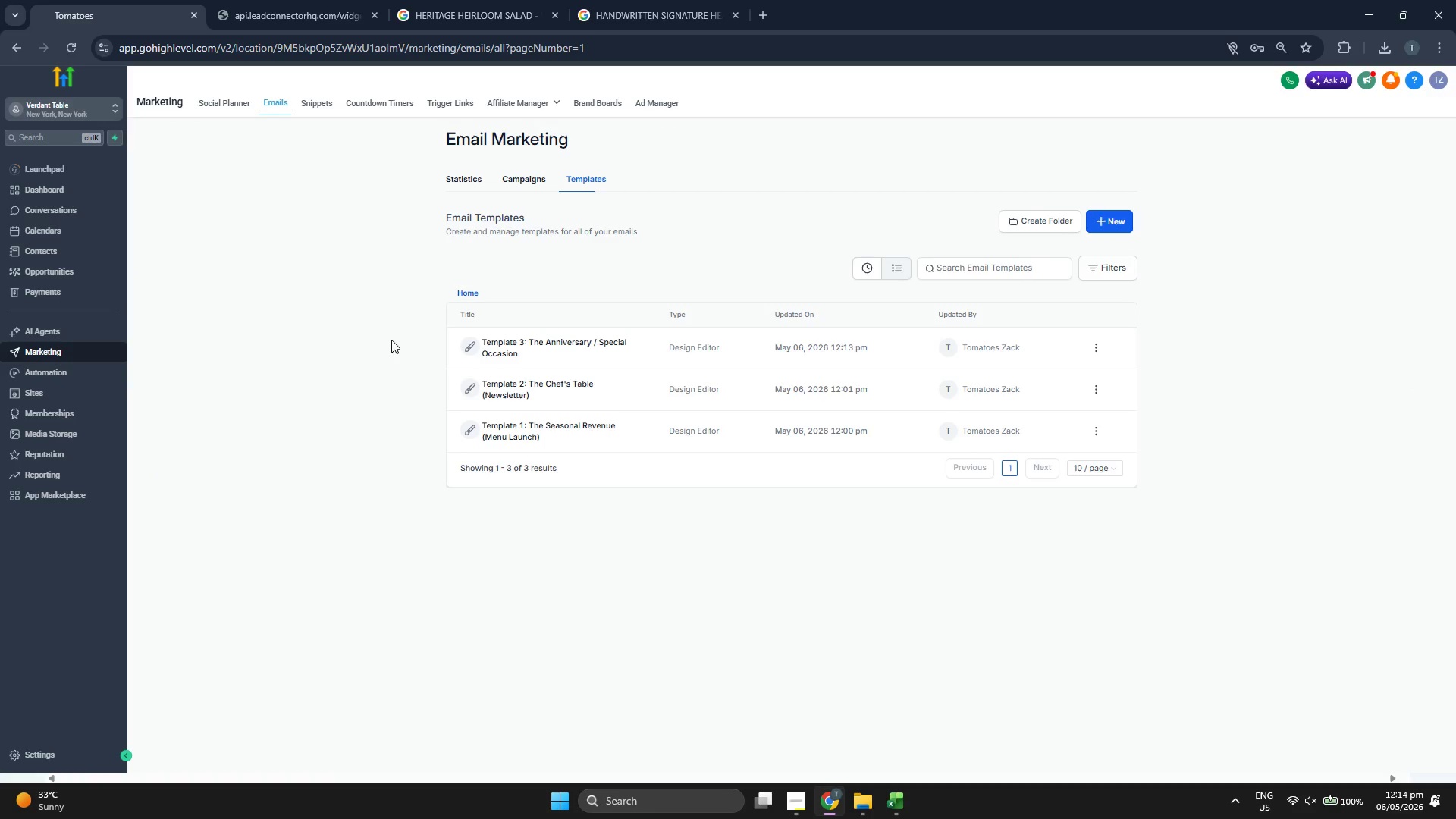 
left_click([513, 349])
 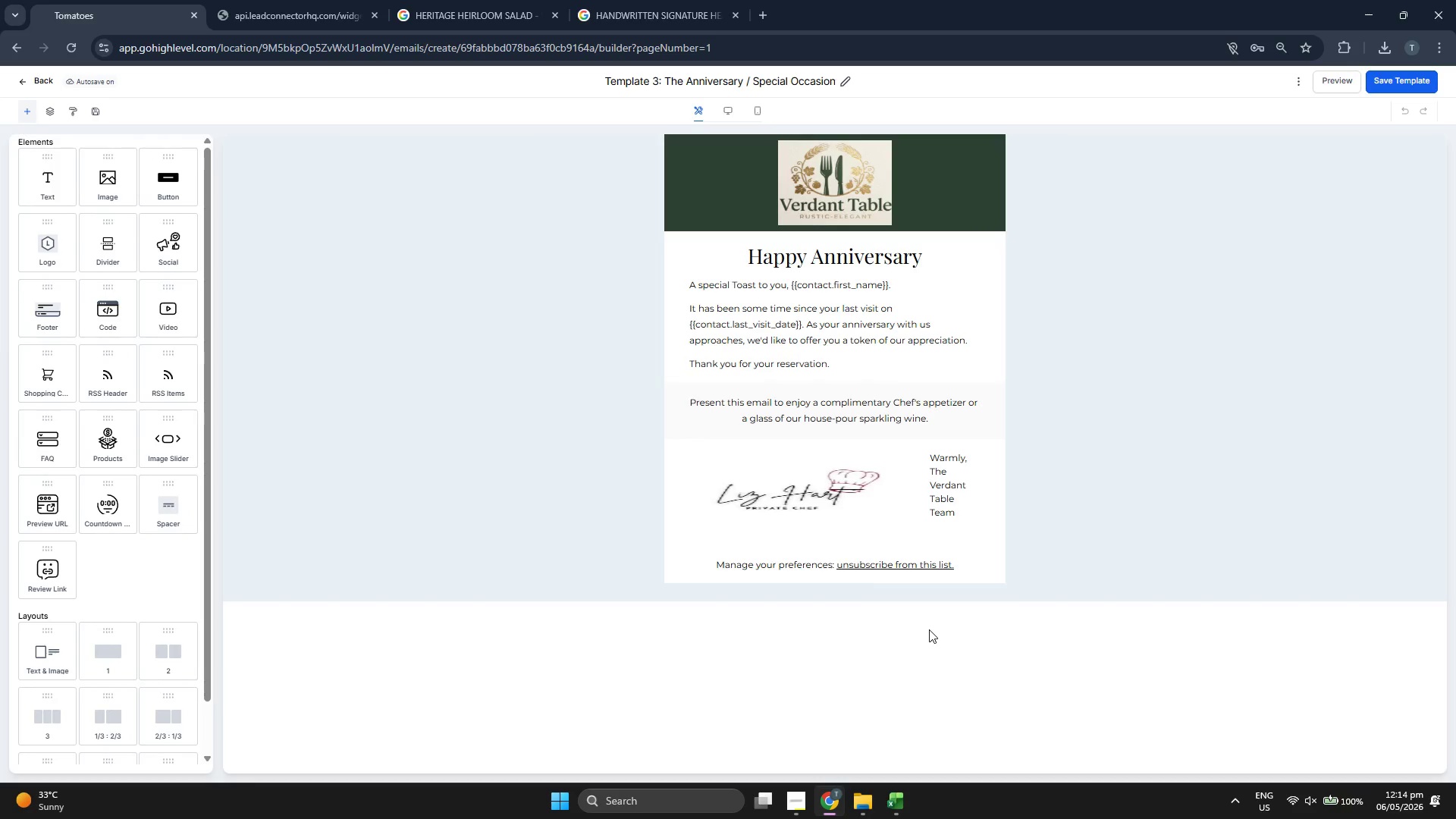 
wait(12.36)
 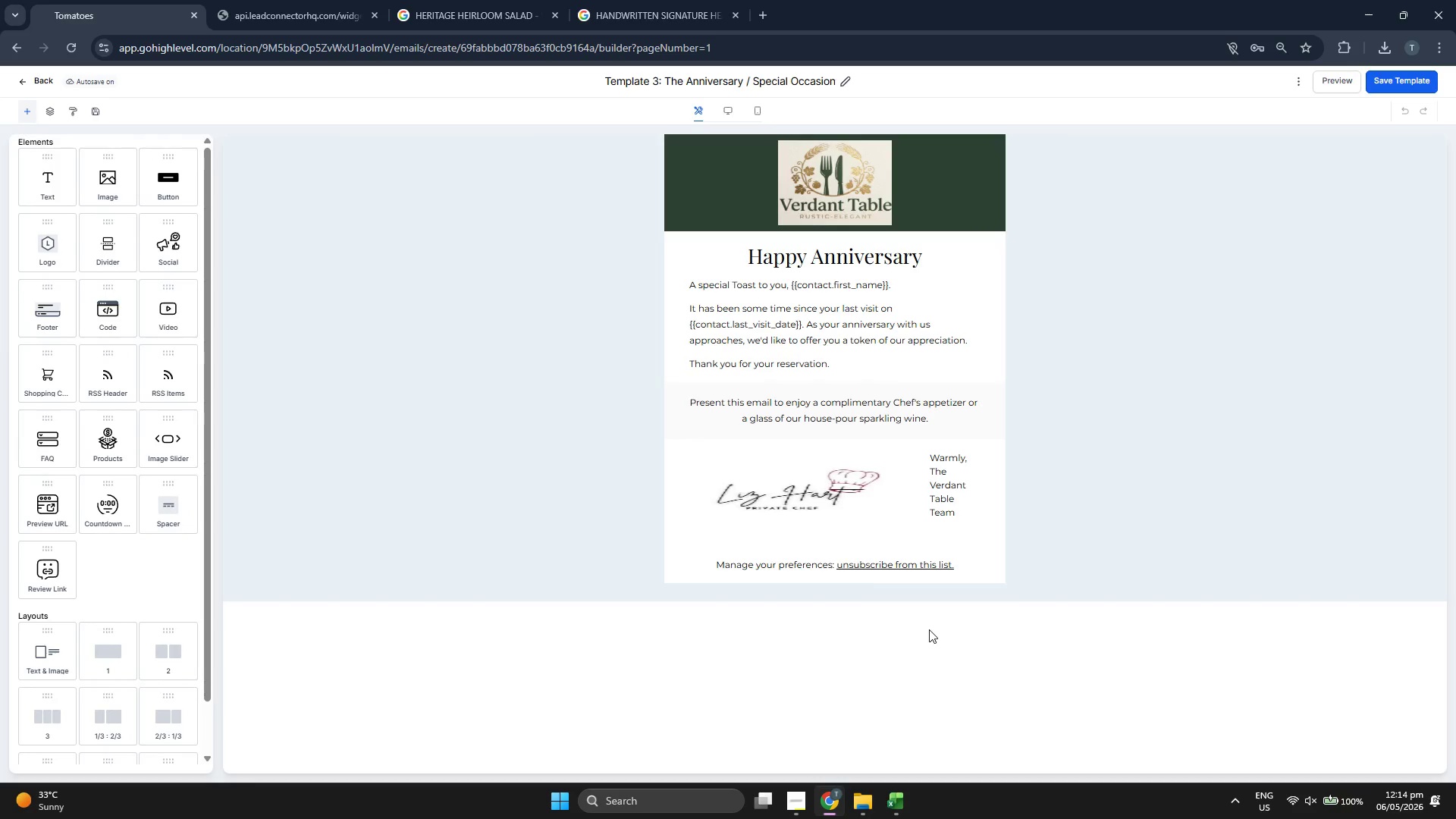 
left_click([1401, 77])
 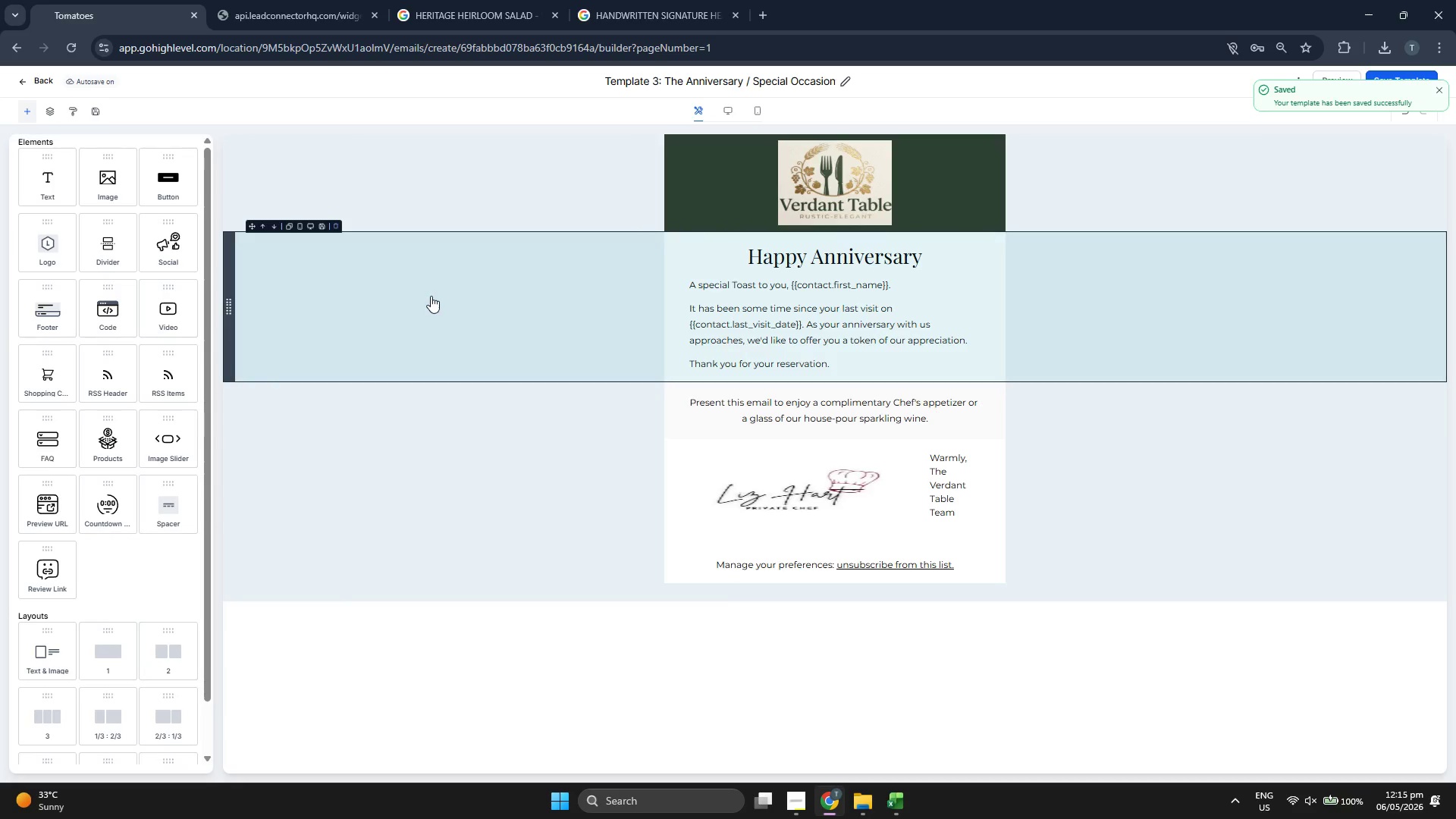 
wait(5.51)
 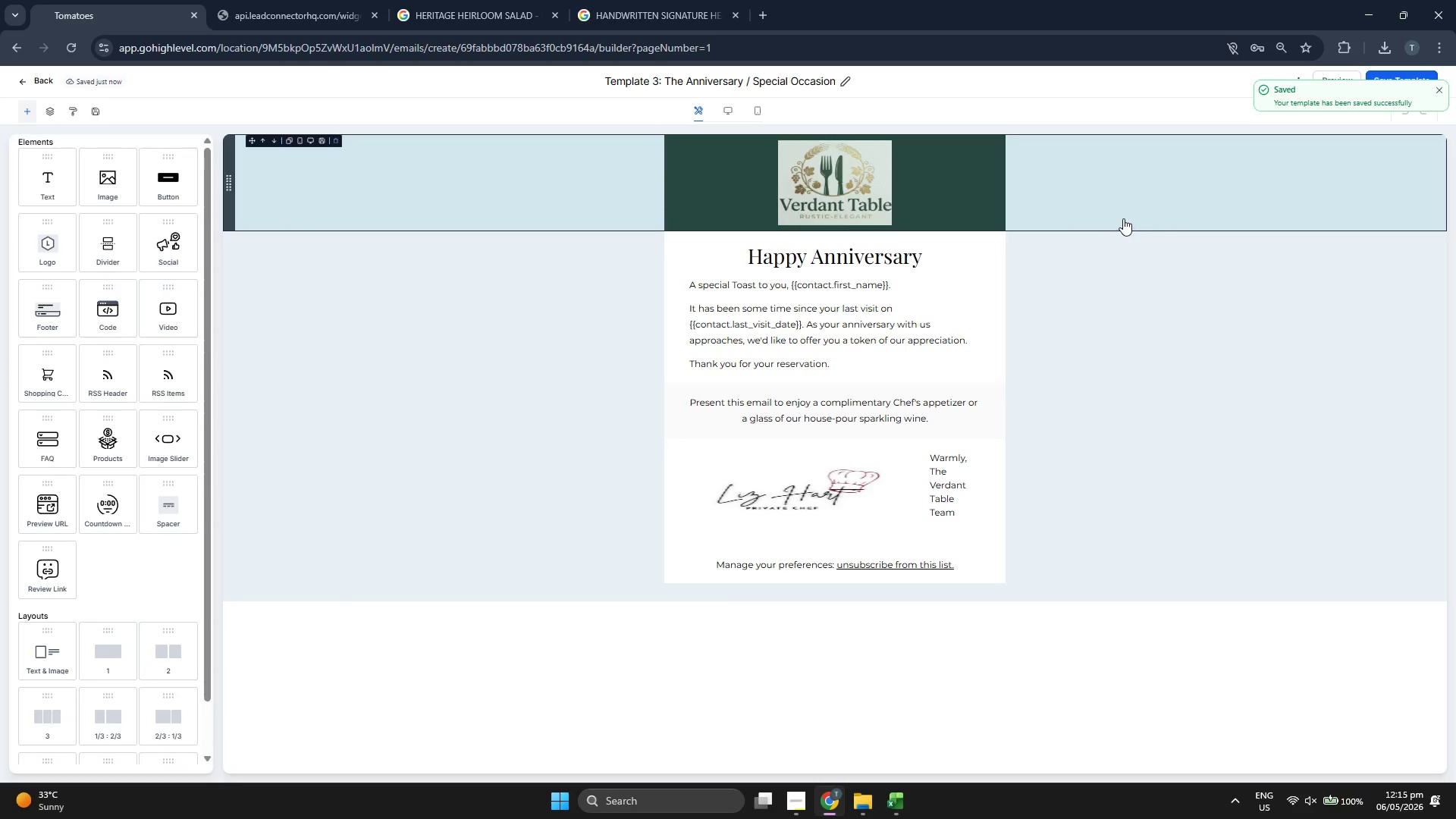 
left_click([47, 82])
 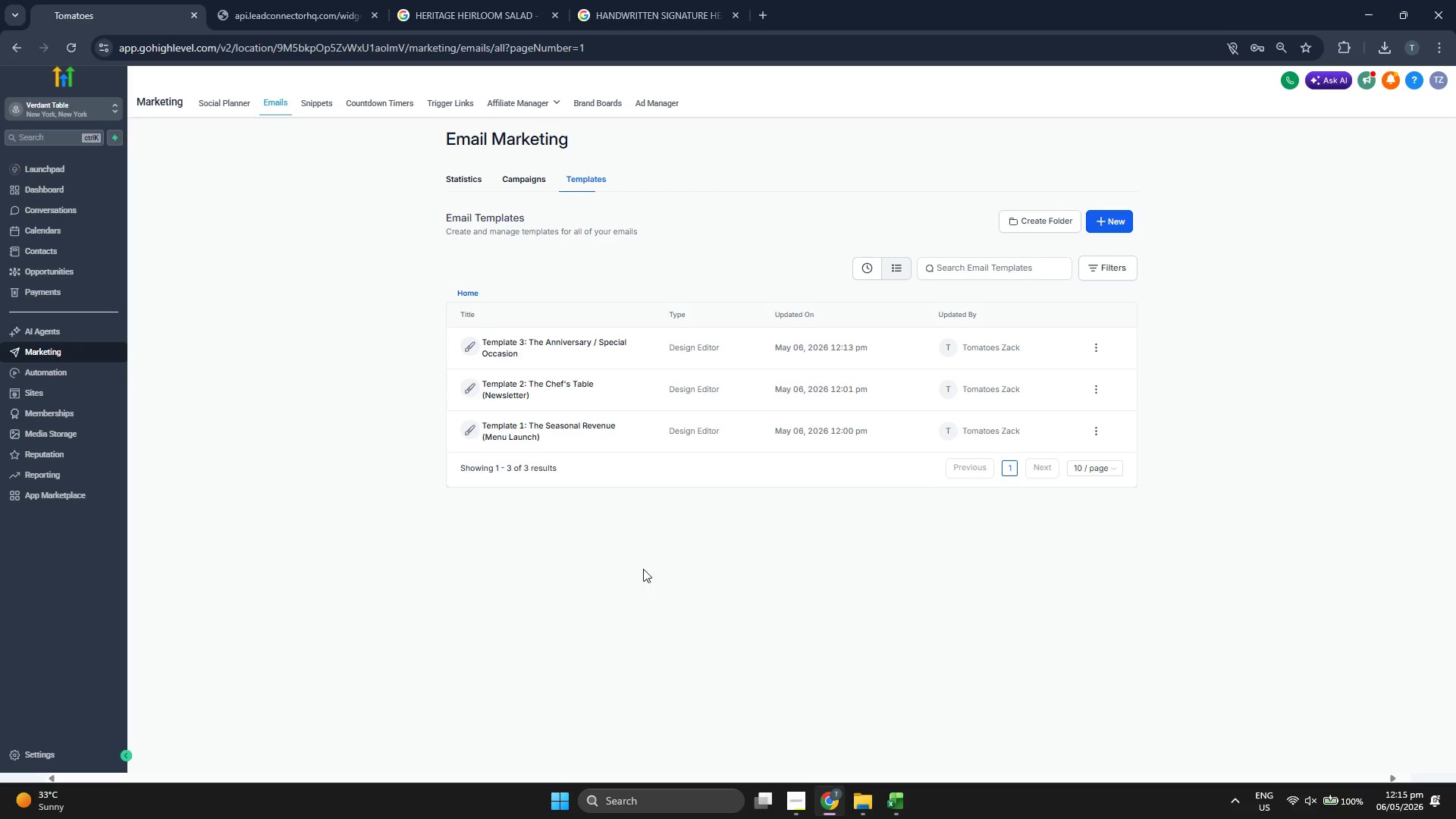 
wait(7.61)
 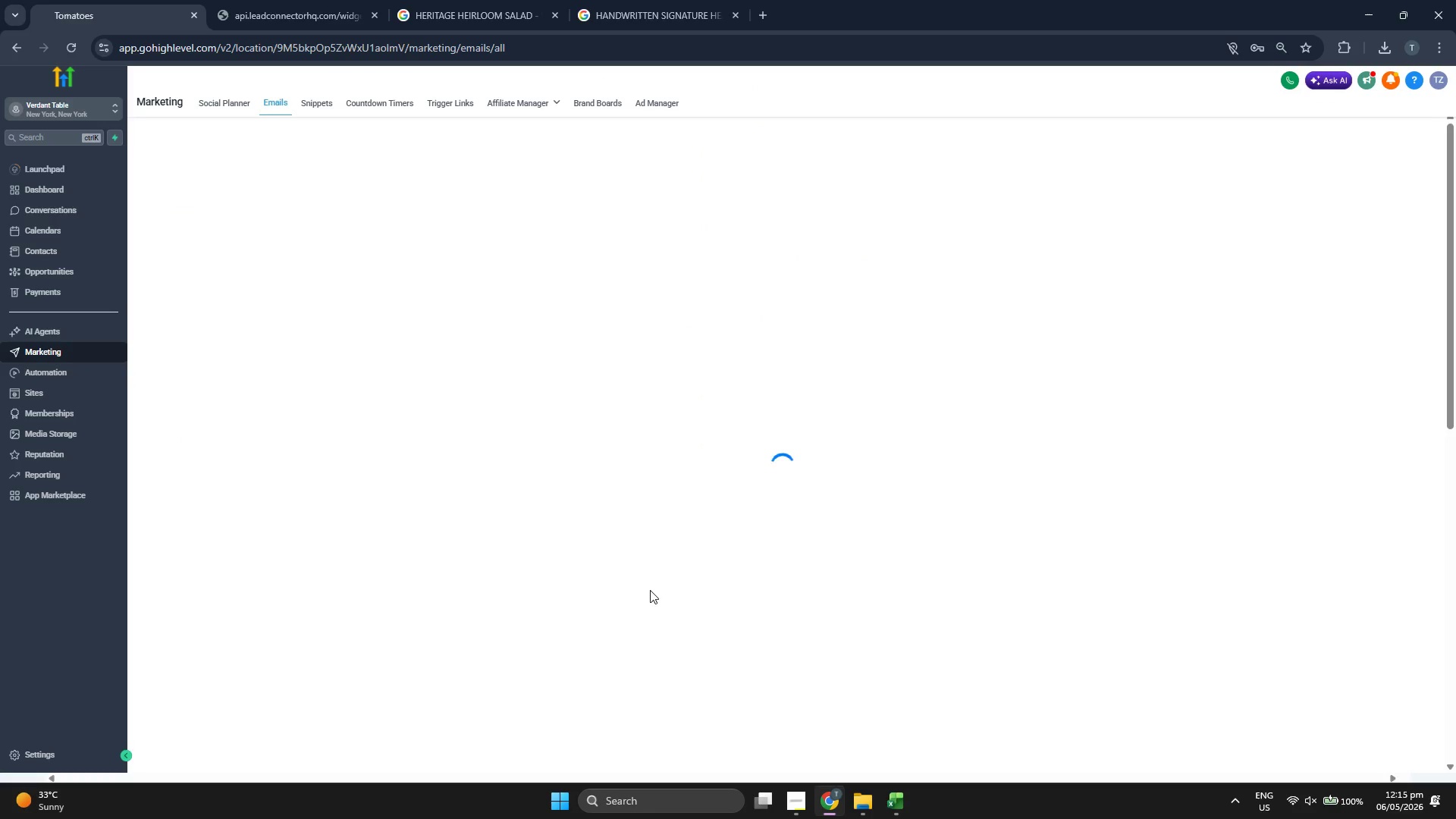 
left_click([795, 790])